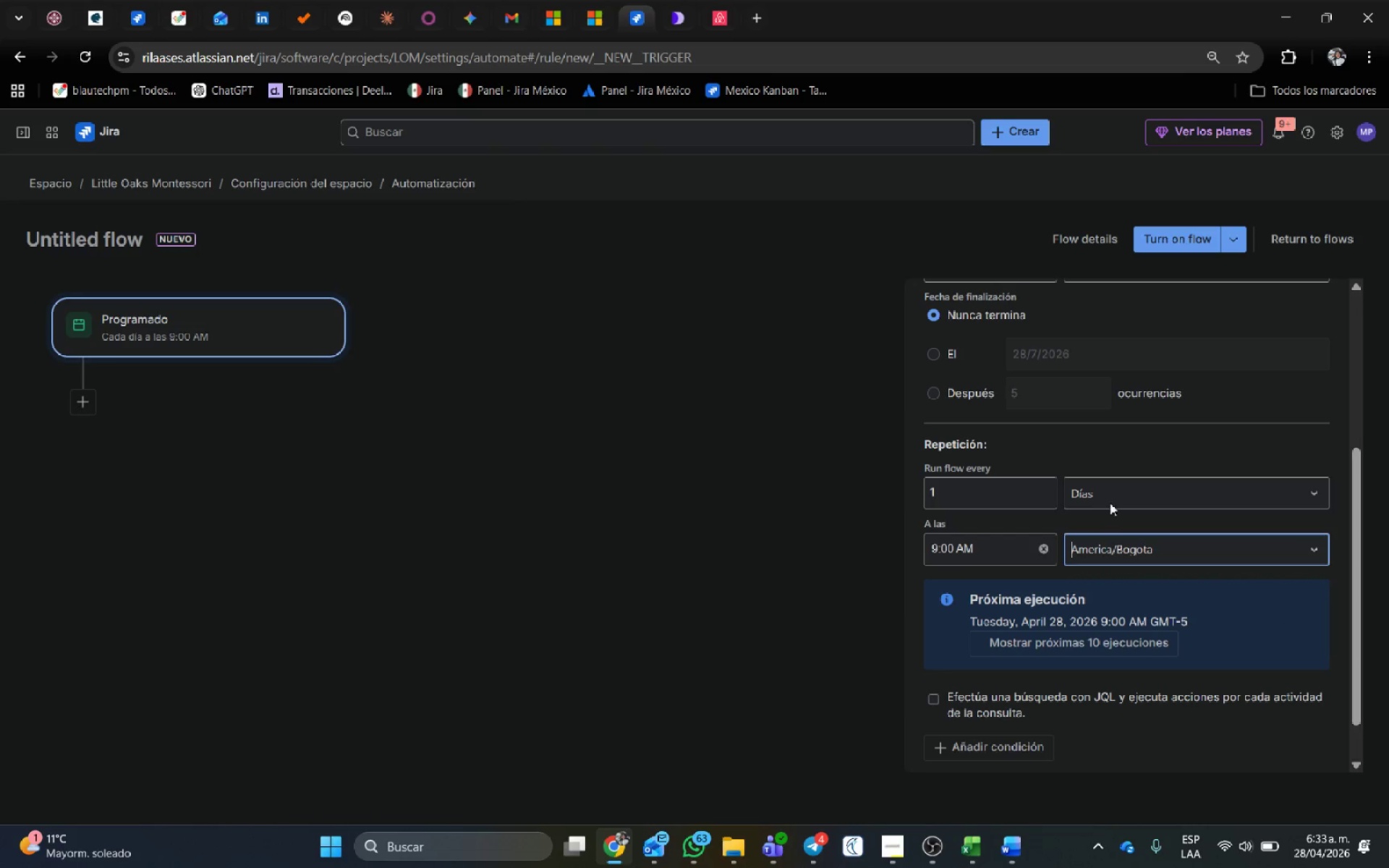 
left_click([1114, 487])
 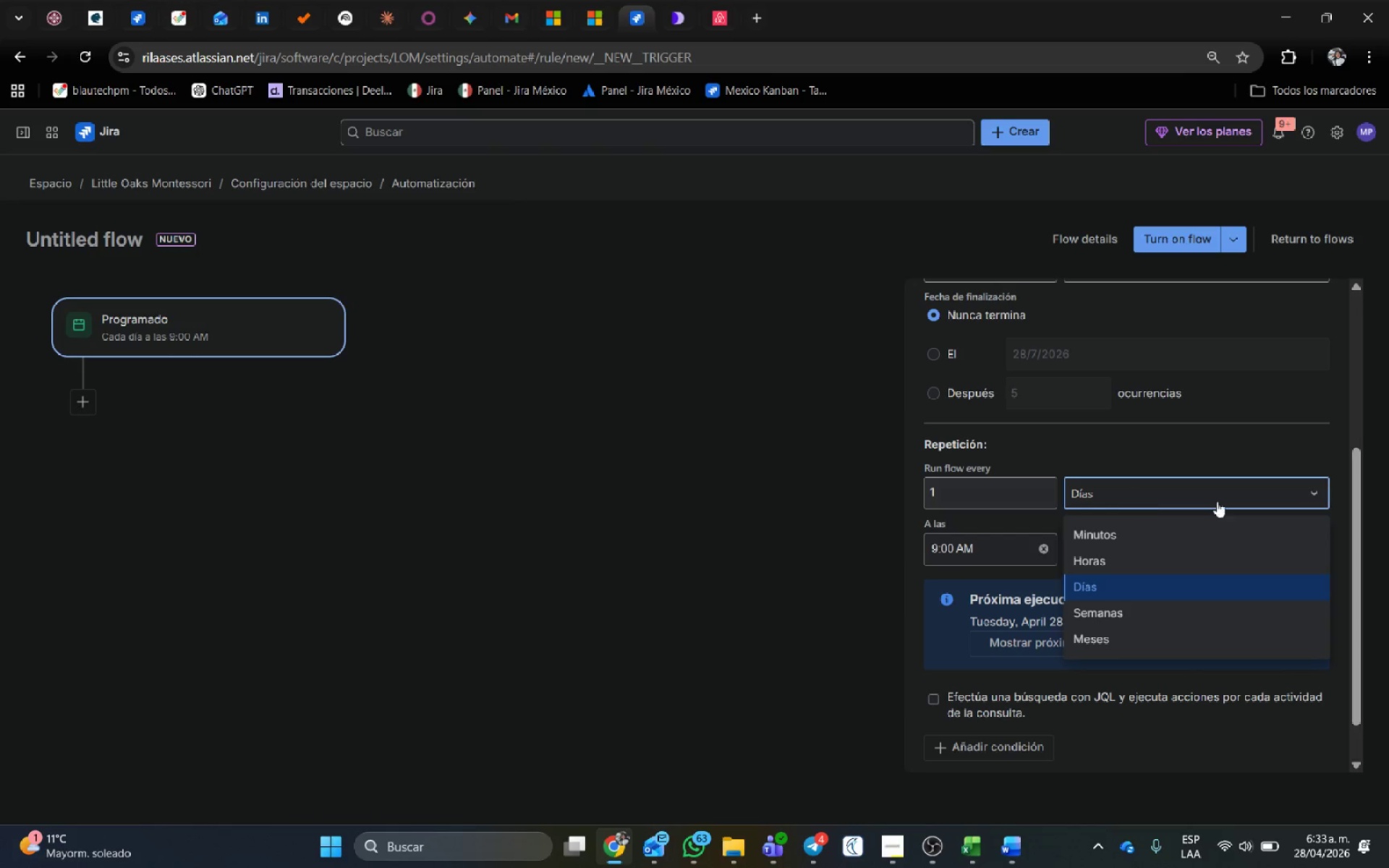 
scroll: coordinate [1136, 610], scroll_direction: down, amount: 2.0
 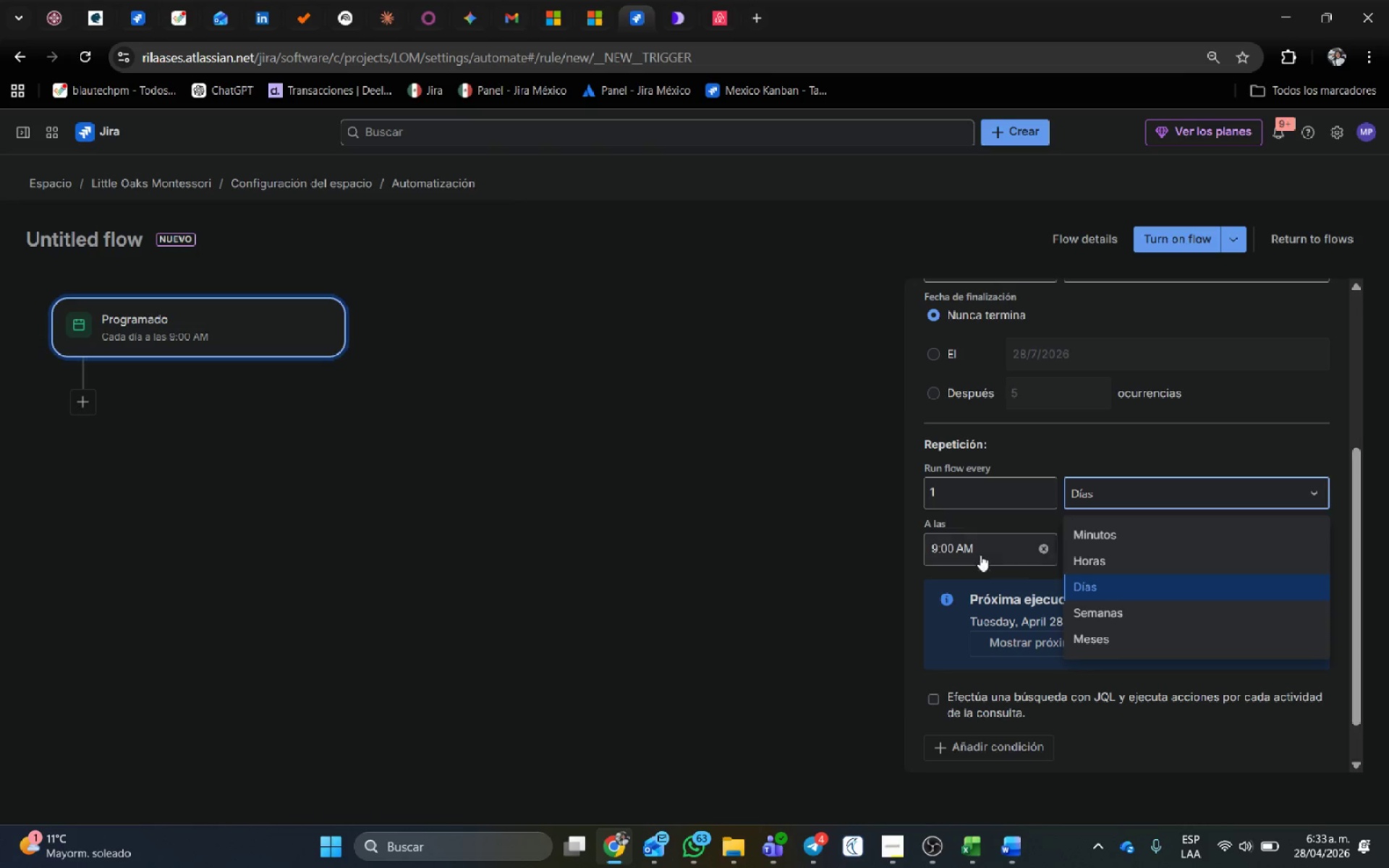 
left_click([980, 553])
 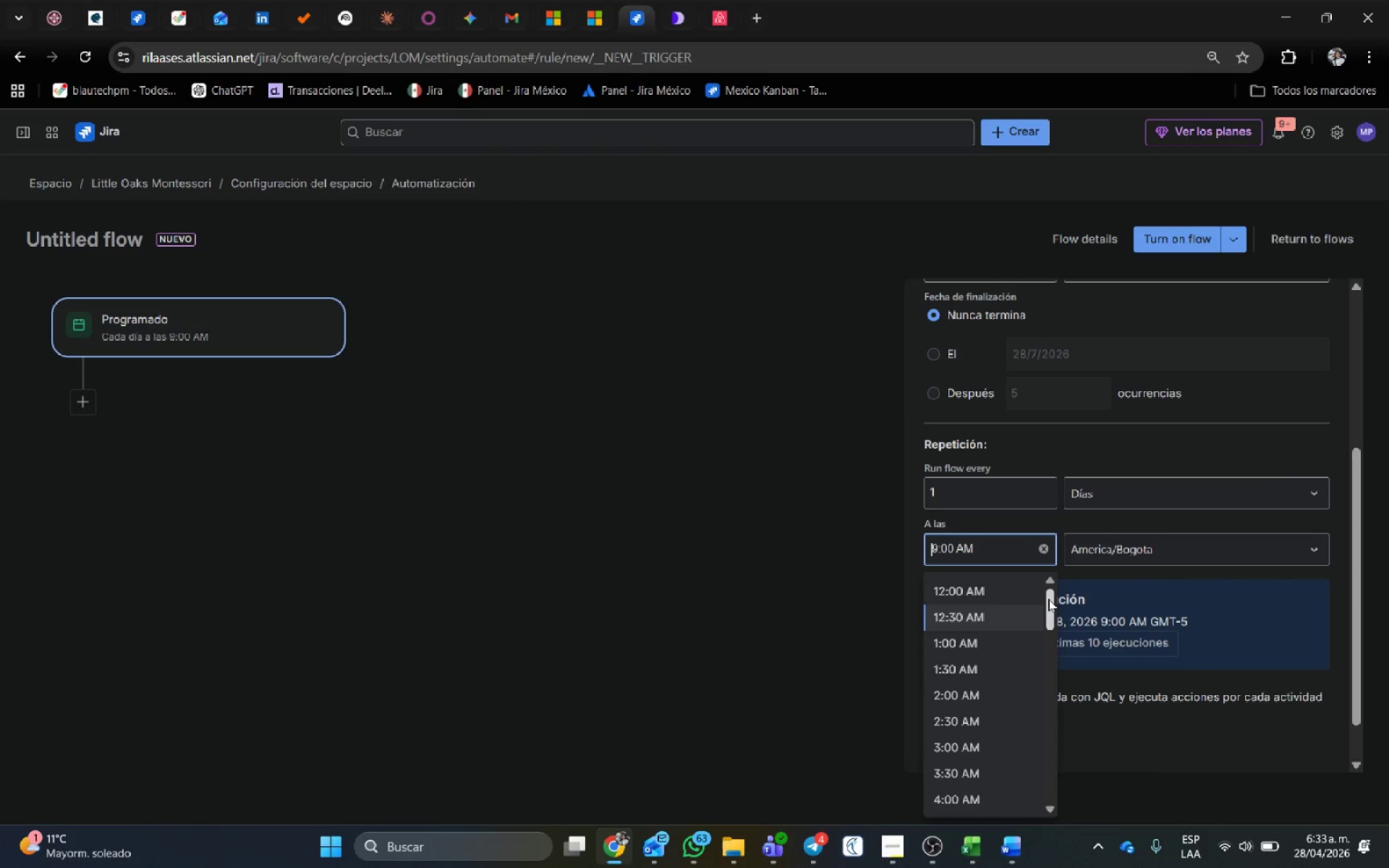 
scroll: coordinate [983, 666], scroll_direction: down, amount: 3.0
 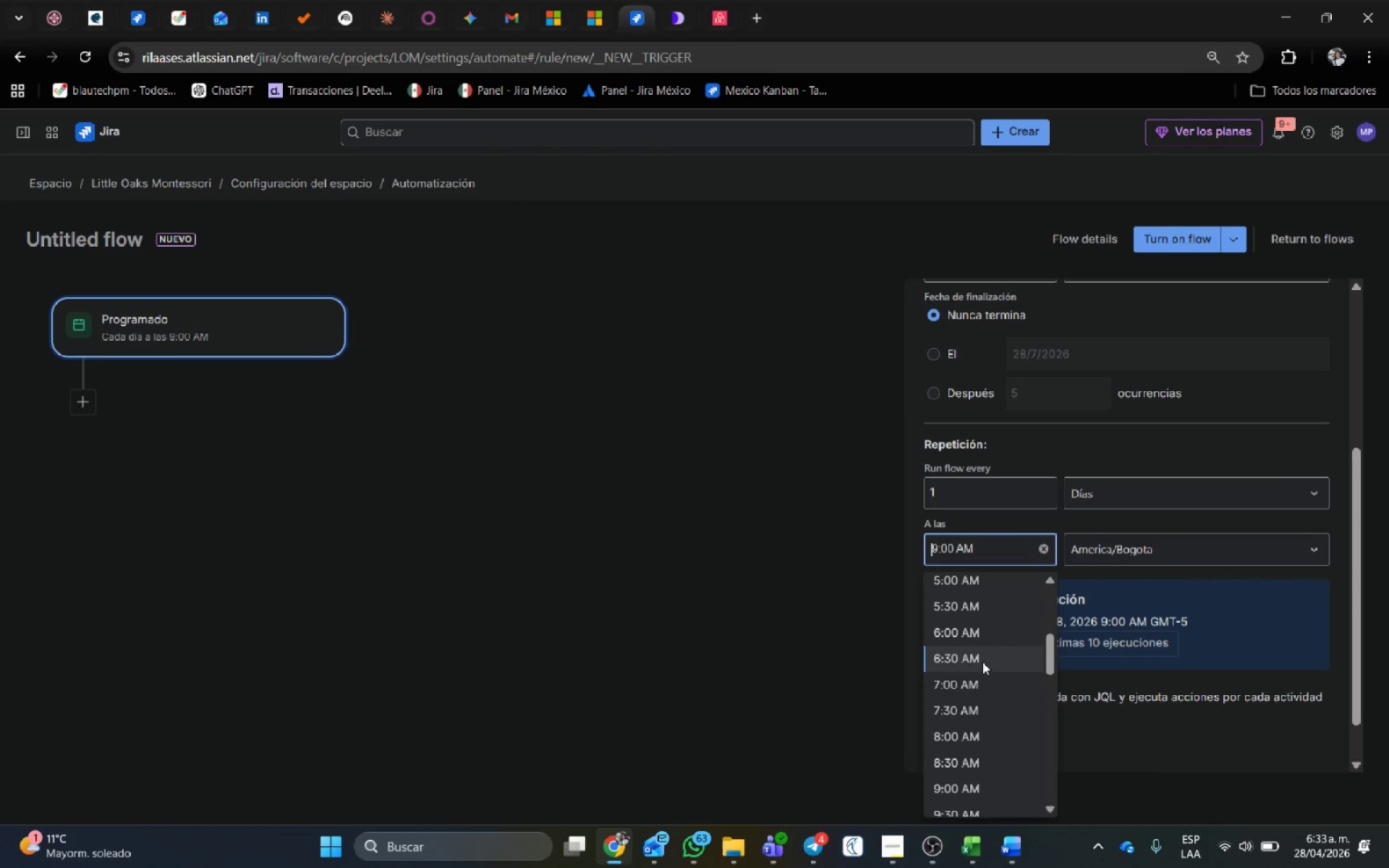 
scroll: coordinate [982, 661], scroll_direction: up, amount: 1.0
 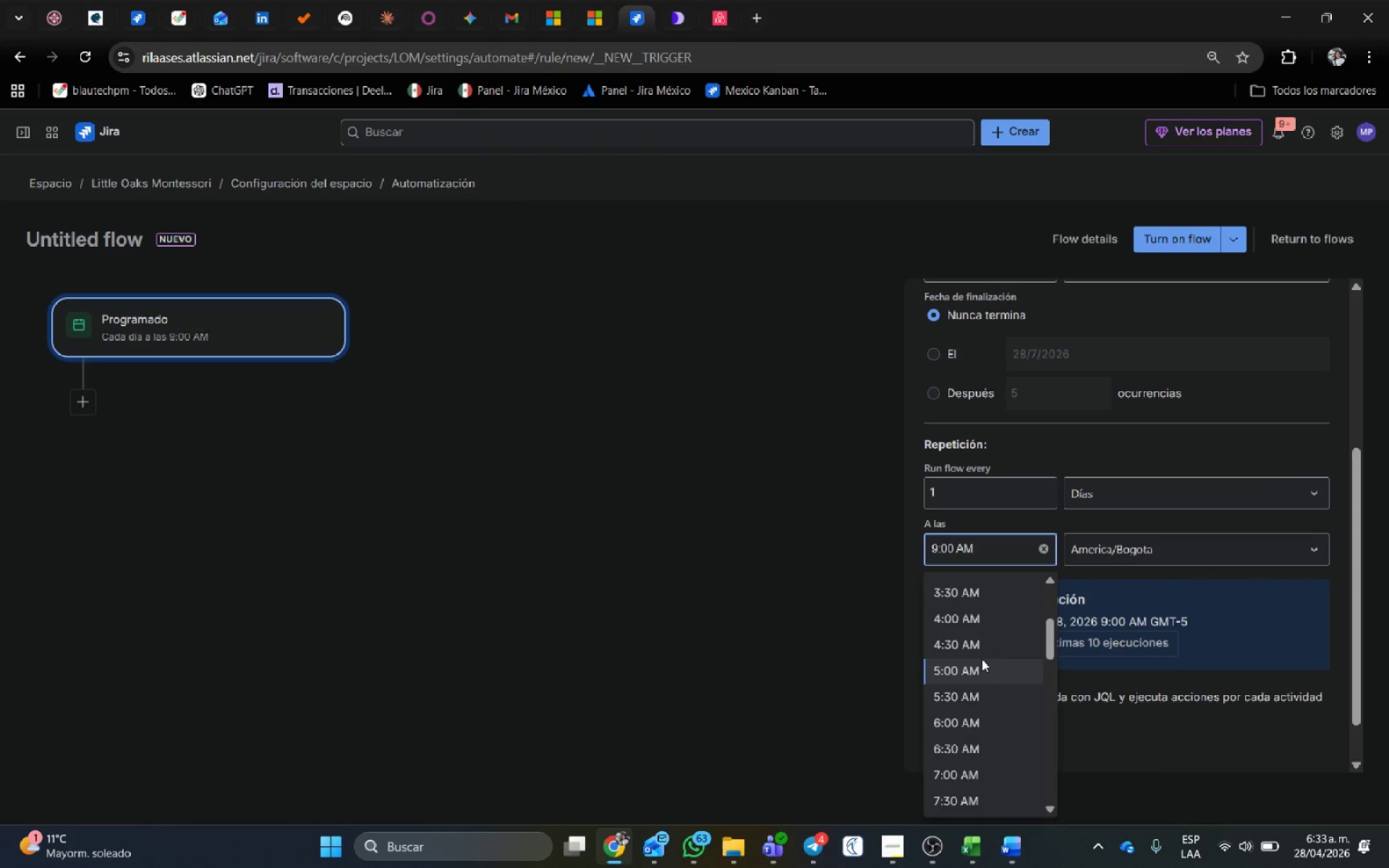 
scroll: coordinate [982, 659], scroll_direction: down, amount: 3.0
 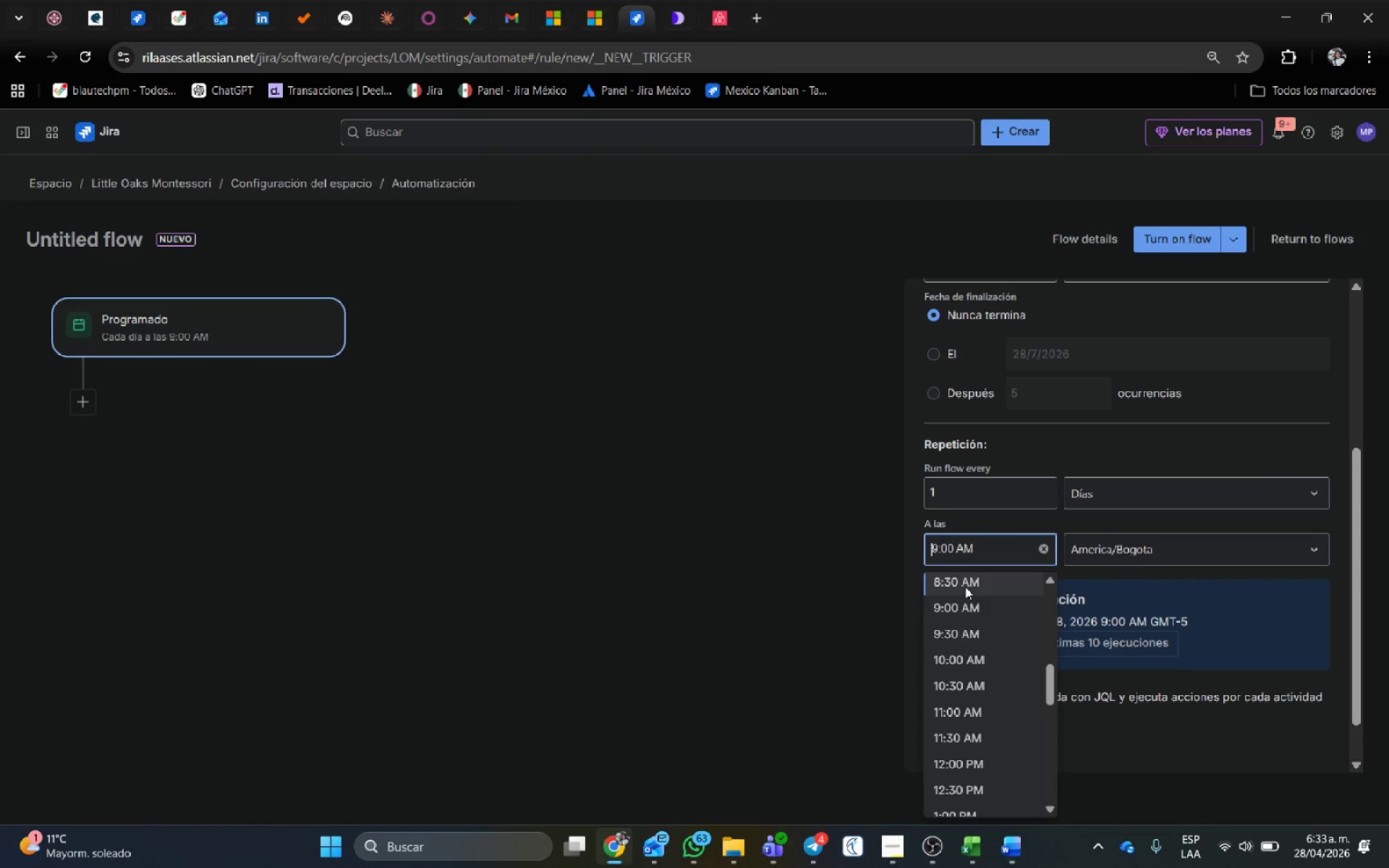 
scroll: coordinate [965, 587], scroll_direction: up, amount: 1.0
 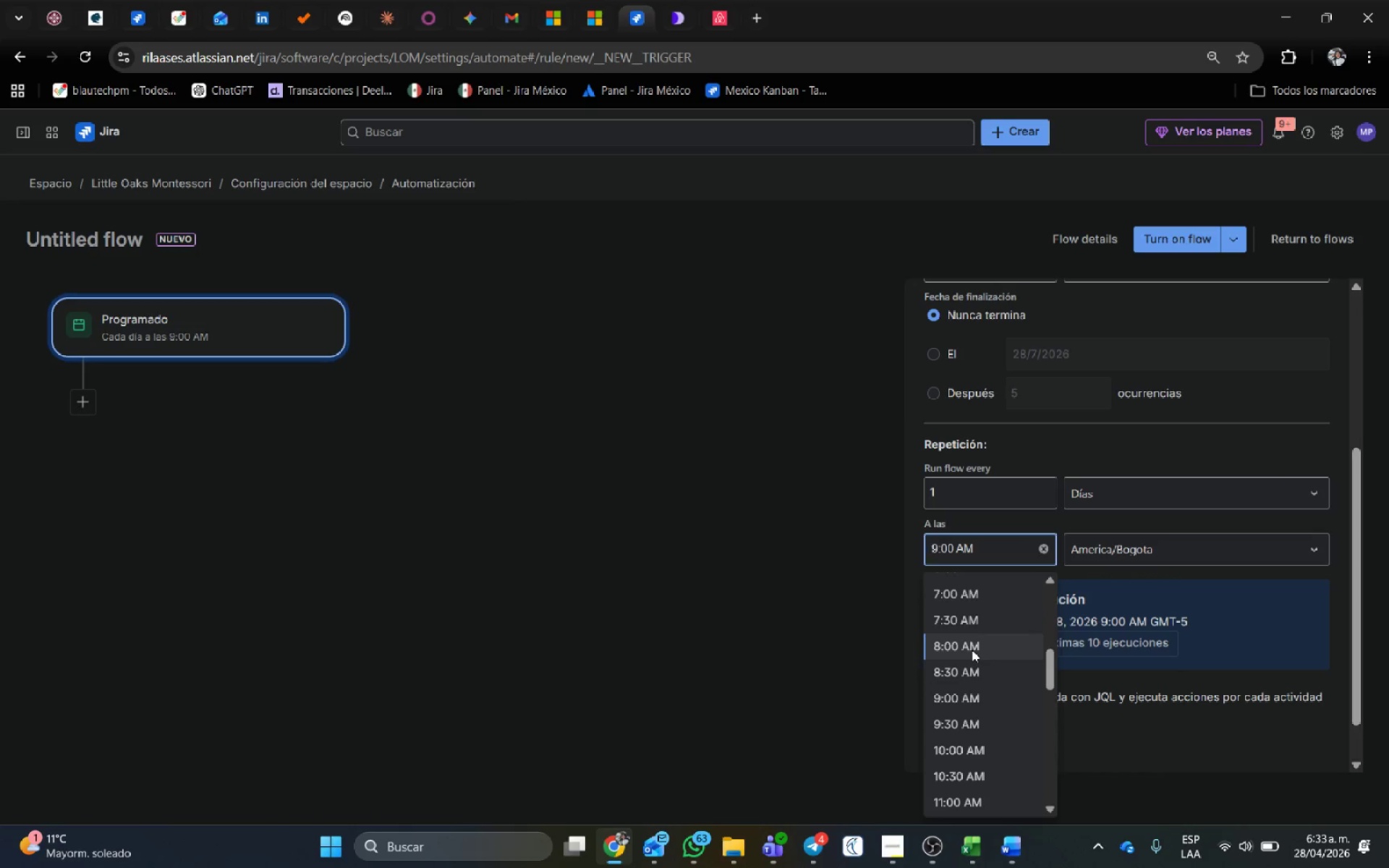 
left_click([972, 650])
 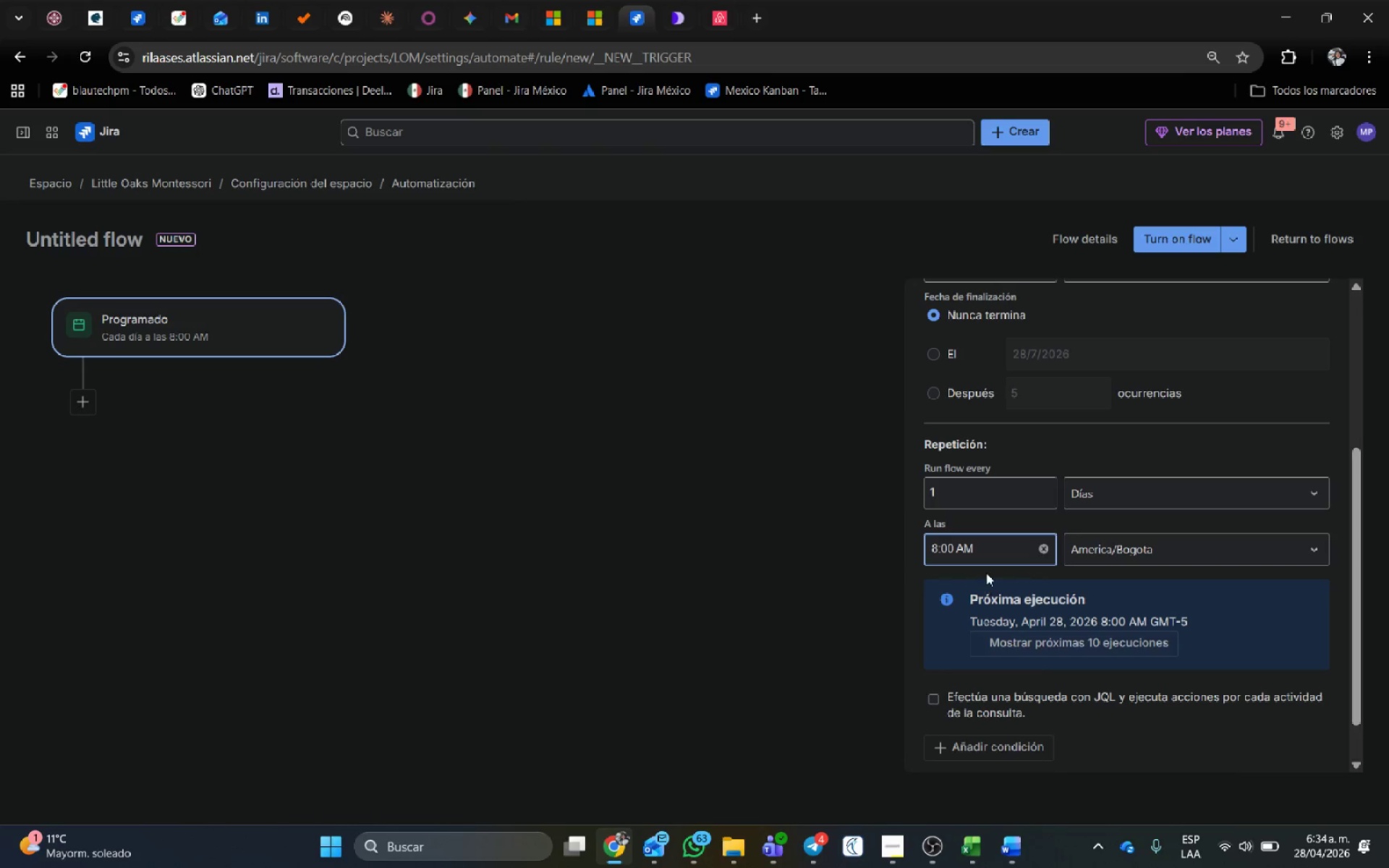 
scroll: coordinate [986, 571], scroll_direction: down, amount: 2.0
 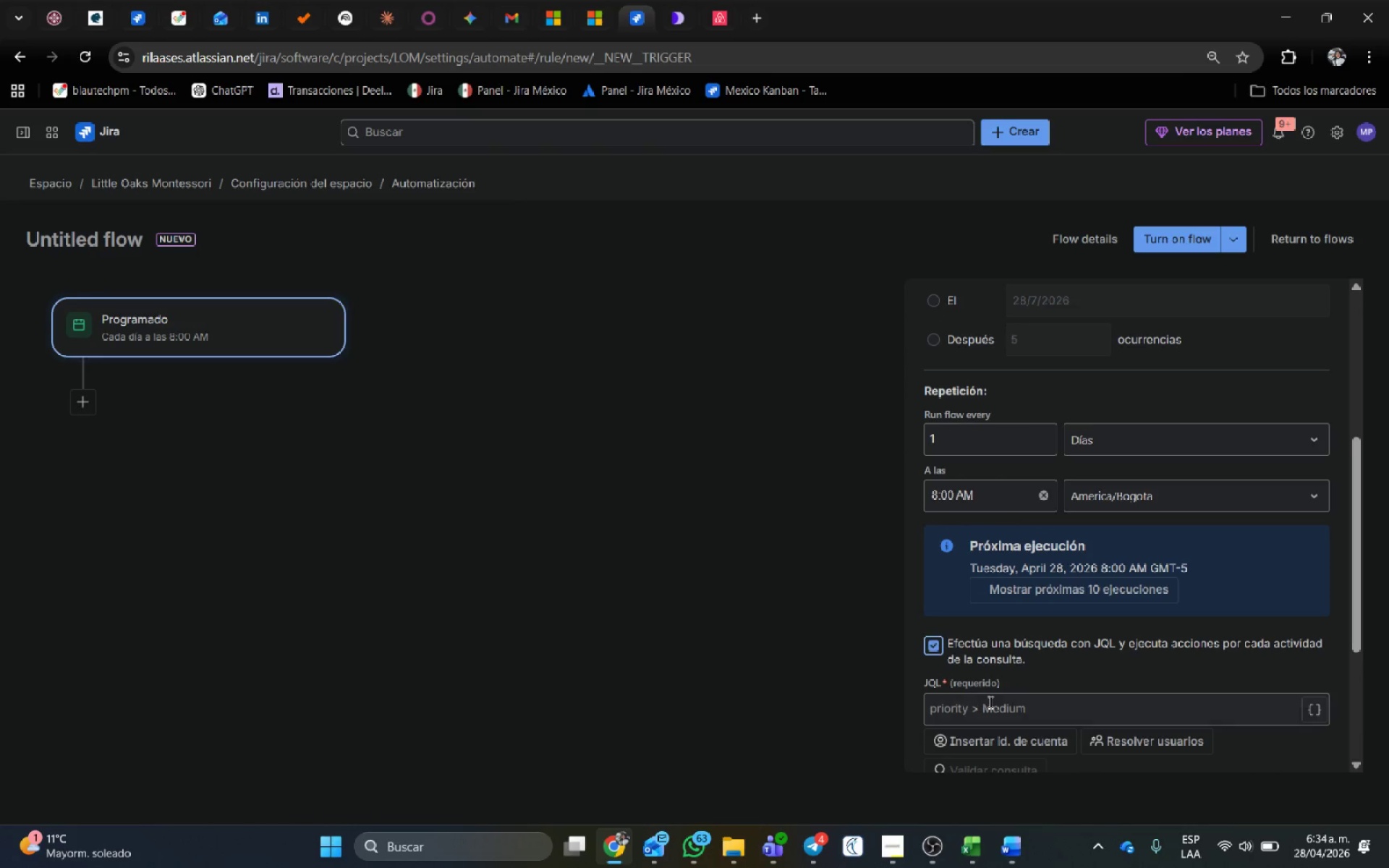 
wait(6.59)
 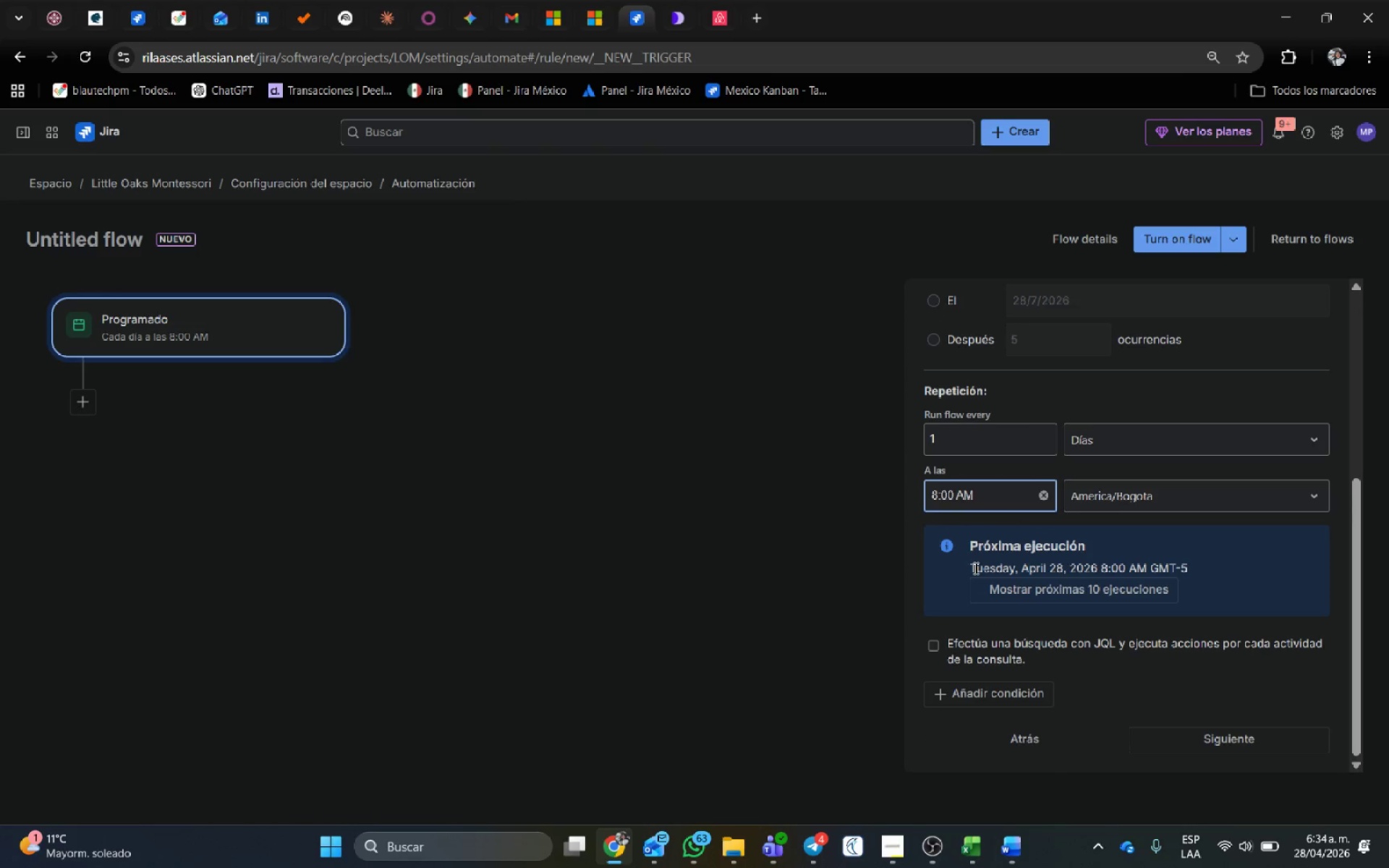 
type(sa)
key(Backspace)
type(tatus !) @Operativo@ AND status !) @Inspecci;on@)
 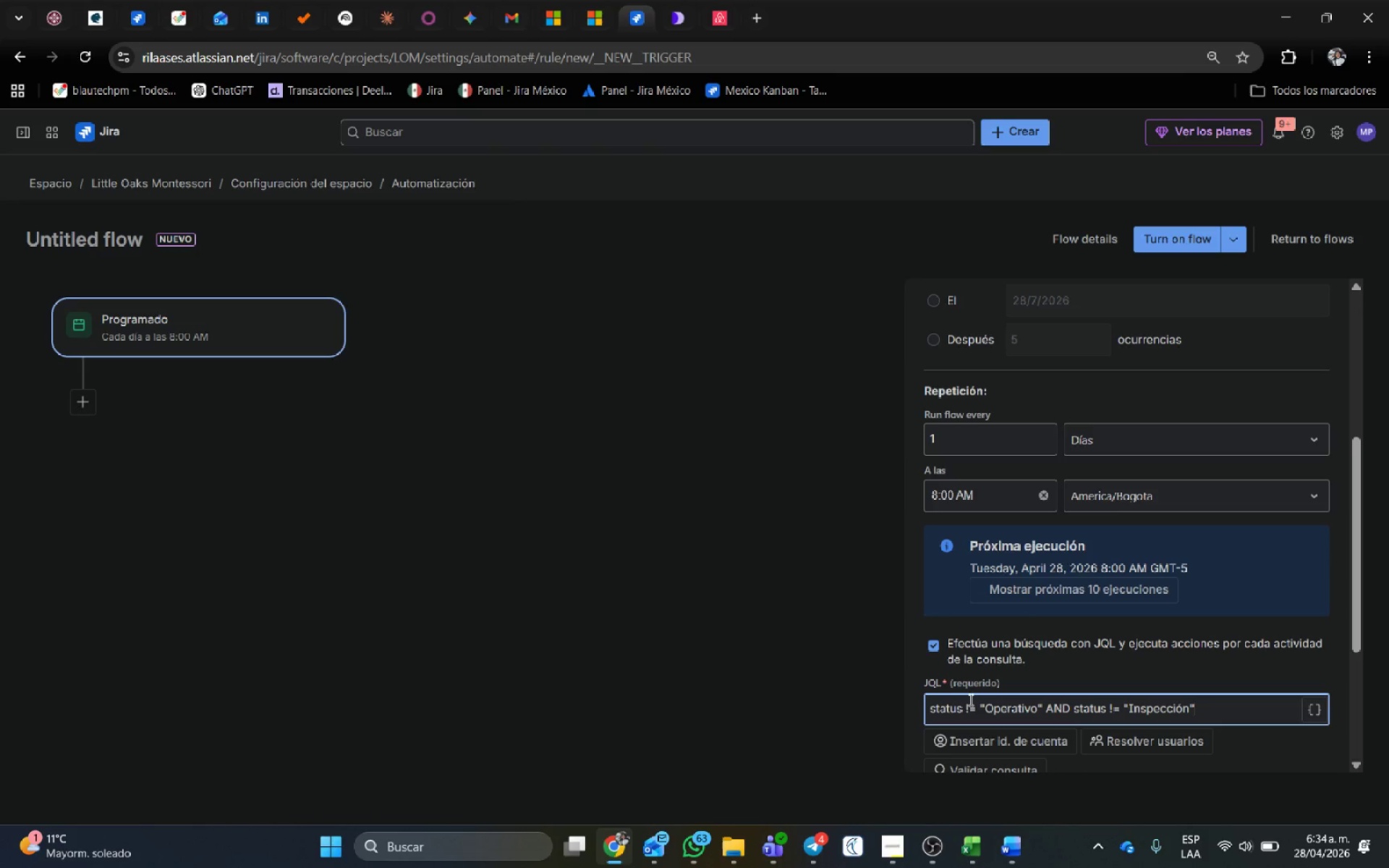 
type( AND @Fecha l)
key(Backspace)
type(L;imite de Ci)
key(Backspace)
type(umplimiento@ [Break]7d)
 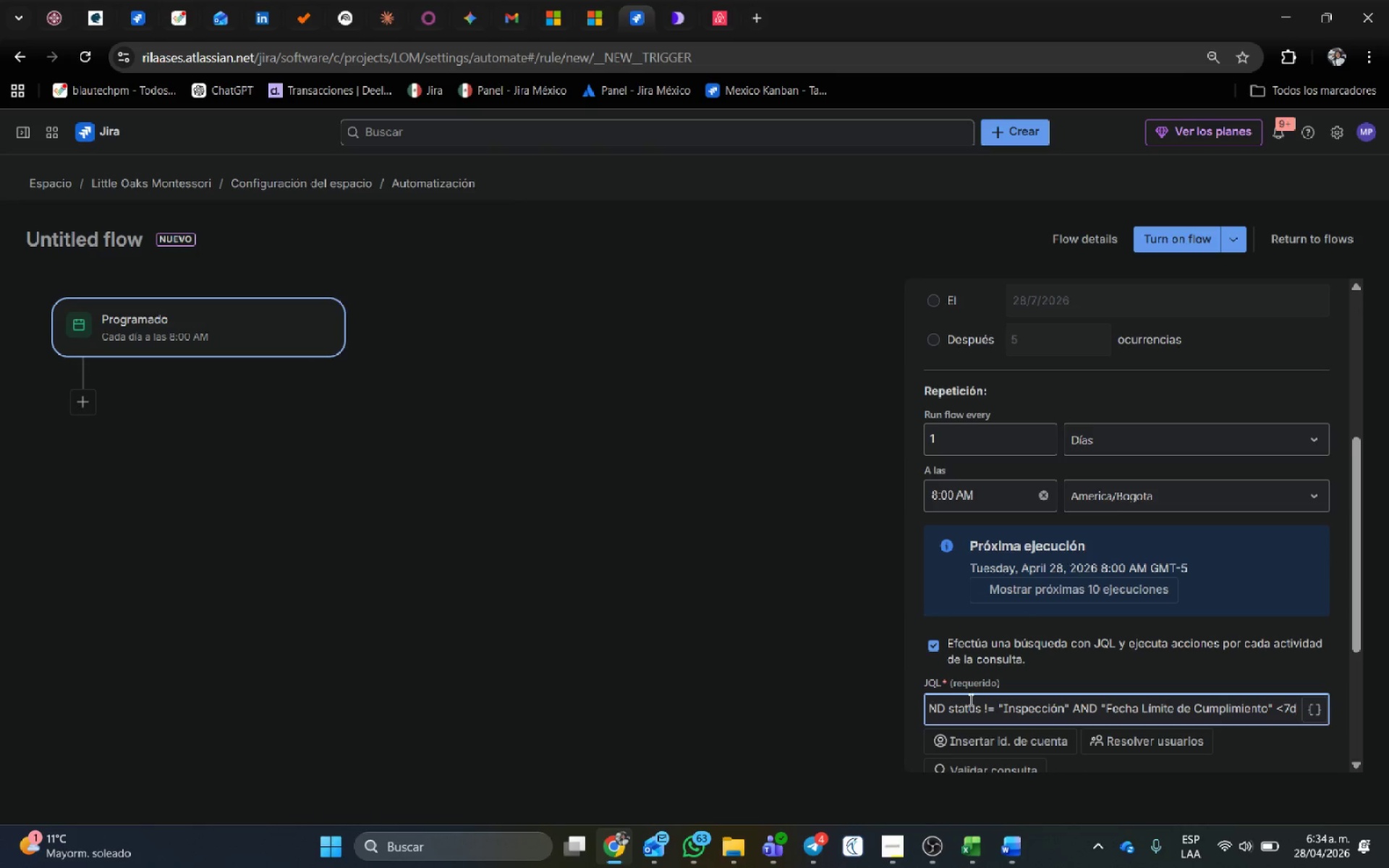 
scroll: coordinate [1105, 637], scroll_direction: down, amount: 3.0
 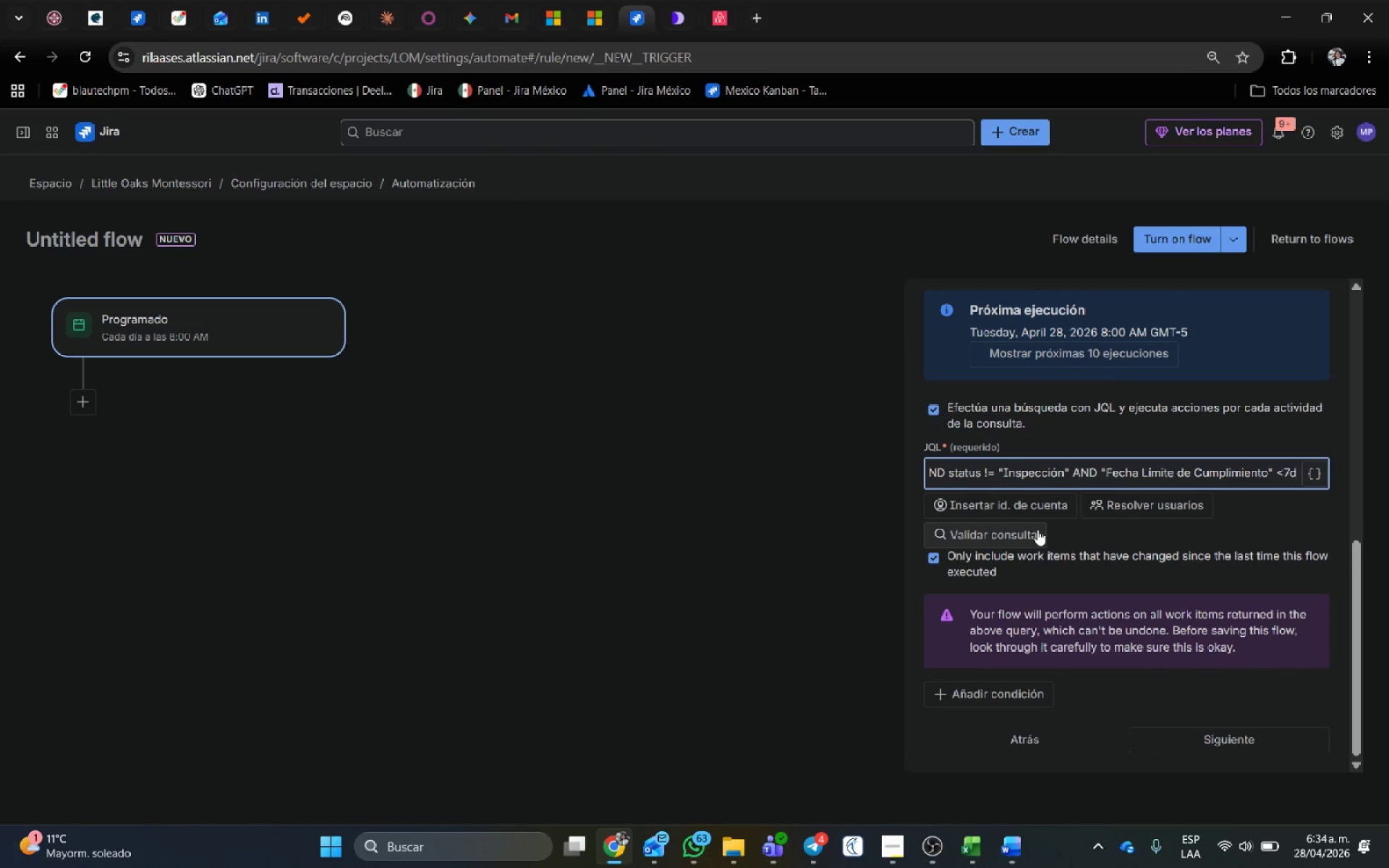 
left_click([1037, 529])
 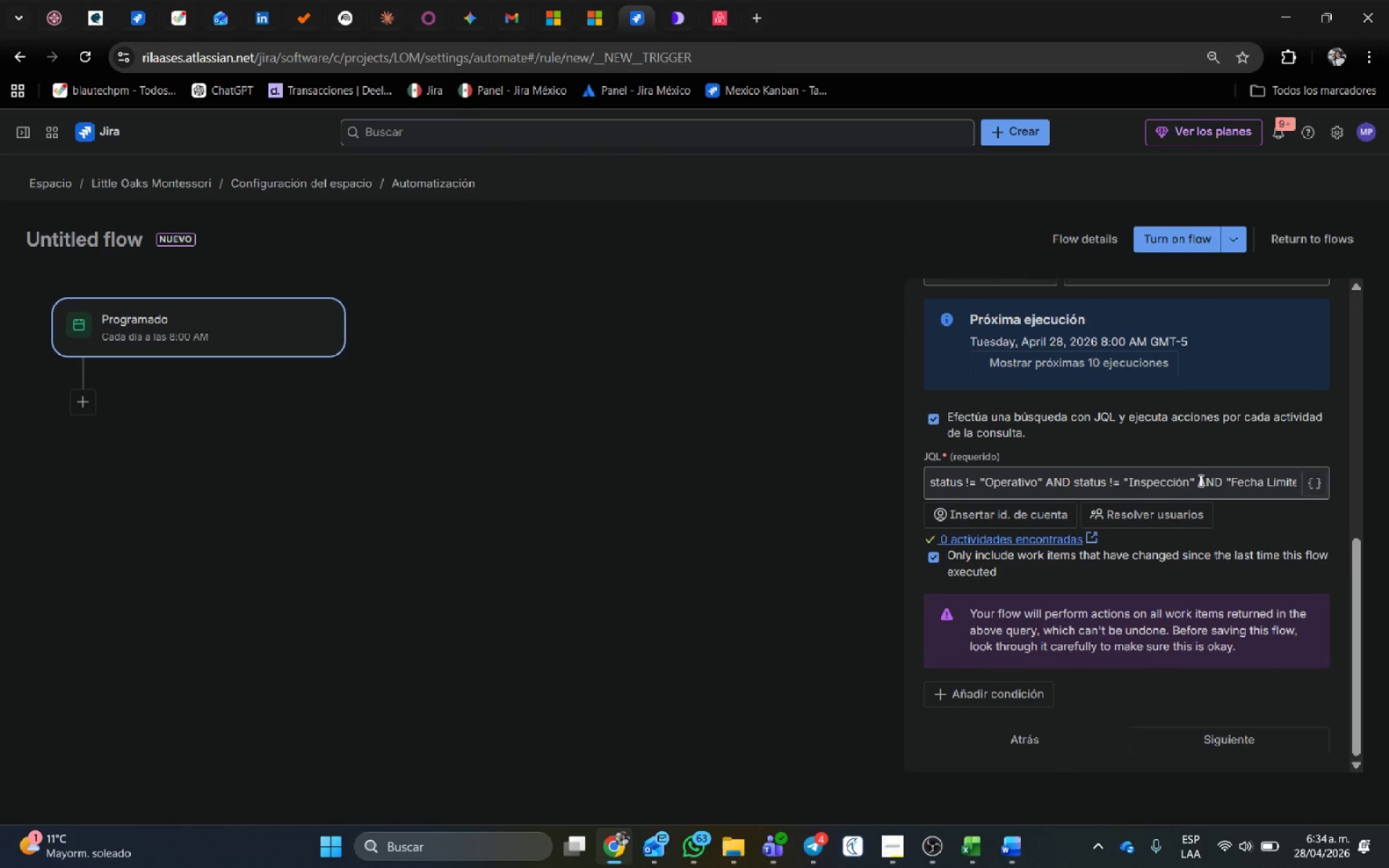 
left_click([1215, 741])
 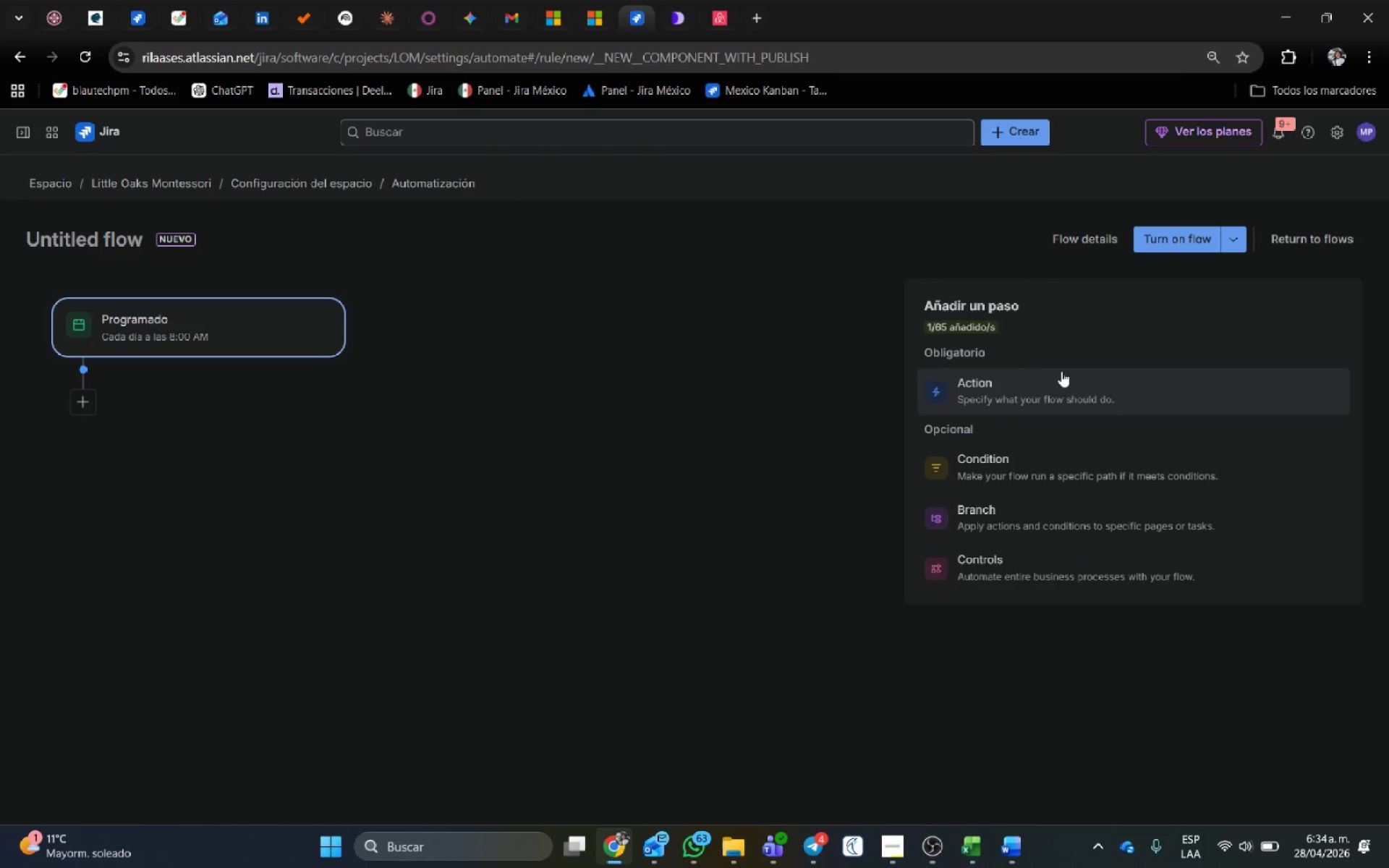 
left_click([1045, 387])
 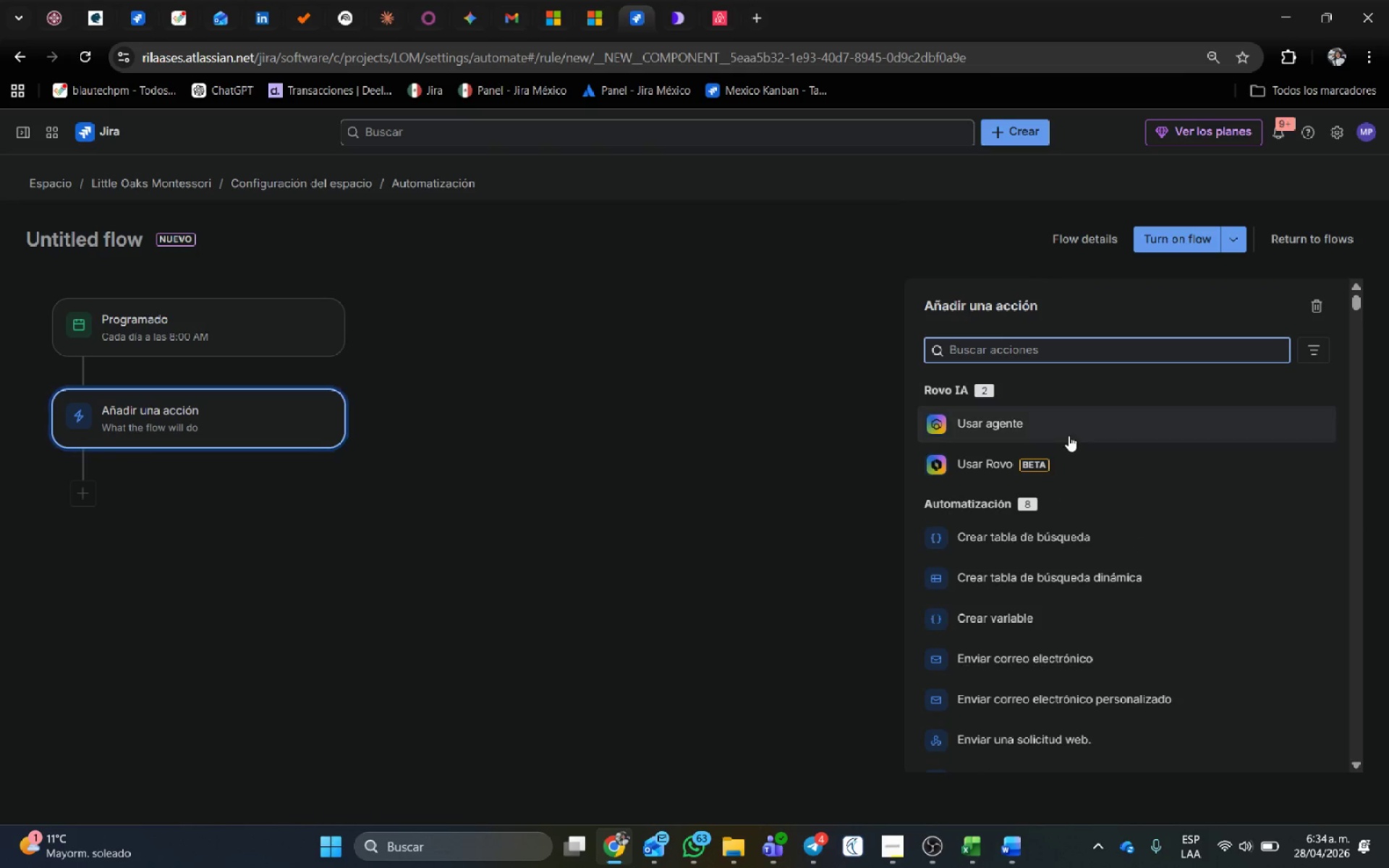 
left_click([1069, 354])
 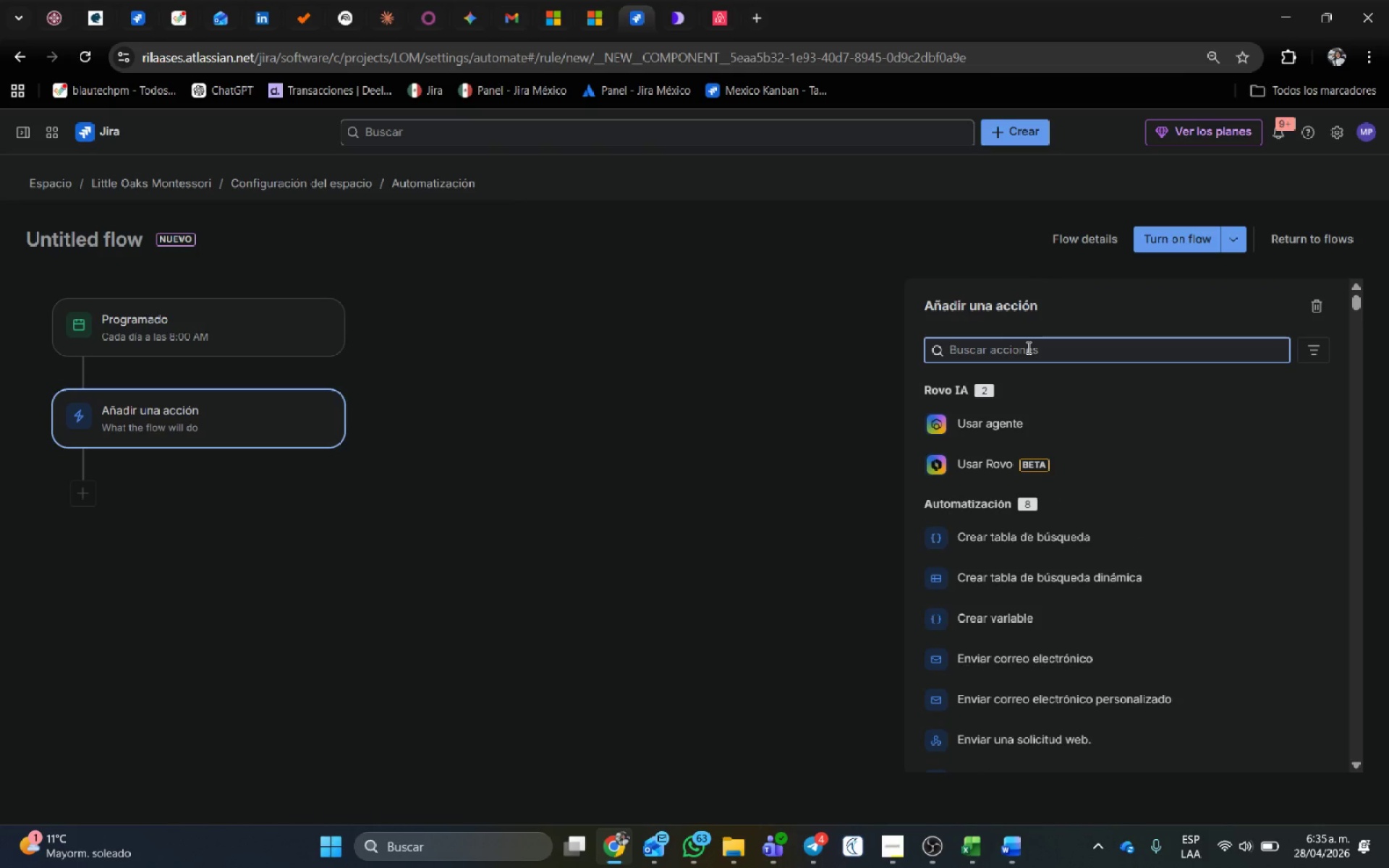 
type(editar te)
 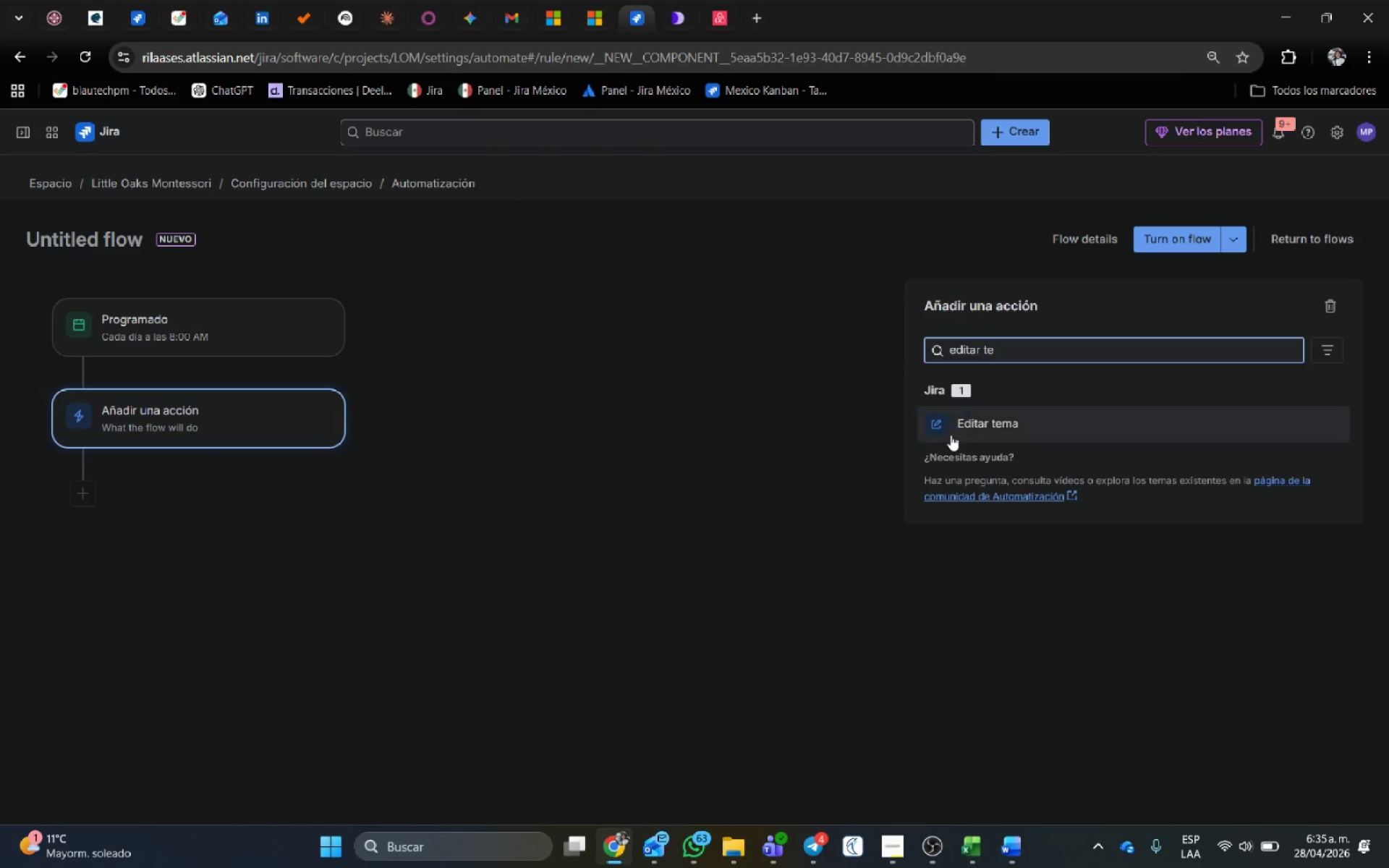 
left_click([961, 423])
 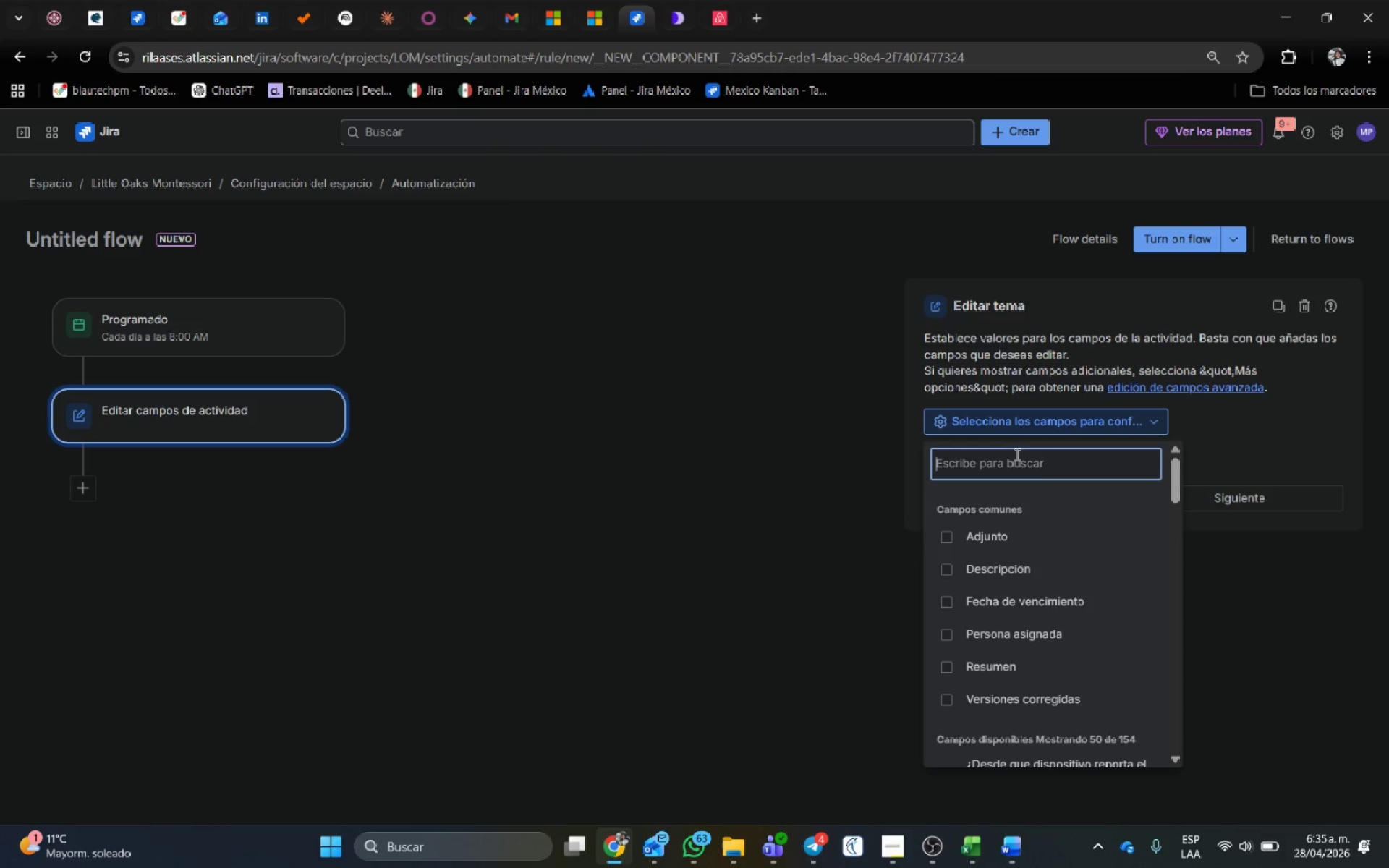 
type(Pro)
key(Backspace)
type(ioridad)
 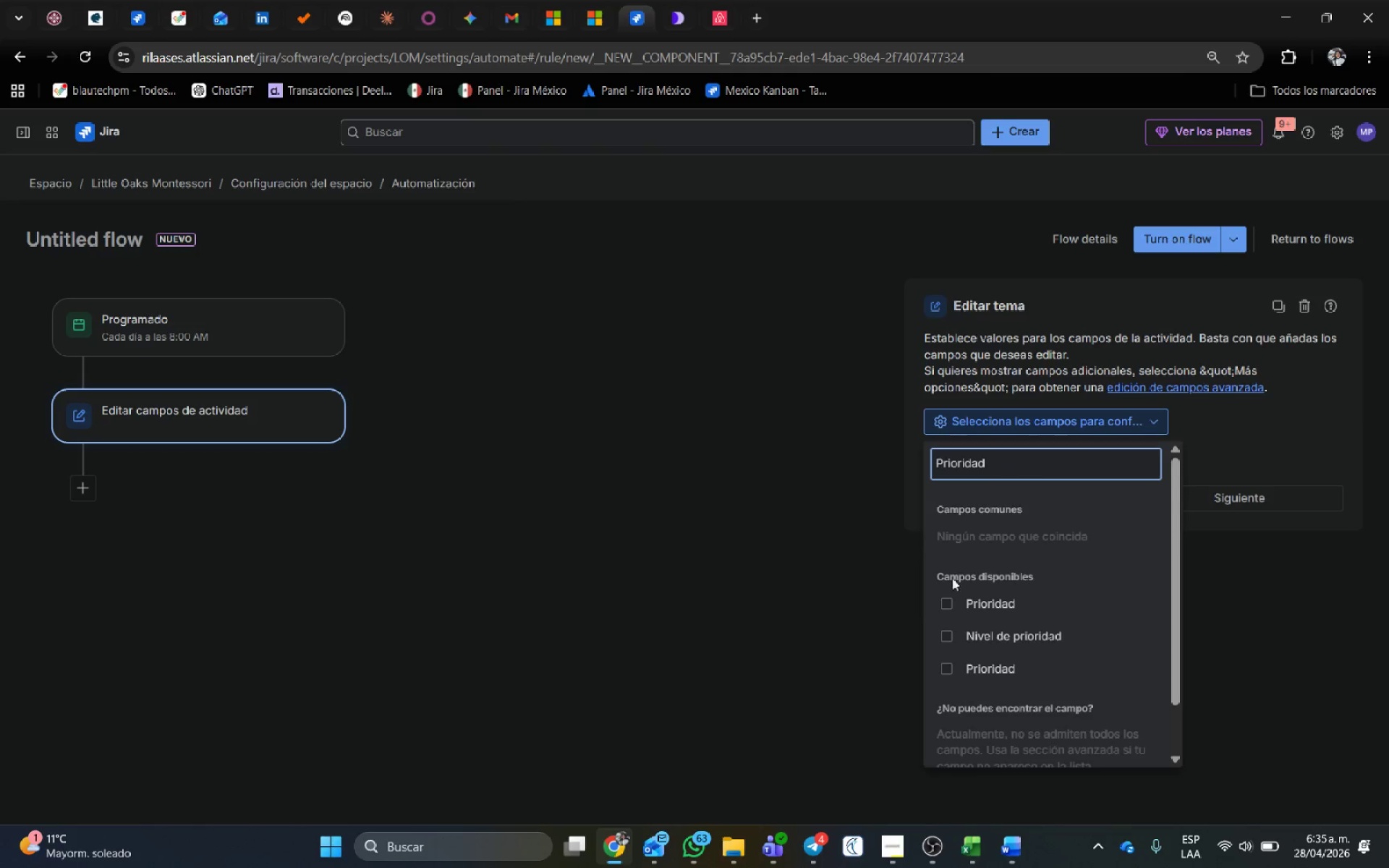 
left_click([953, 608])
 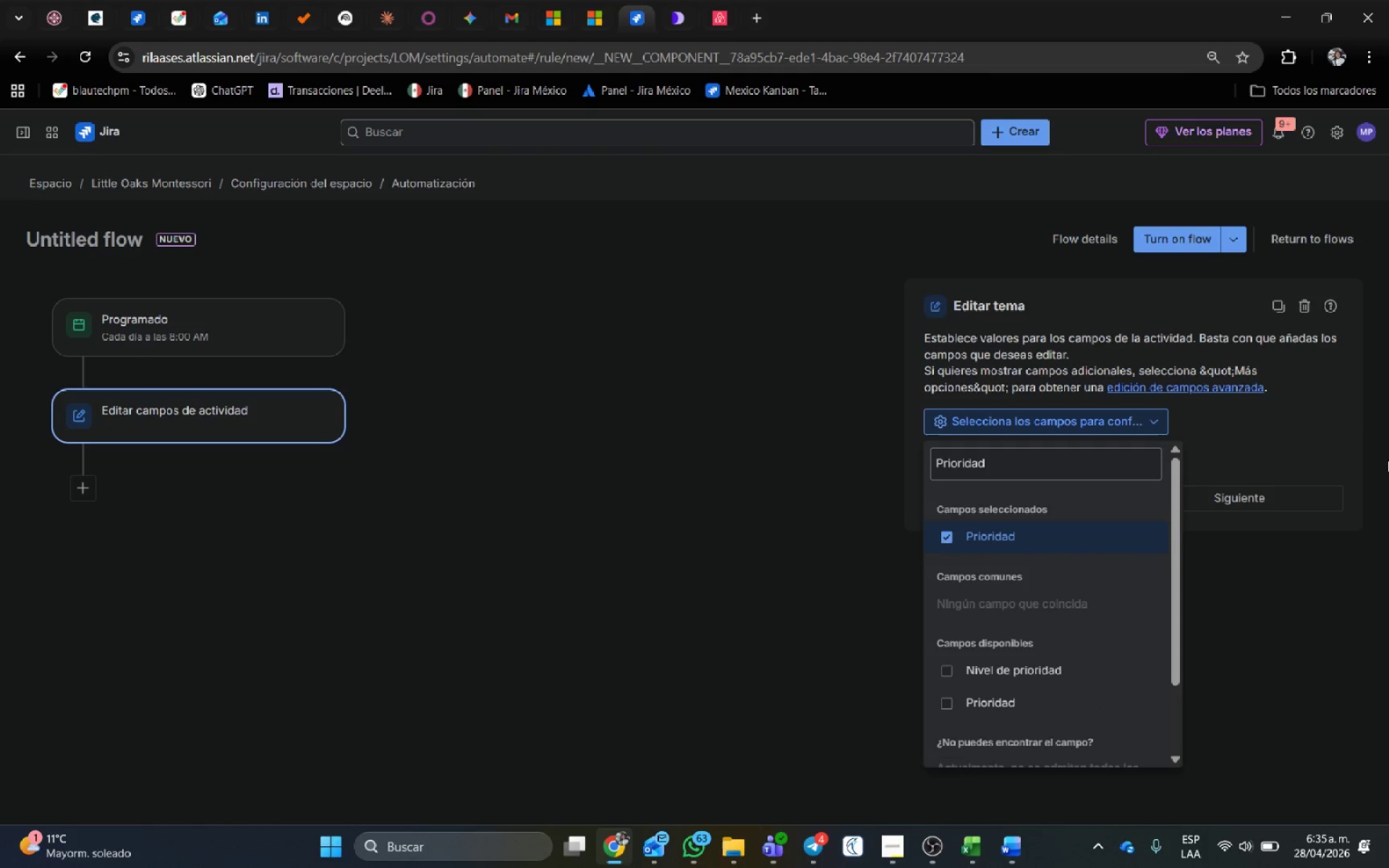 
left_click([1315, 435])
 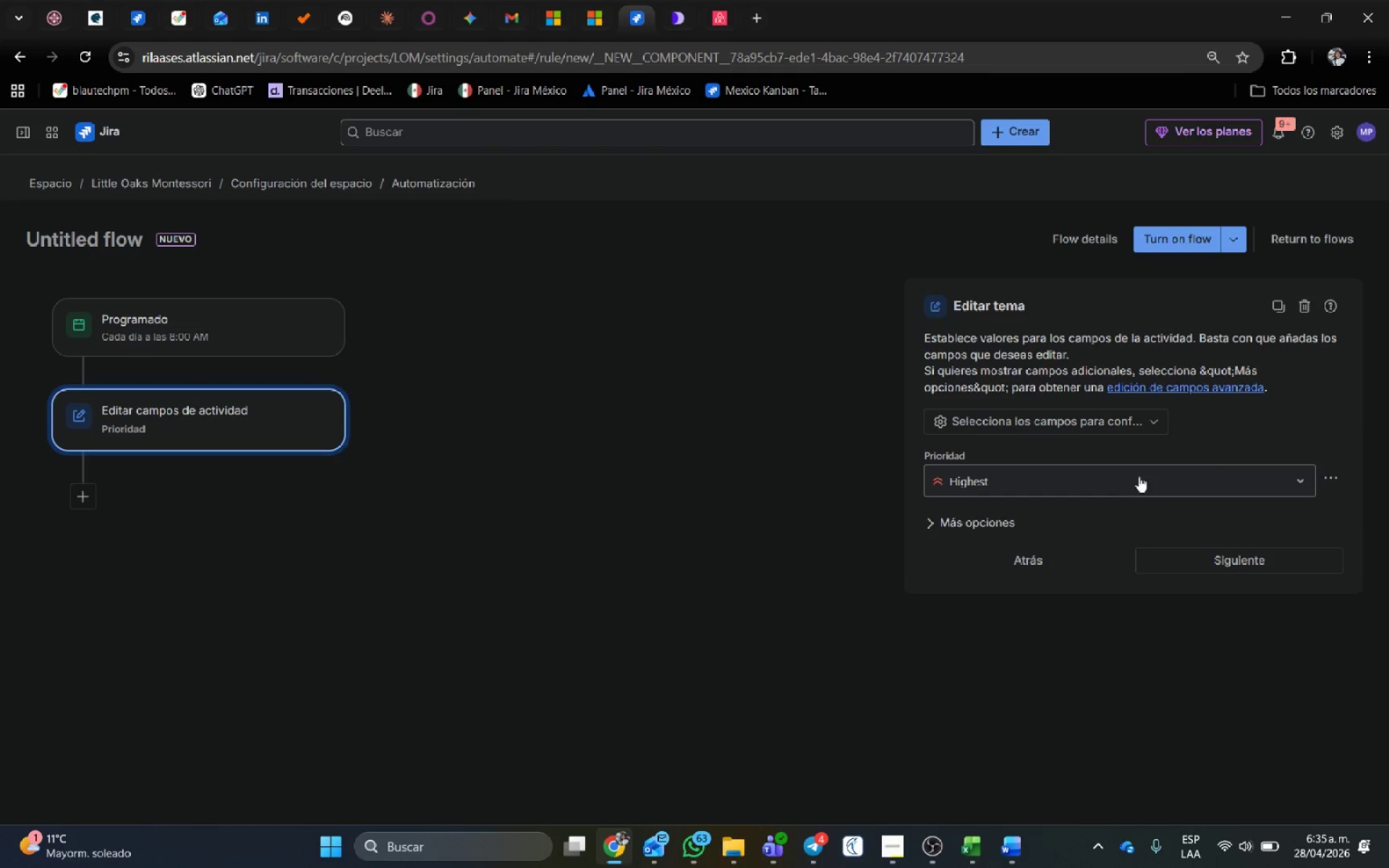 
left_click([1129, 476])
 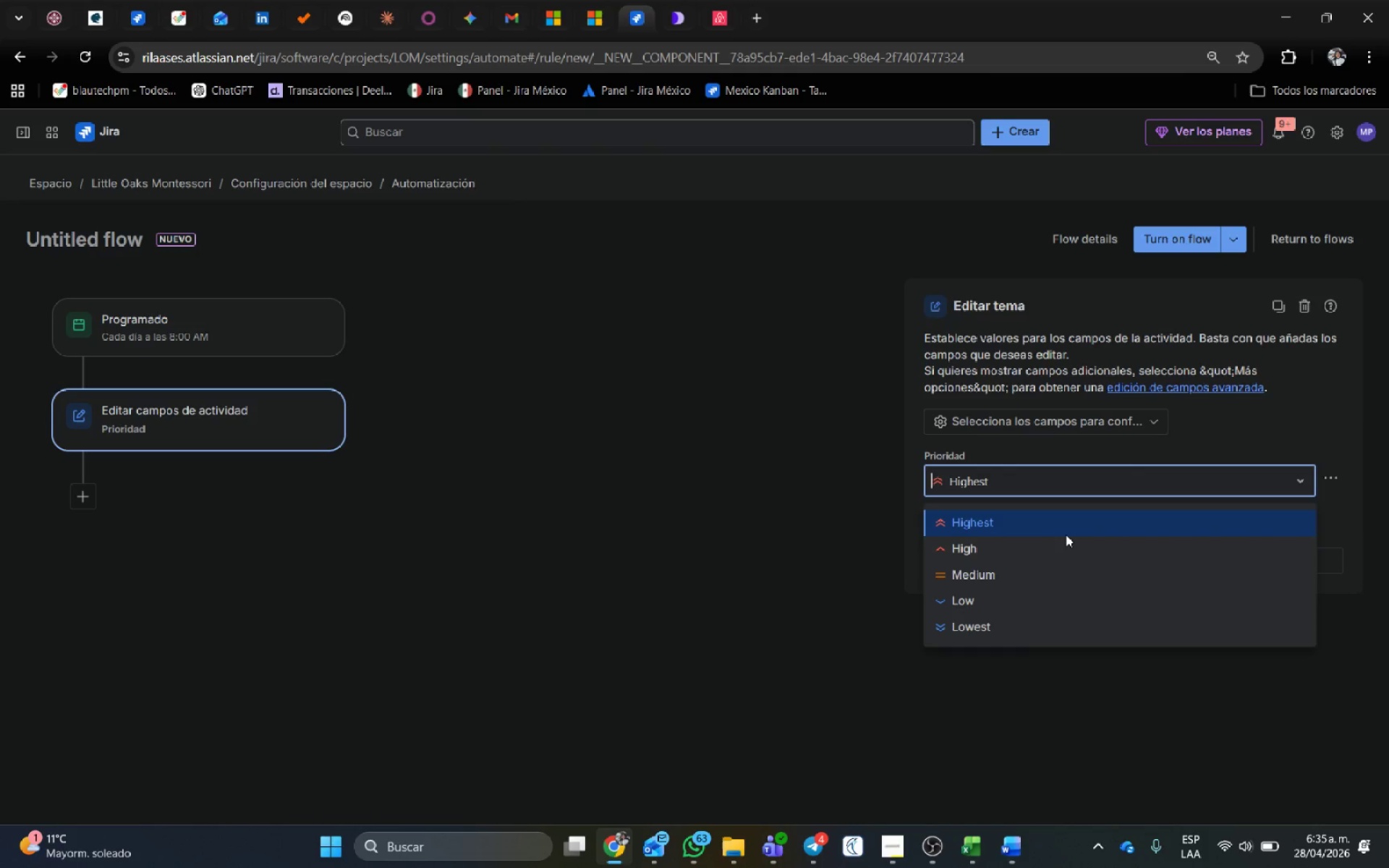 
left_click([1066, 535])
 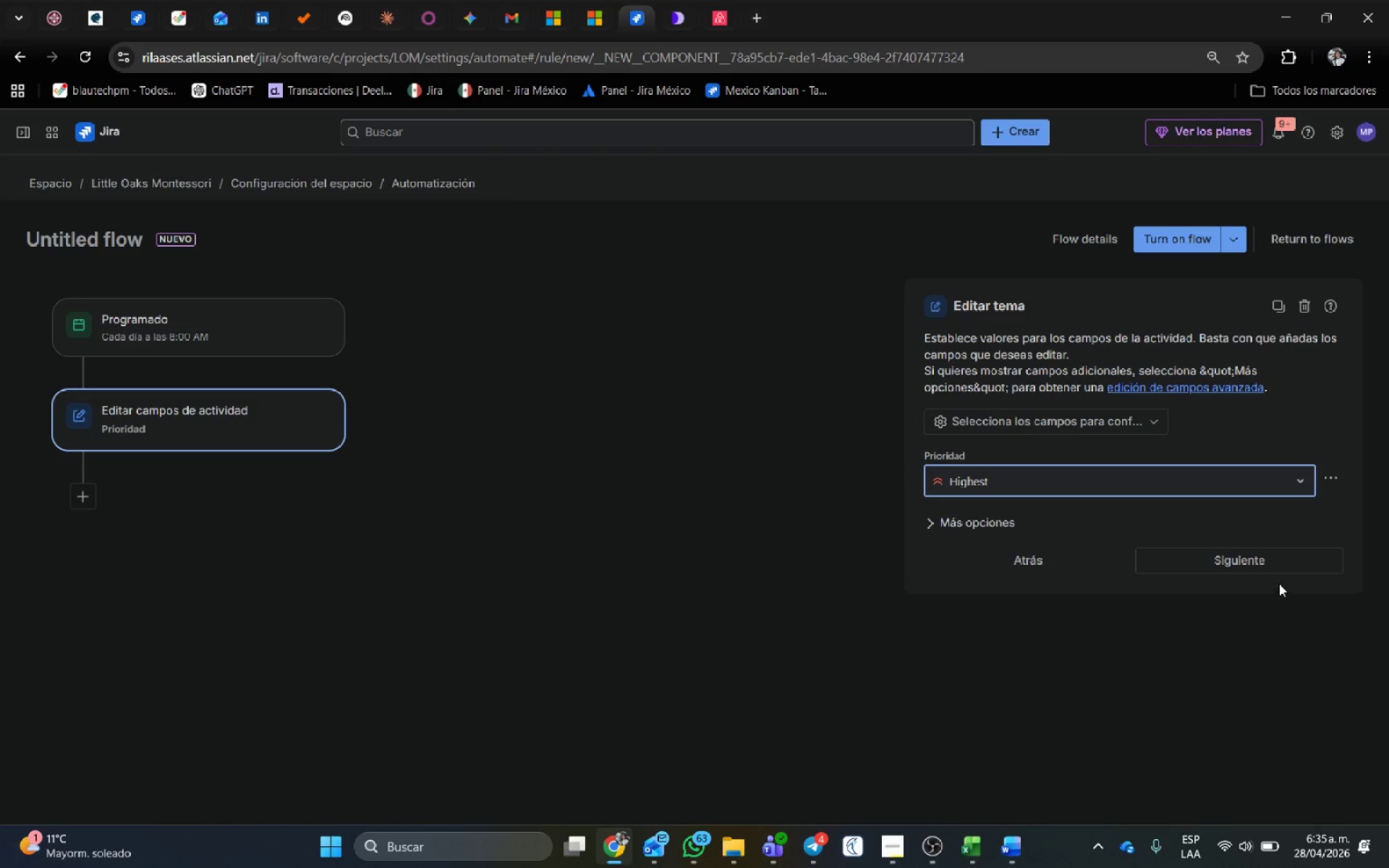 
left_click([1278, 568])
 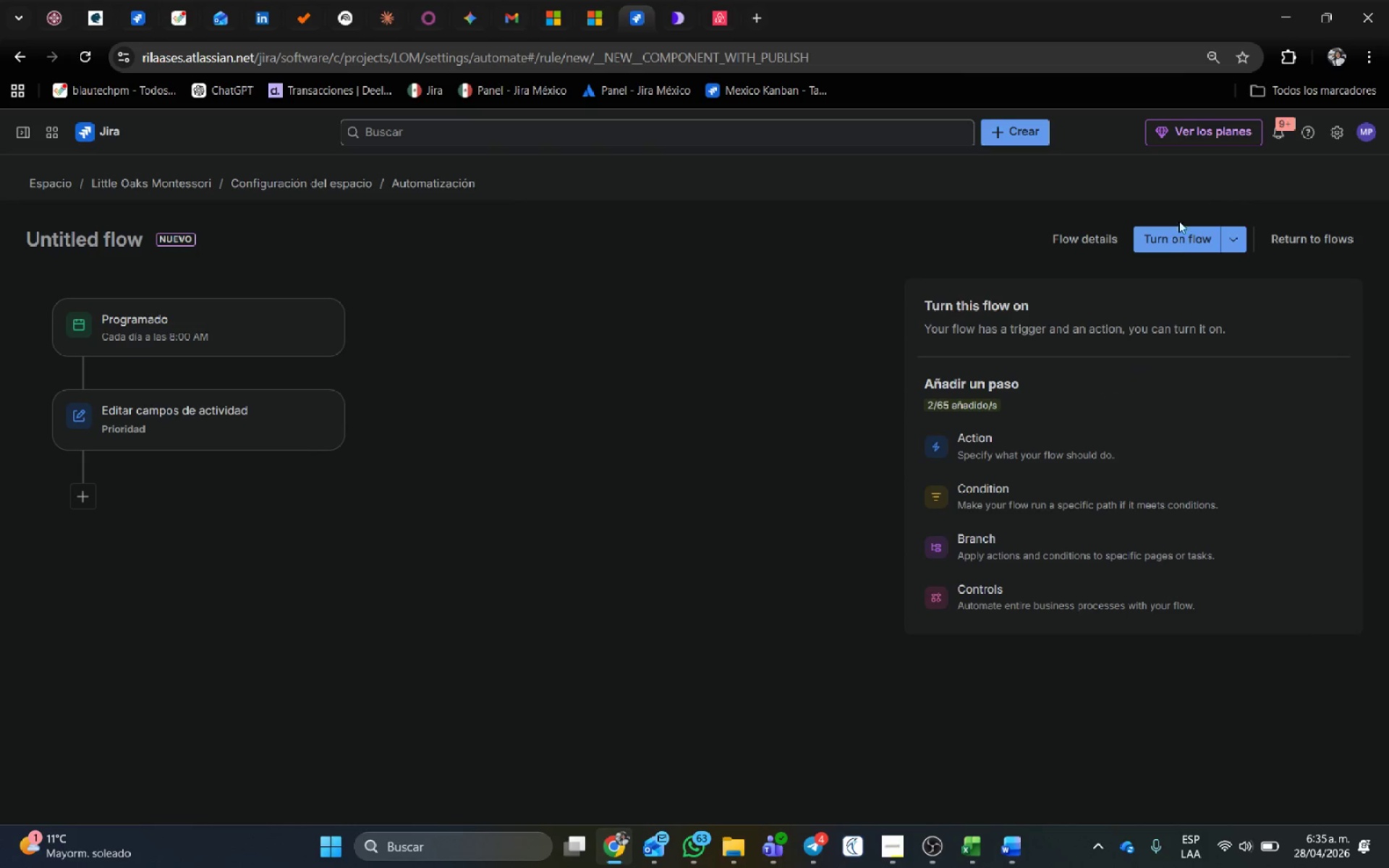 
left_click([1176, 240])
 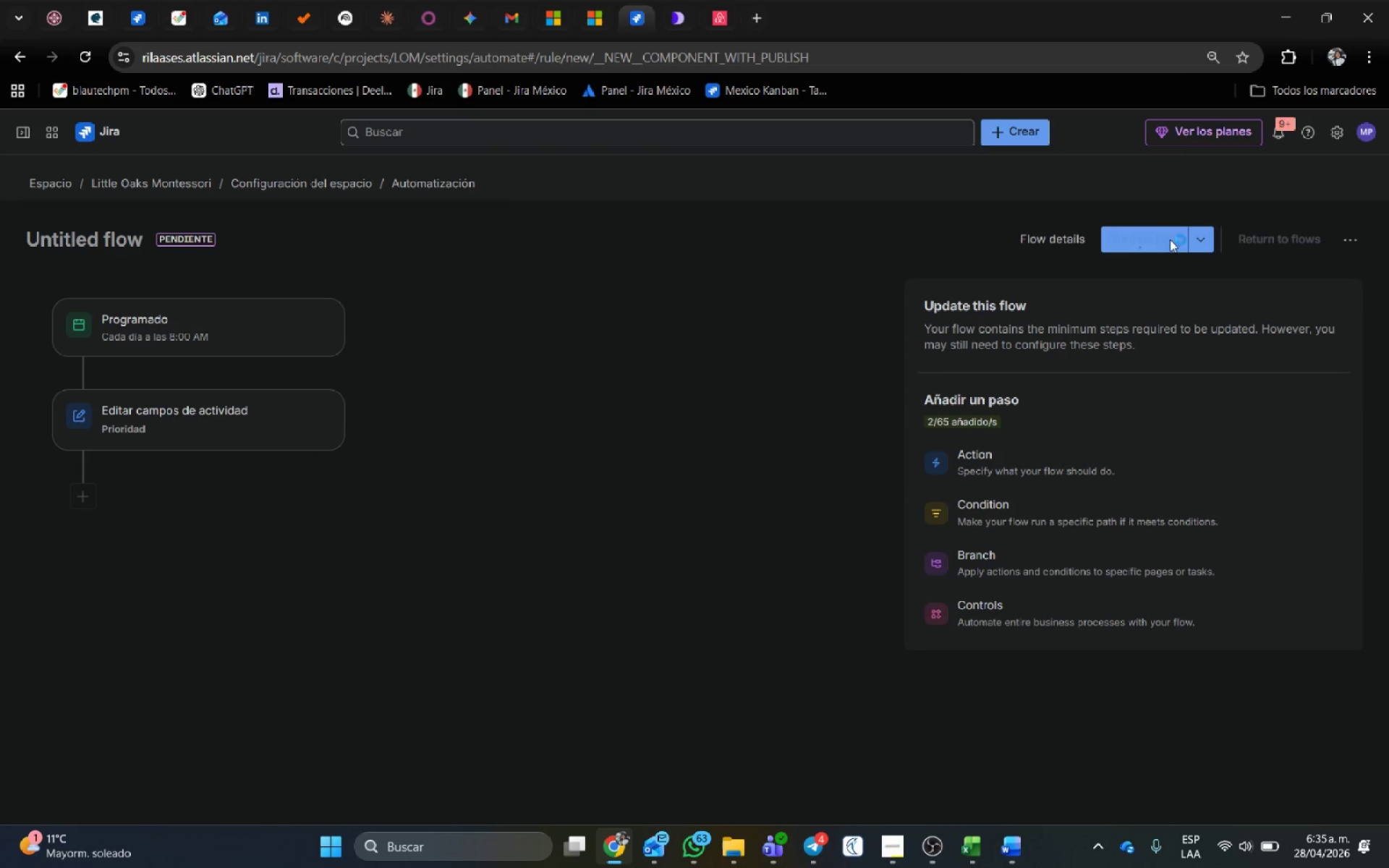 
mouse_move([1084, 298])
 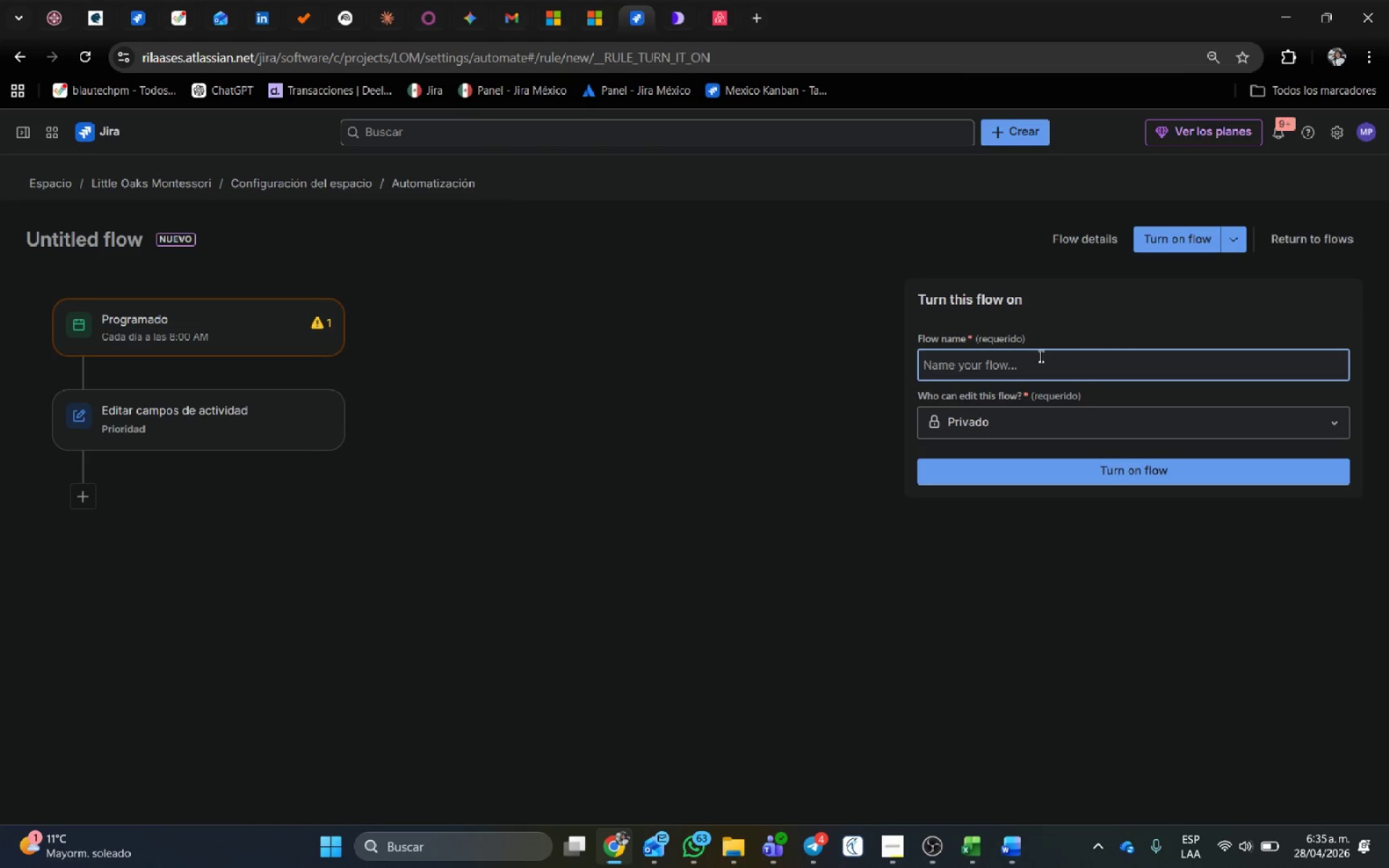 
wait(8.1)
 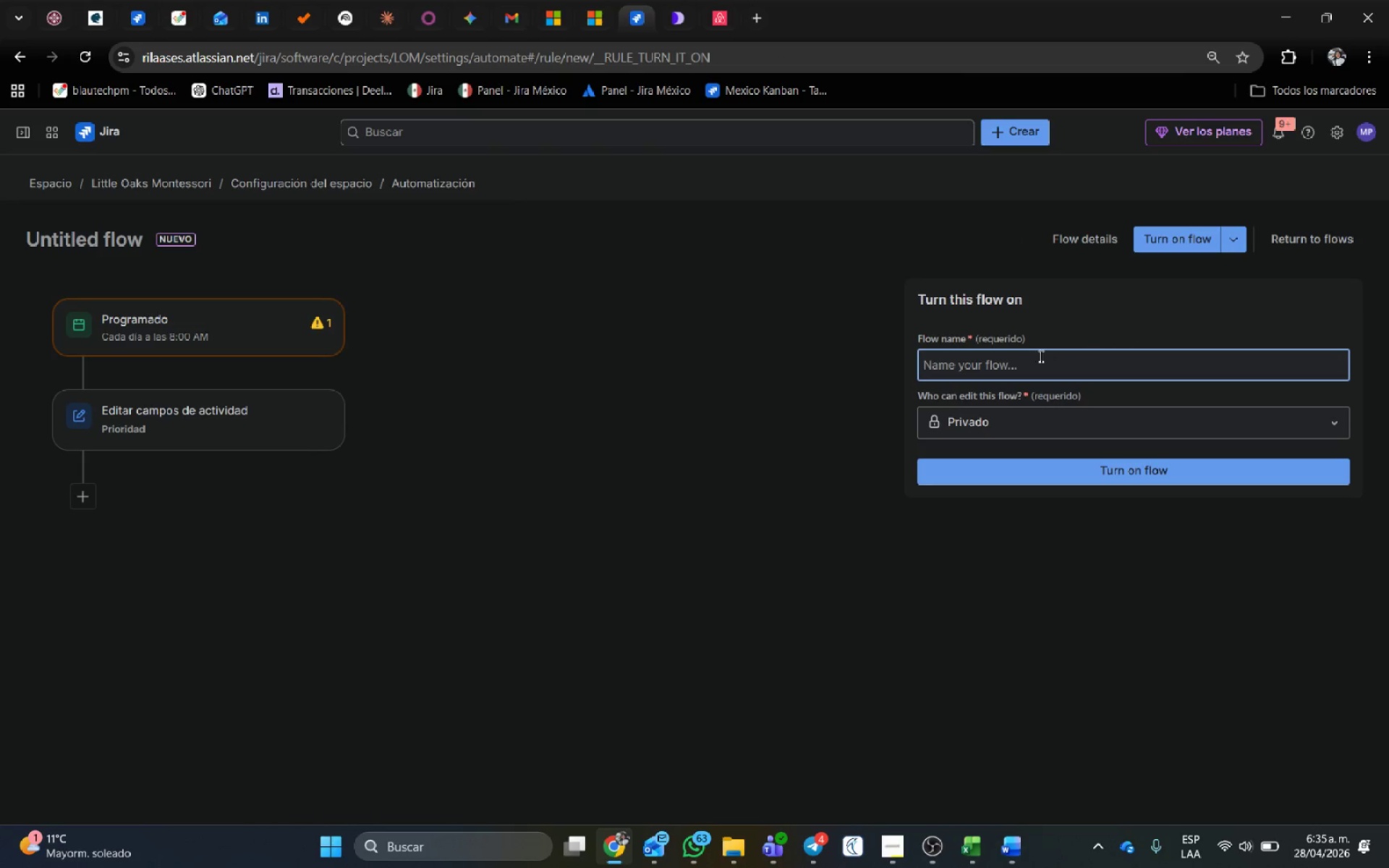 
left_click([1273, 553])
 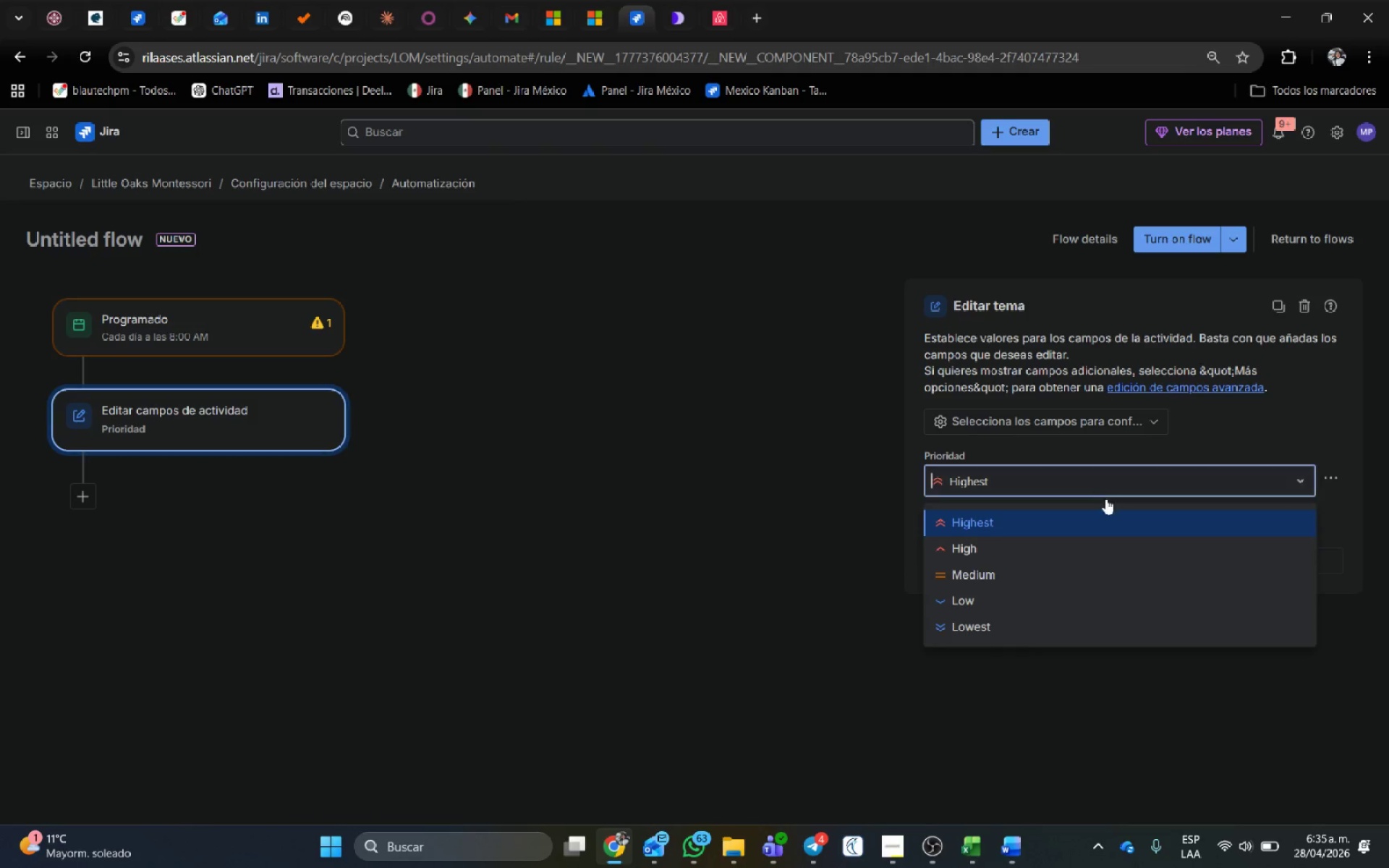 
double_click([1057, 519])
 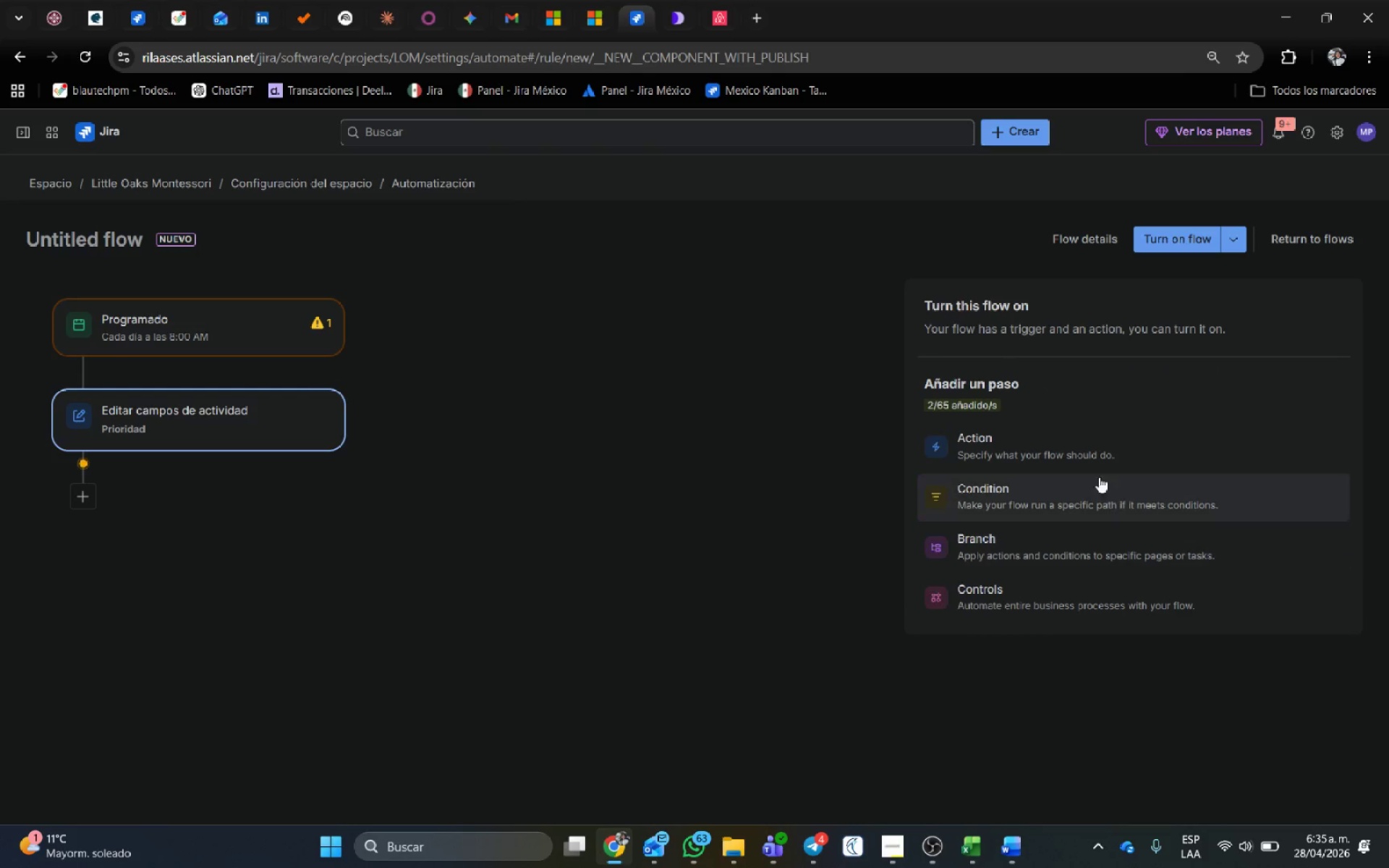 
left_click([1070, 443])
 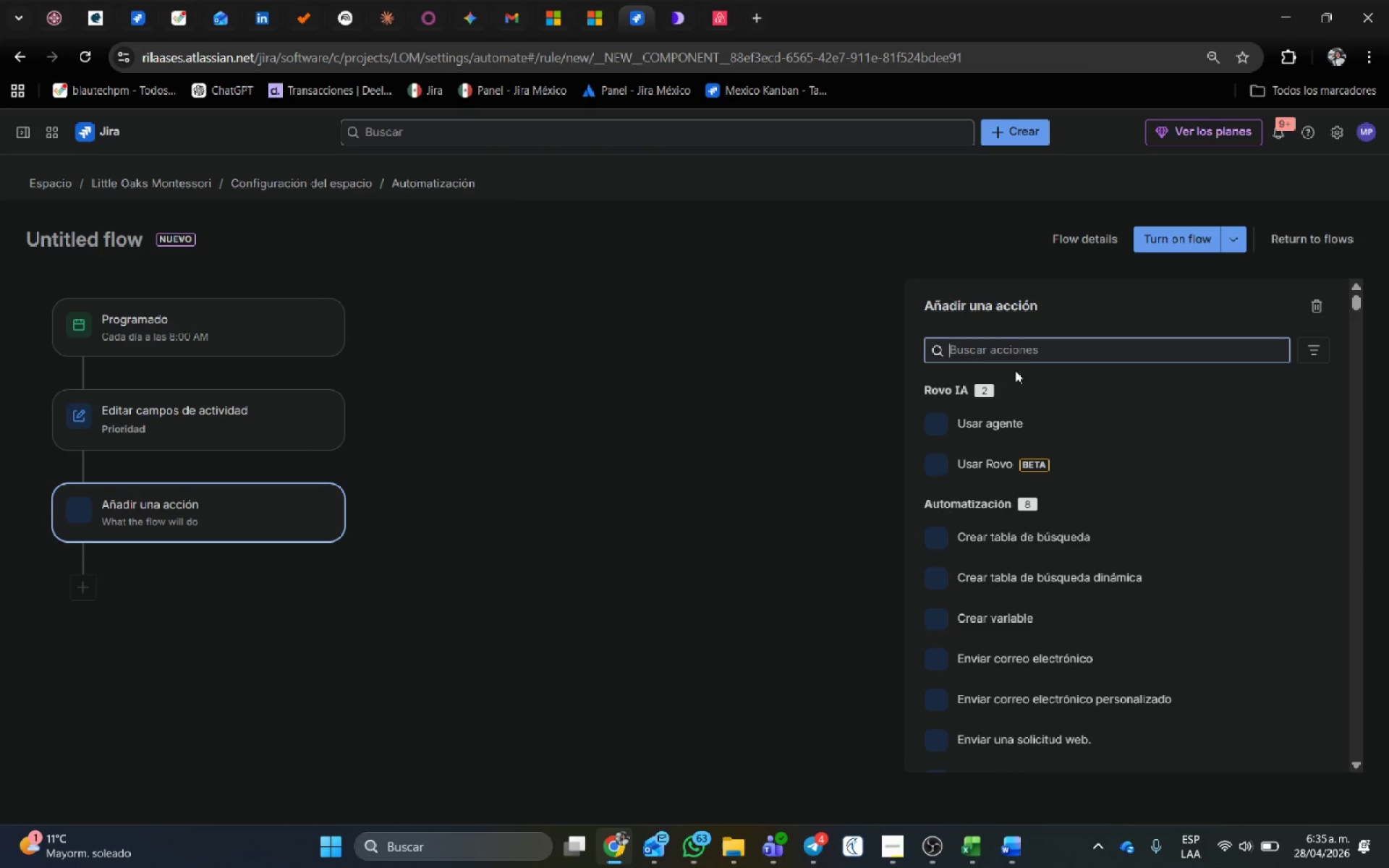 
left_click([1004, 352])
 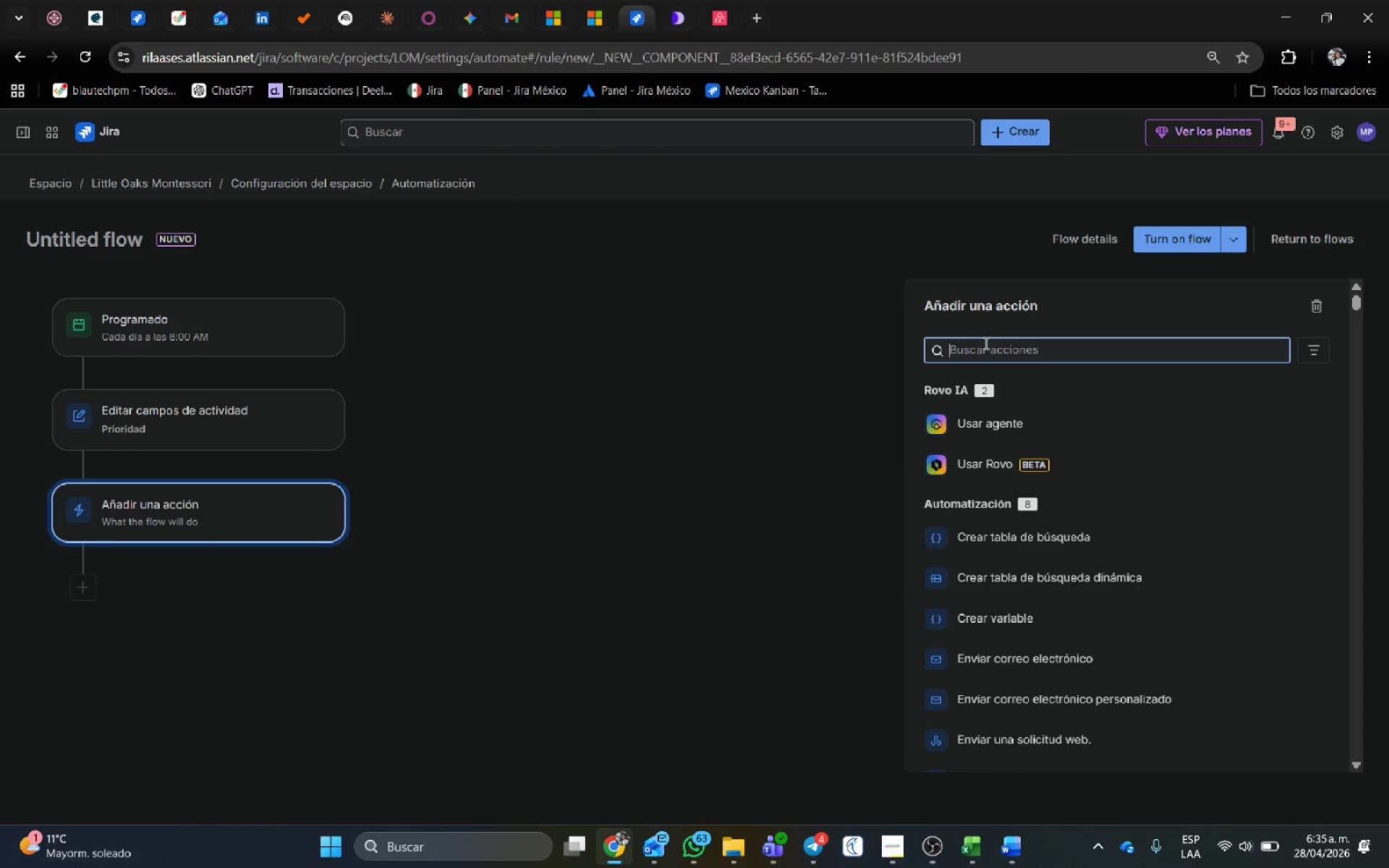 
type(come)
 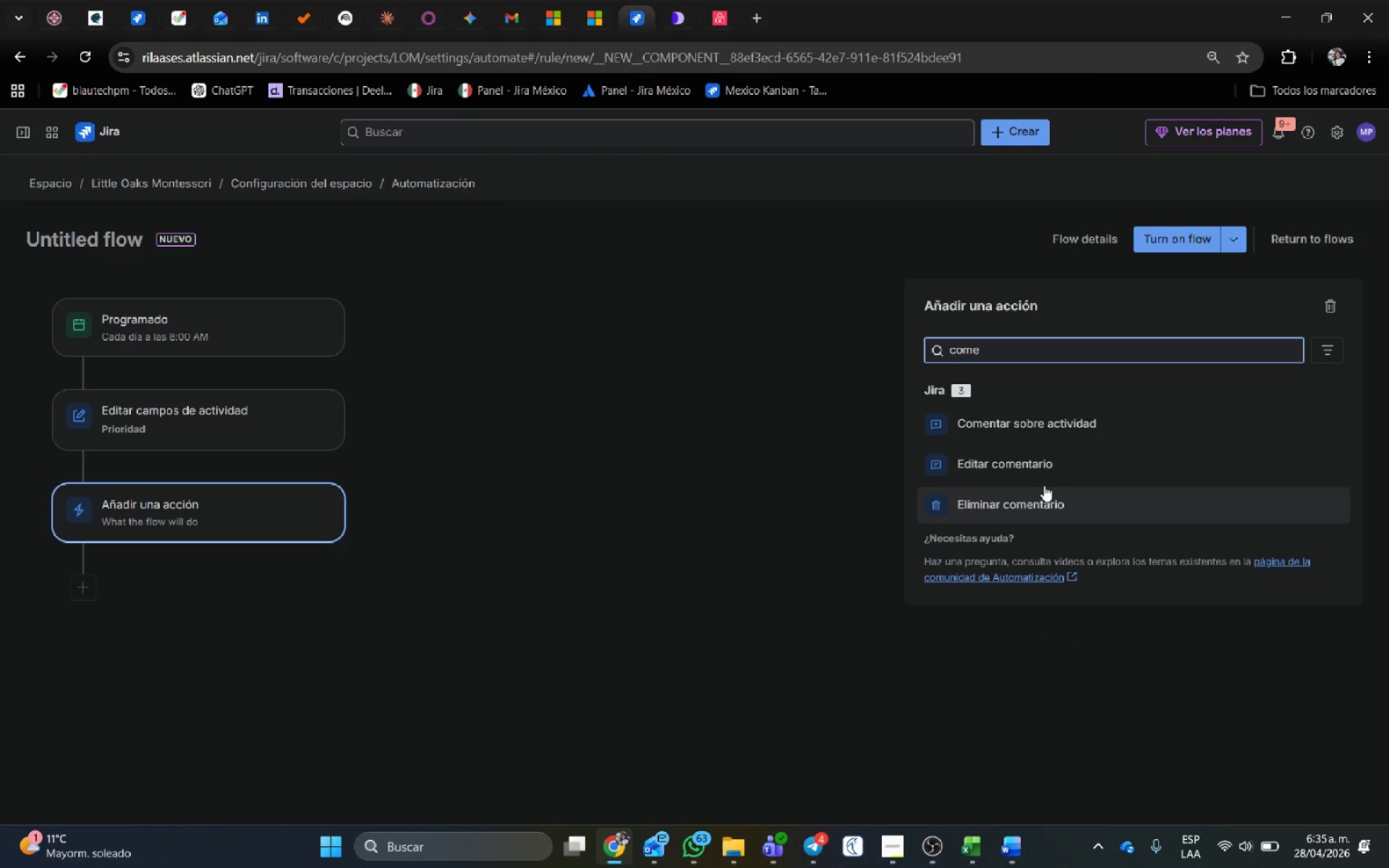 
left_click([1032, 417])
 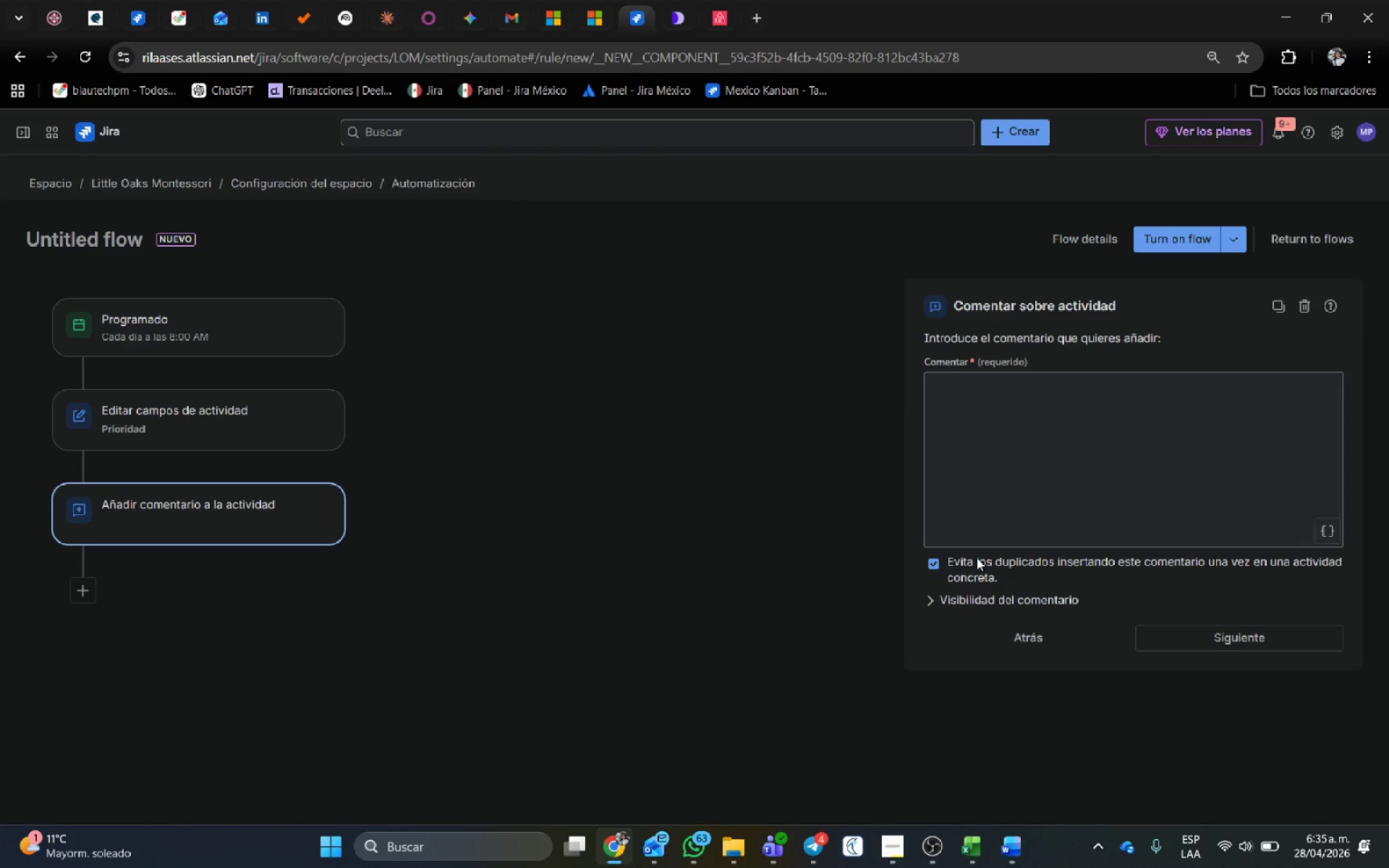 
left_click([1008, 464])
 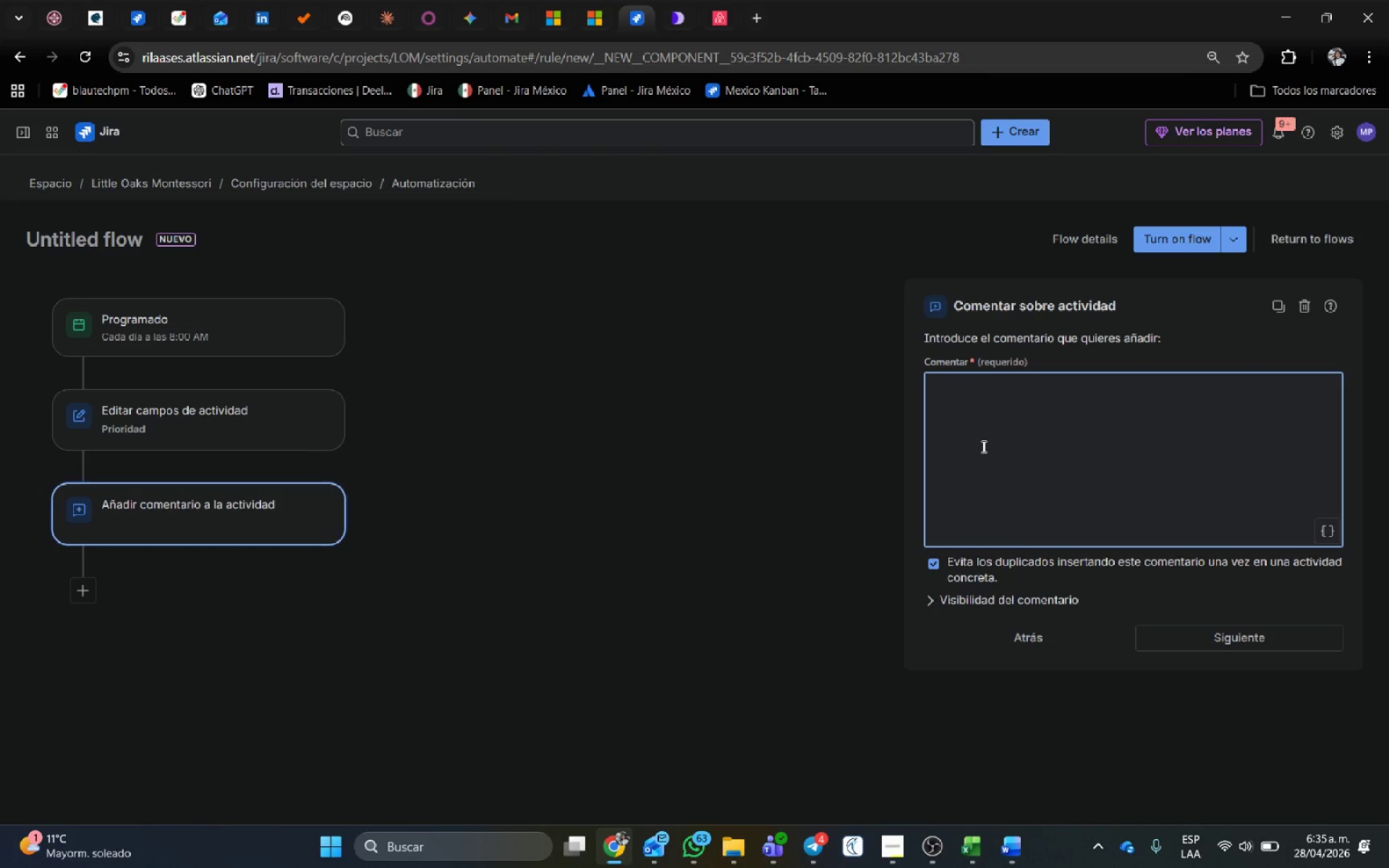 
type(Est;a )
key(Backspace)
key(Backspace)
key(Backspace)
key(Backspace)
key(Backspace)
type(EST;A)
key(Backspace)
type(A TAREA ESTA EN)
key(Backspace)
key(Backspace)
key(Backspace)
key(Backspace)
type(;A EN RIESGO>  Faltan menos de 7 d;ias para la fecha l;imite de licencia.)
 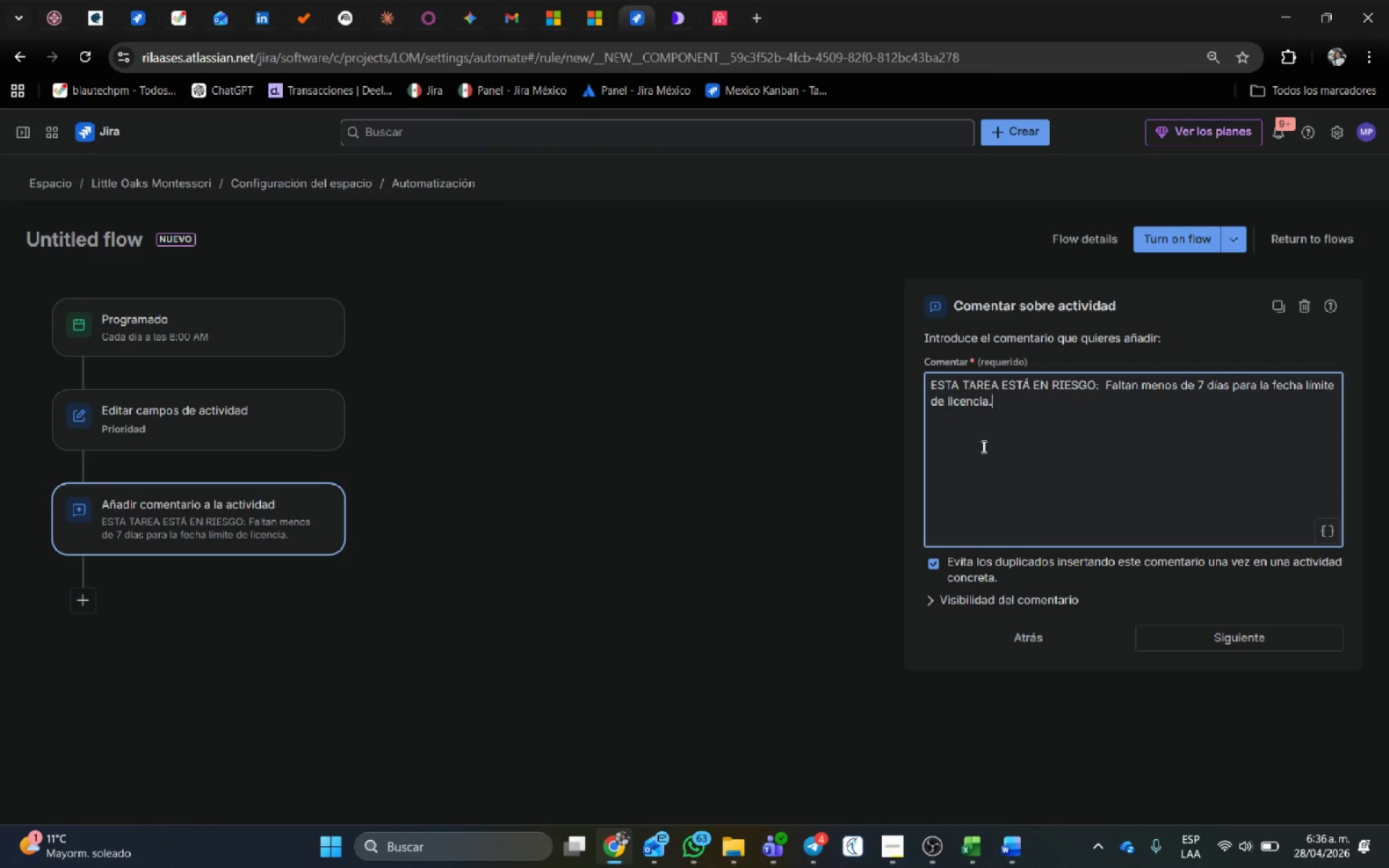 
left_click([1304, 639])
 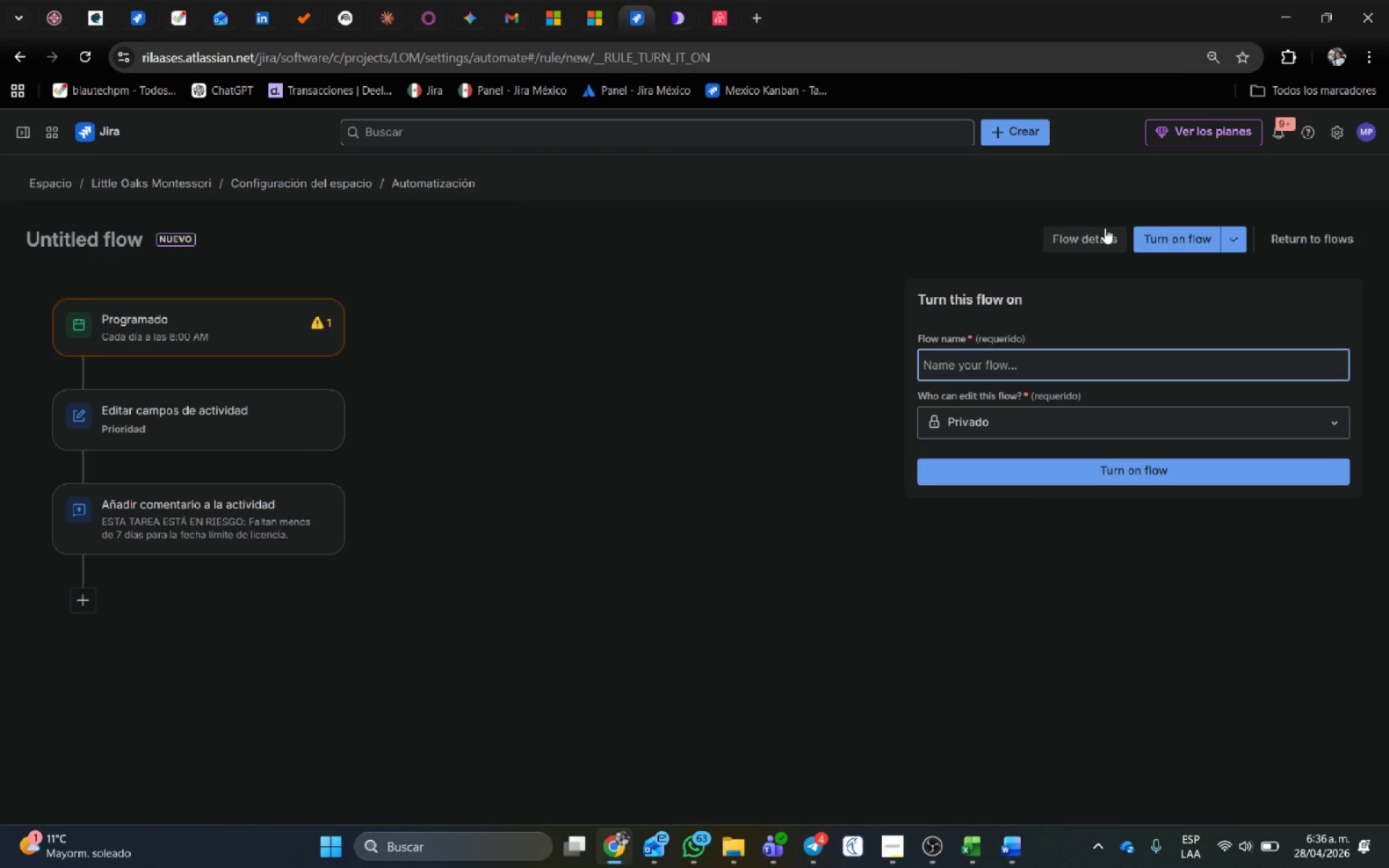 
type(Alerta Riesgo)
 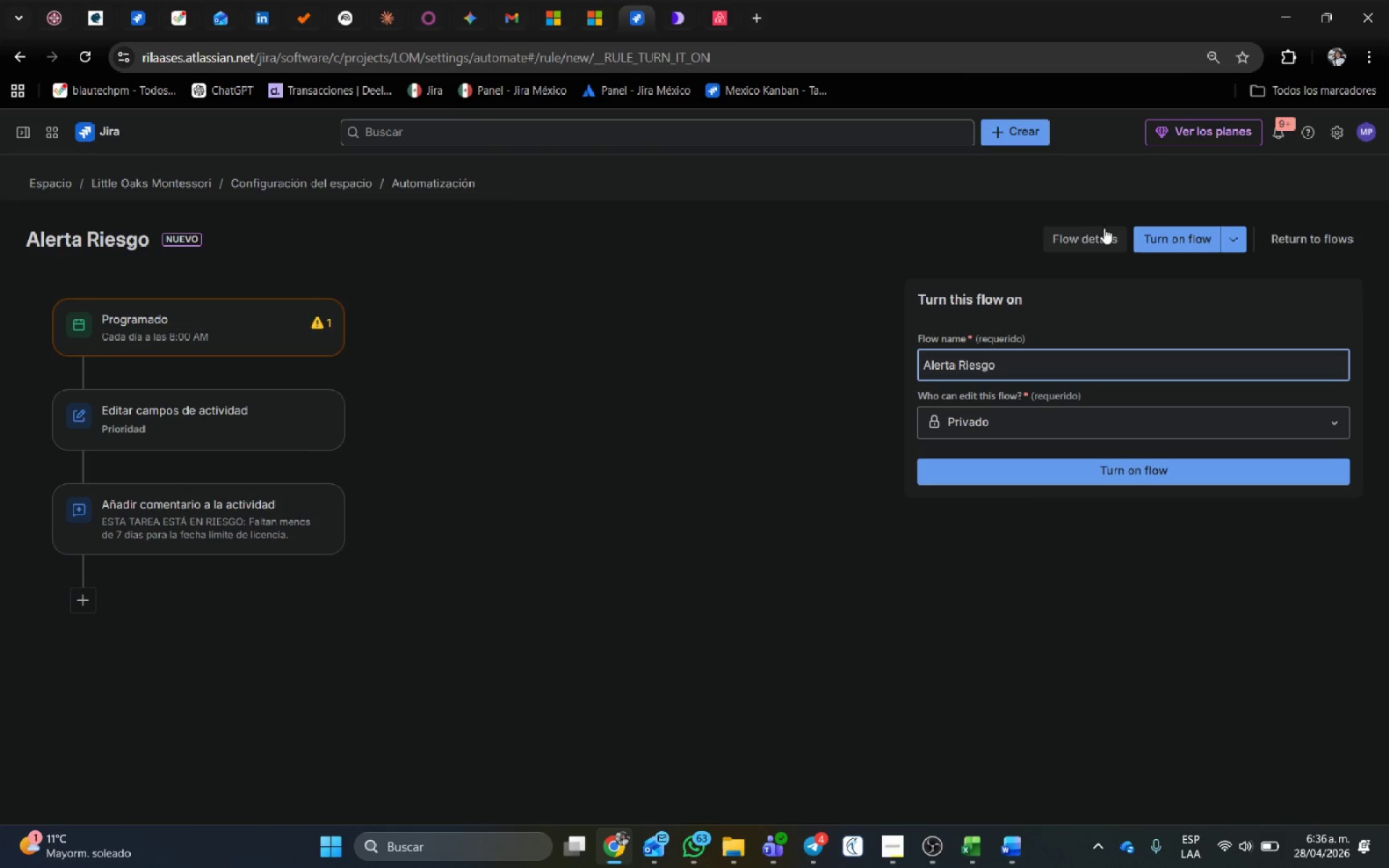 
left_click([1165, 231])
 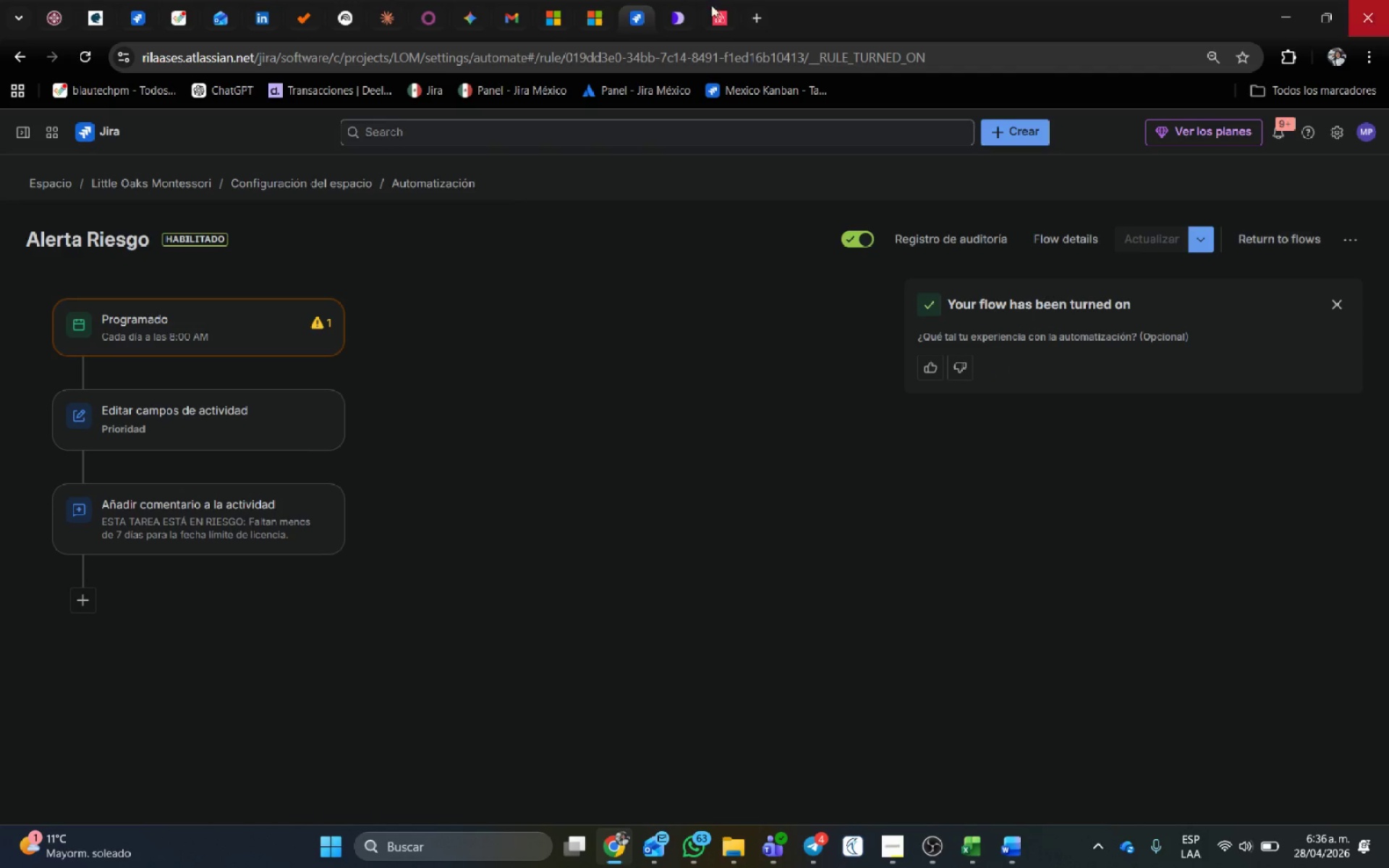 
wait(9.76)
 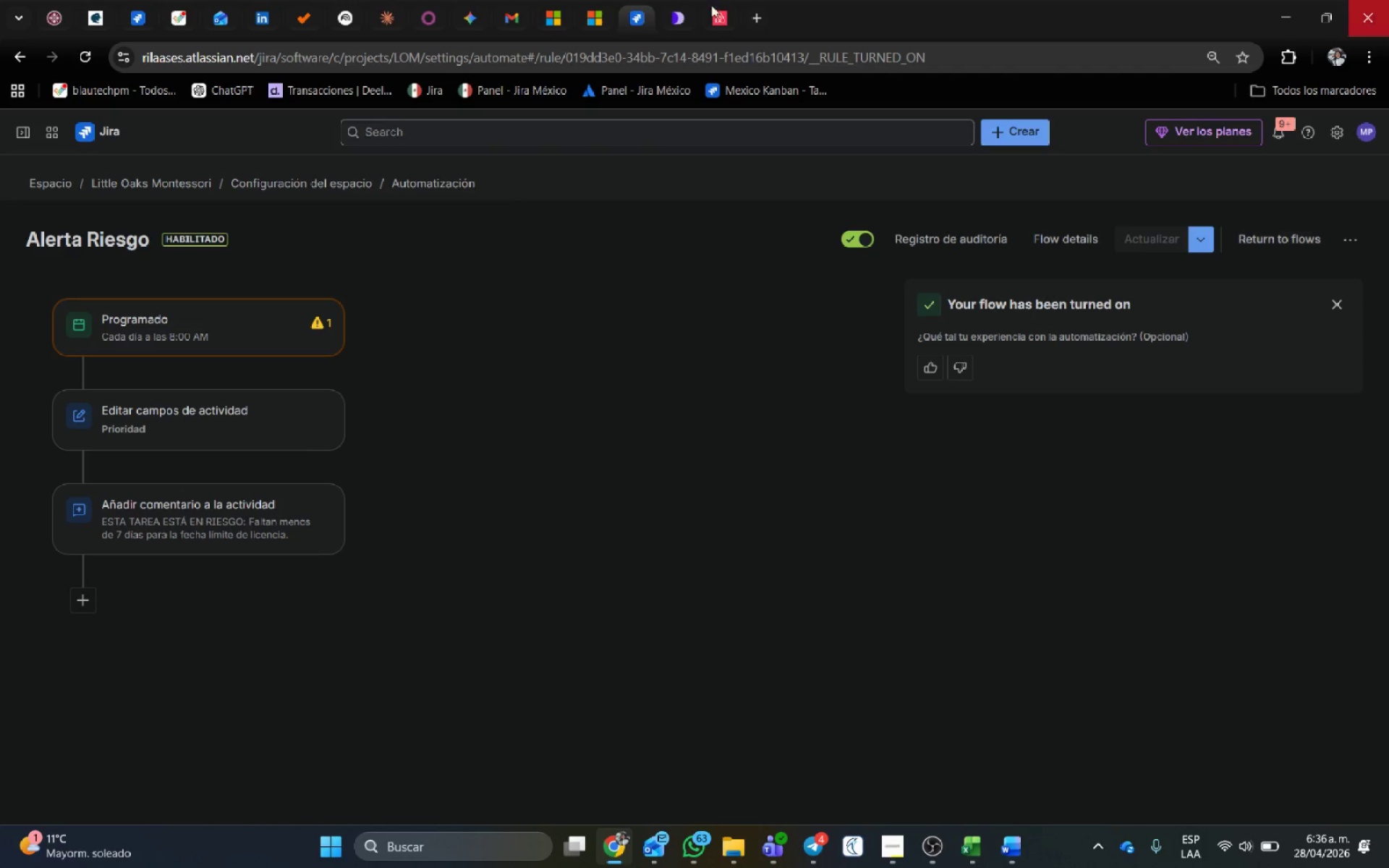 
left_click([656, 749])
 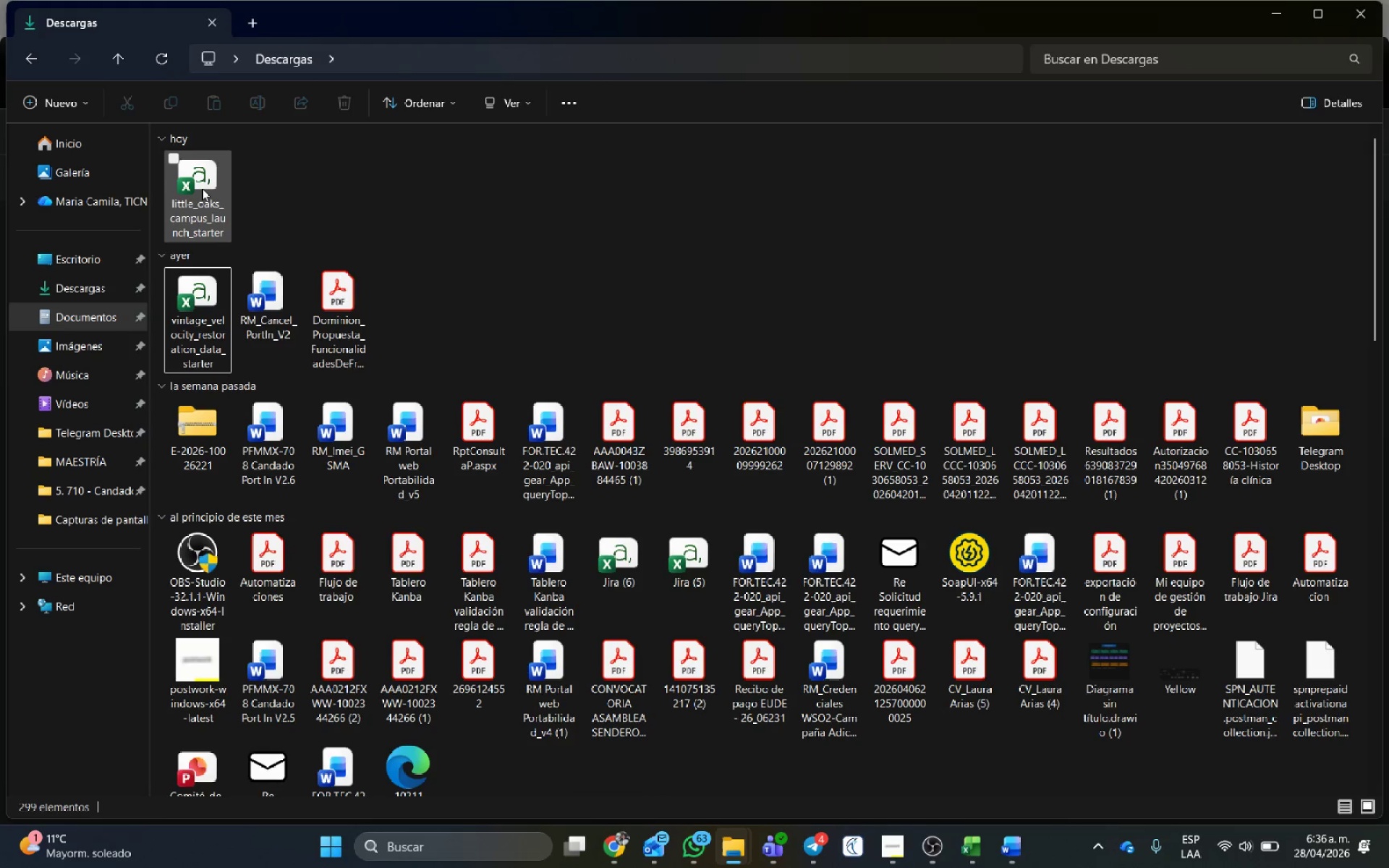 
double_click([202, 187])
 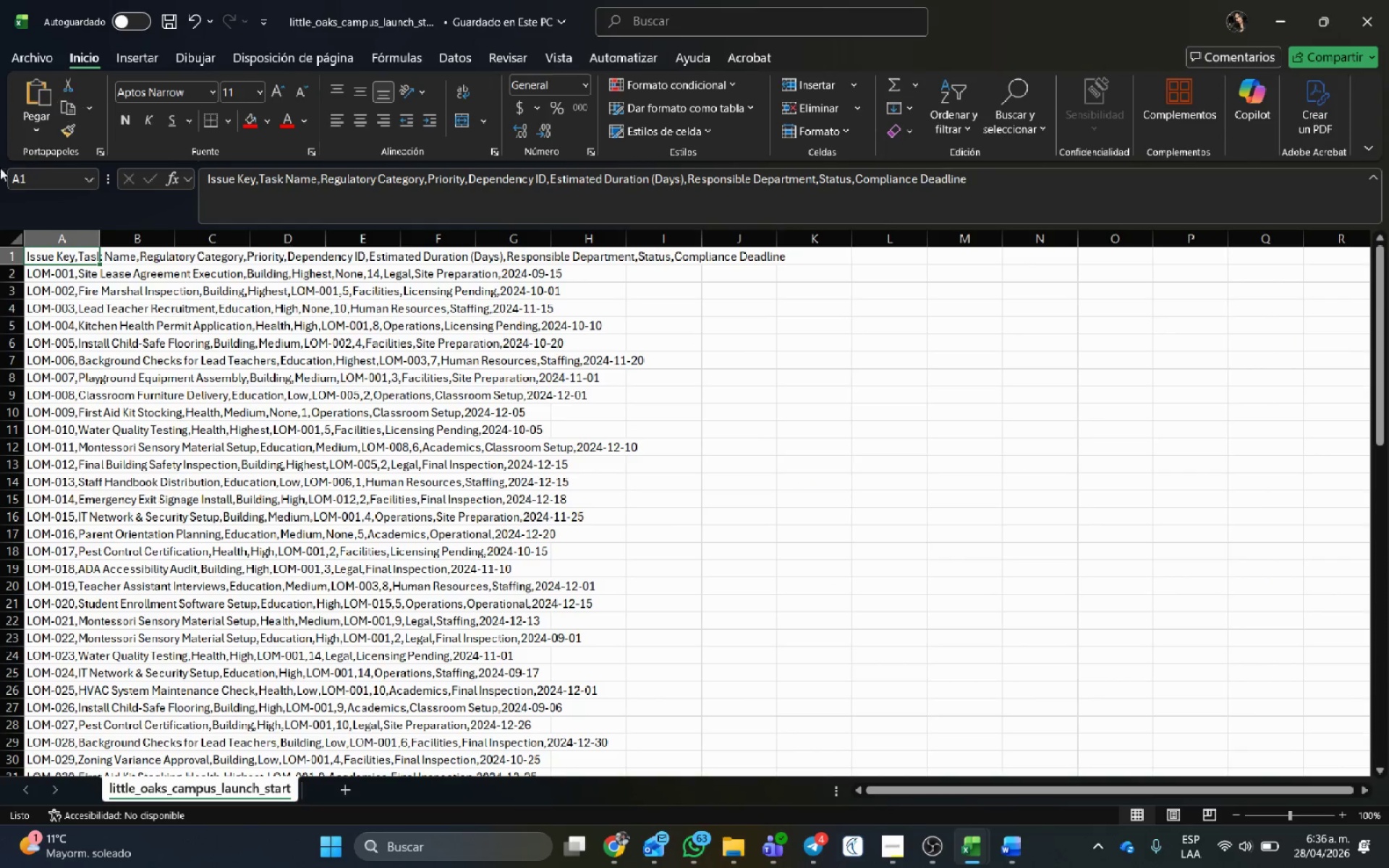 
left_click([54, 246])
 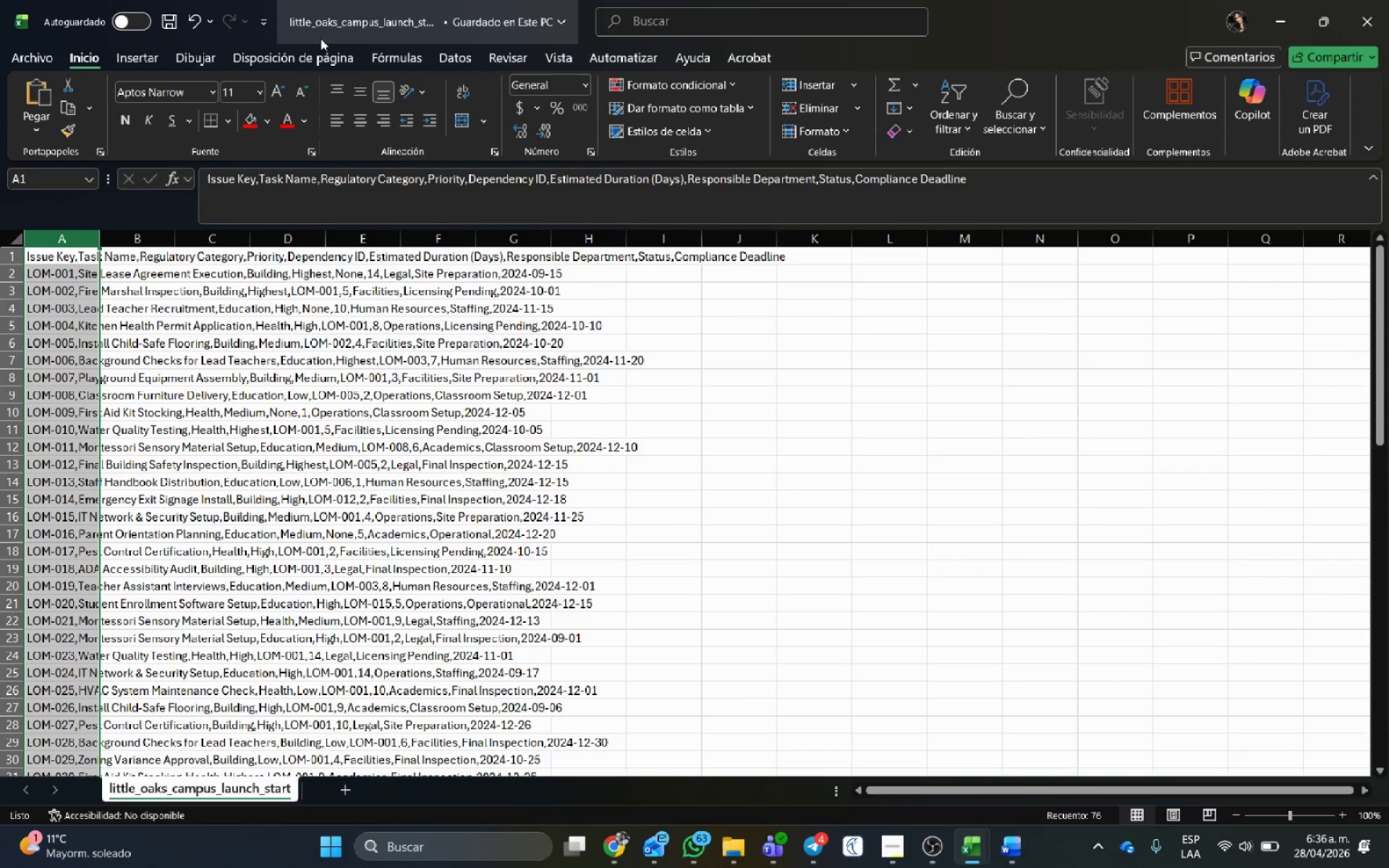 
left_click([447, 60])
 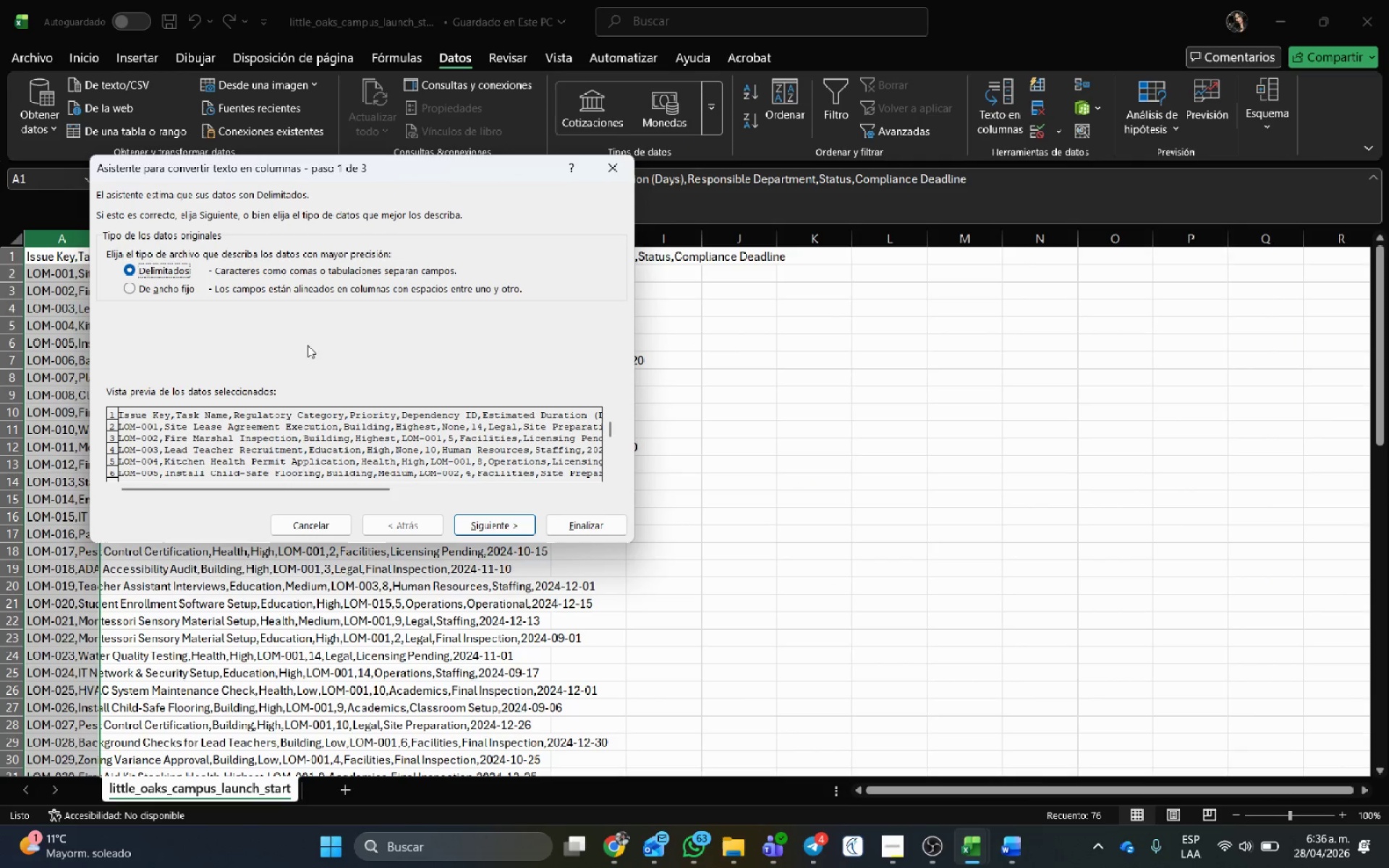 
left_click([504, 527])
 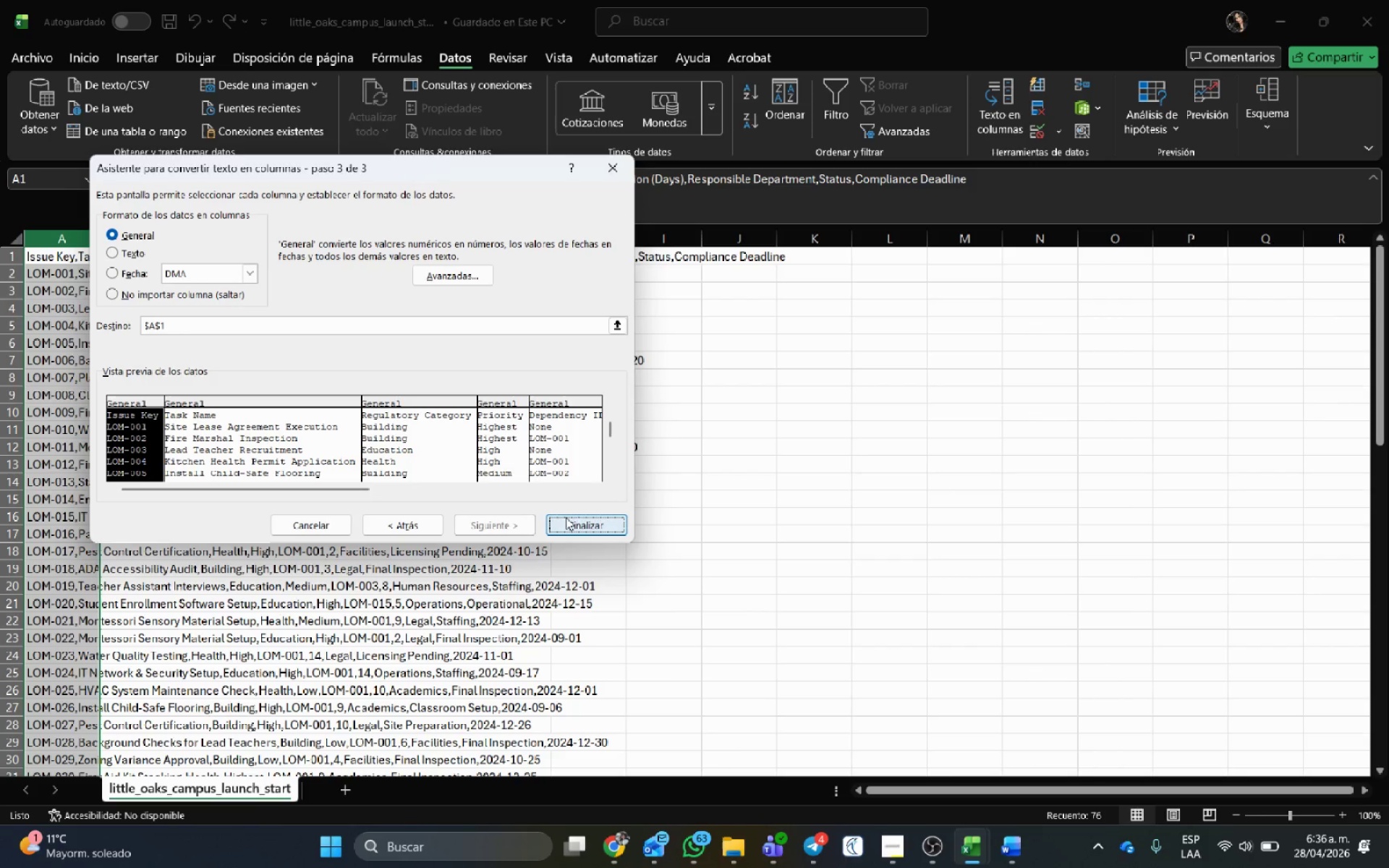 
left_click([579, 524])
 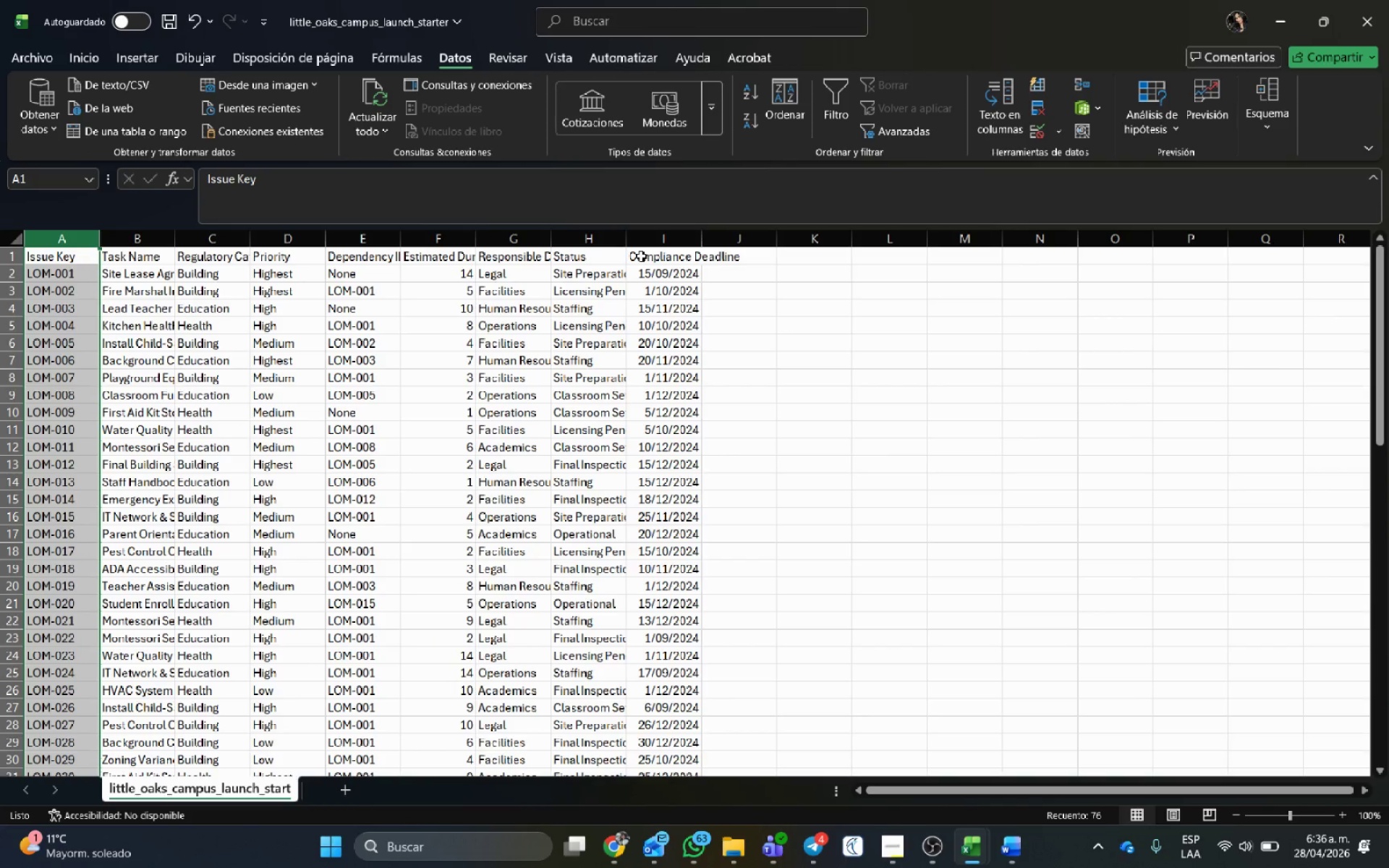 
wait(6.66)
 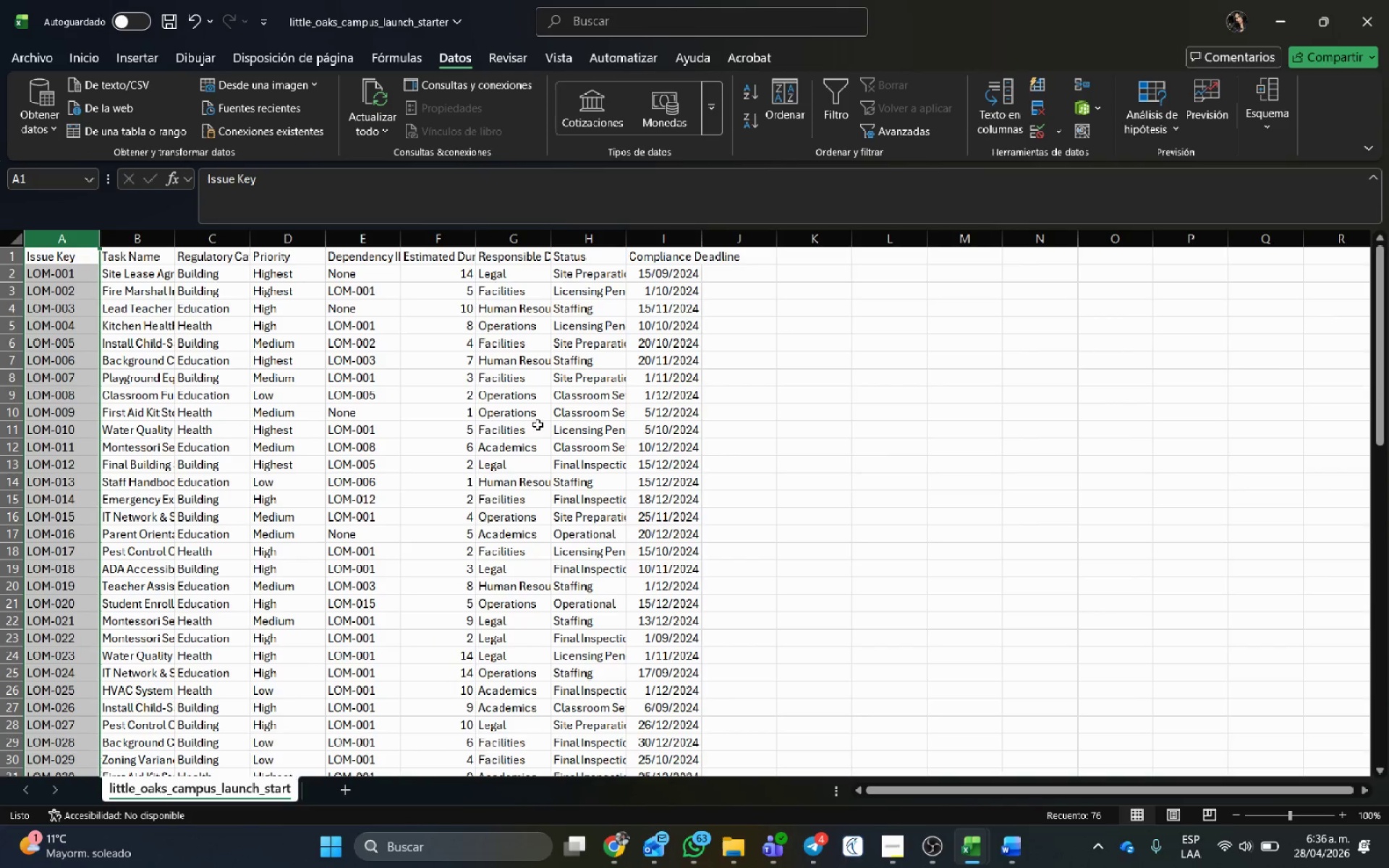 
mouse_move([328, 75])
 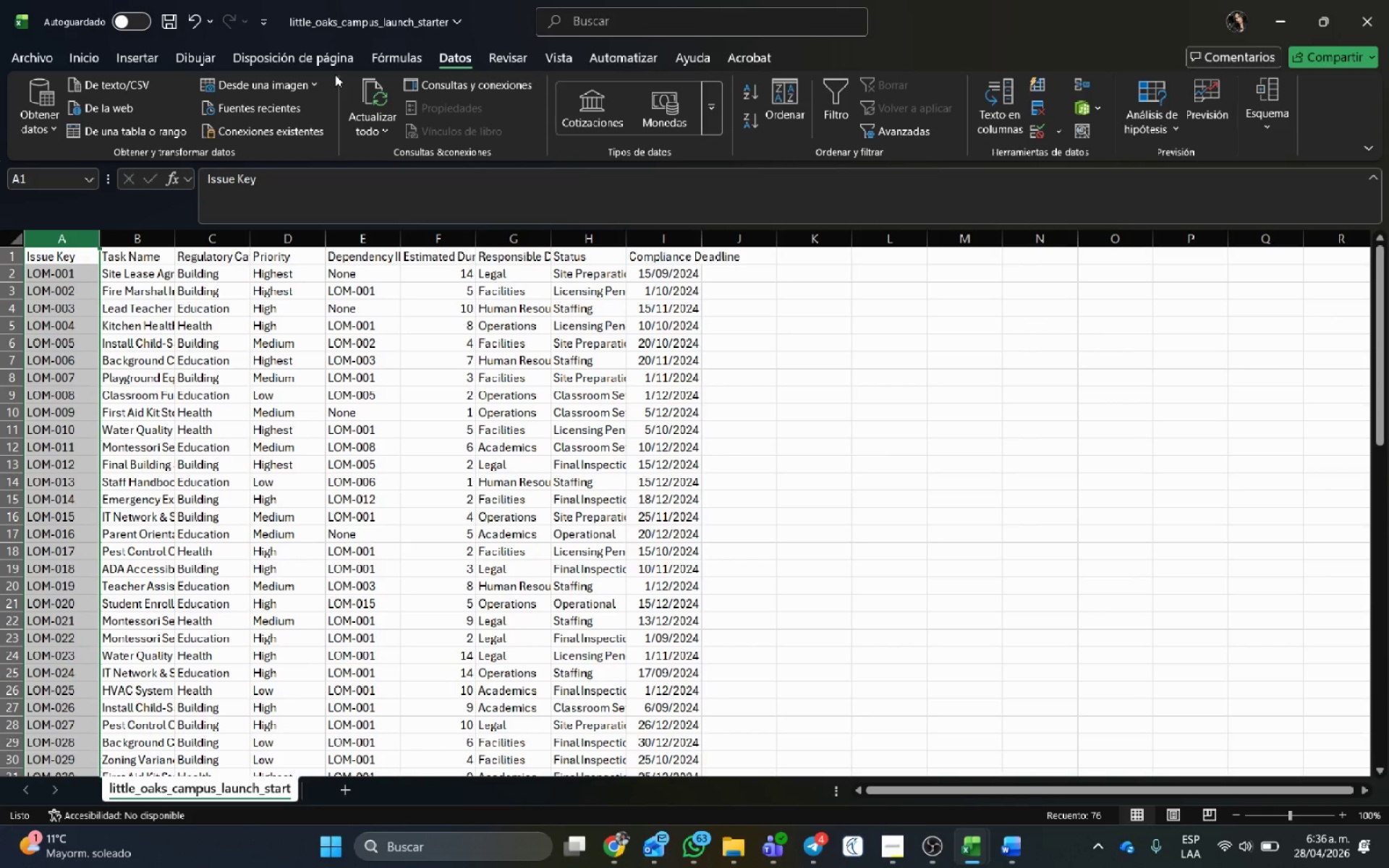 
mouse_move([345, 92])
 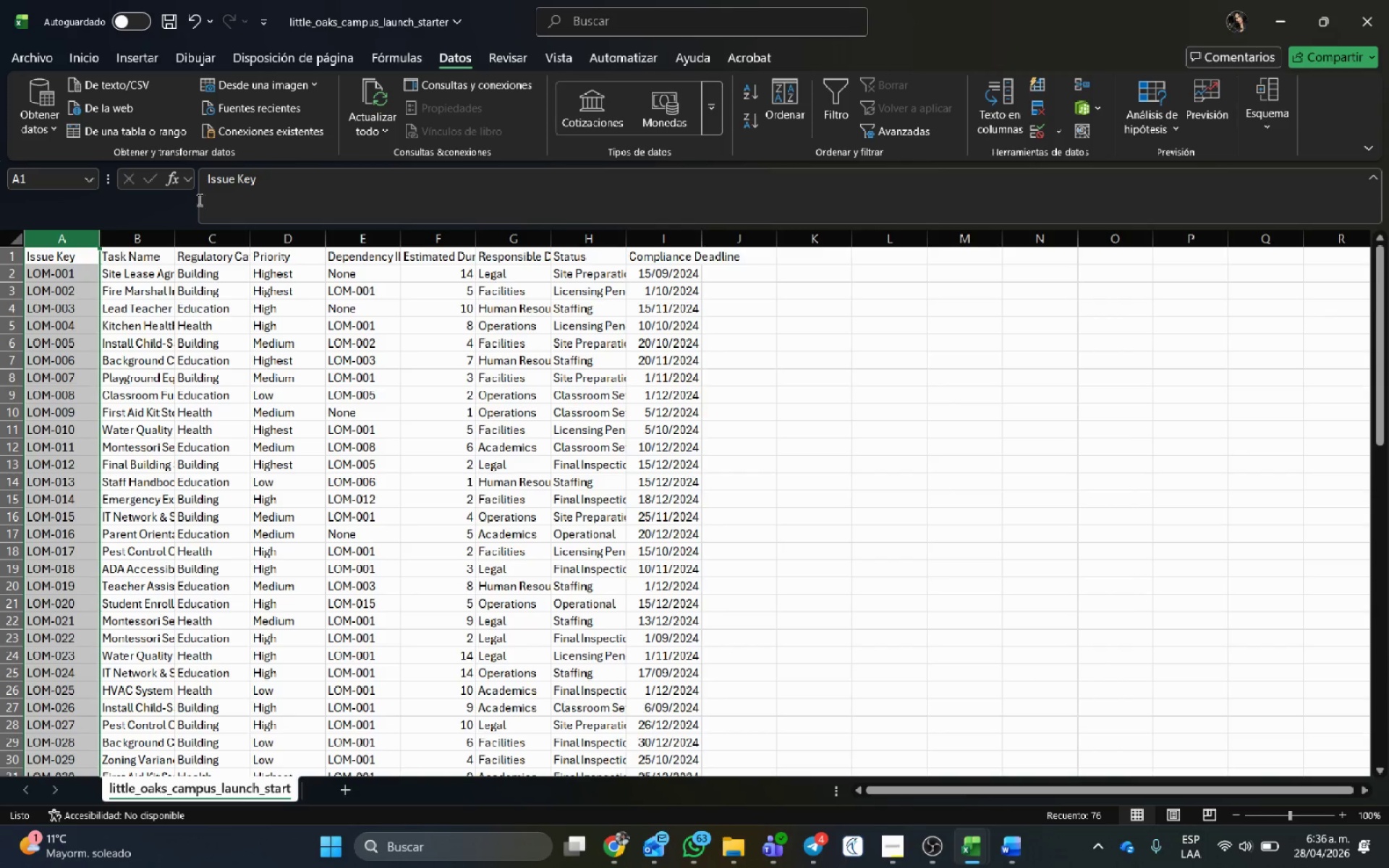 
left_click([141, 259])
 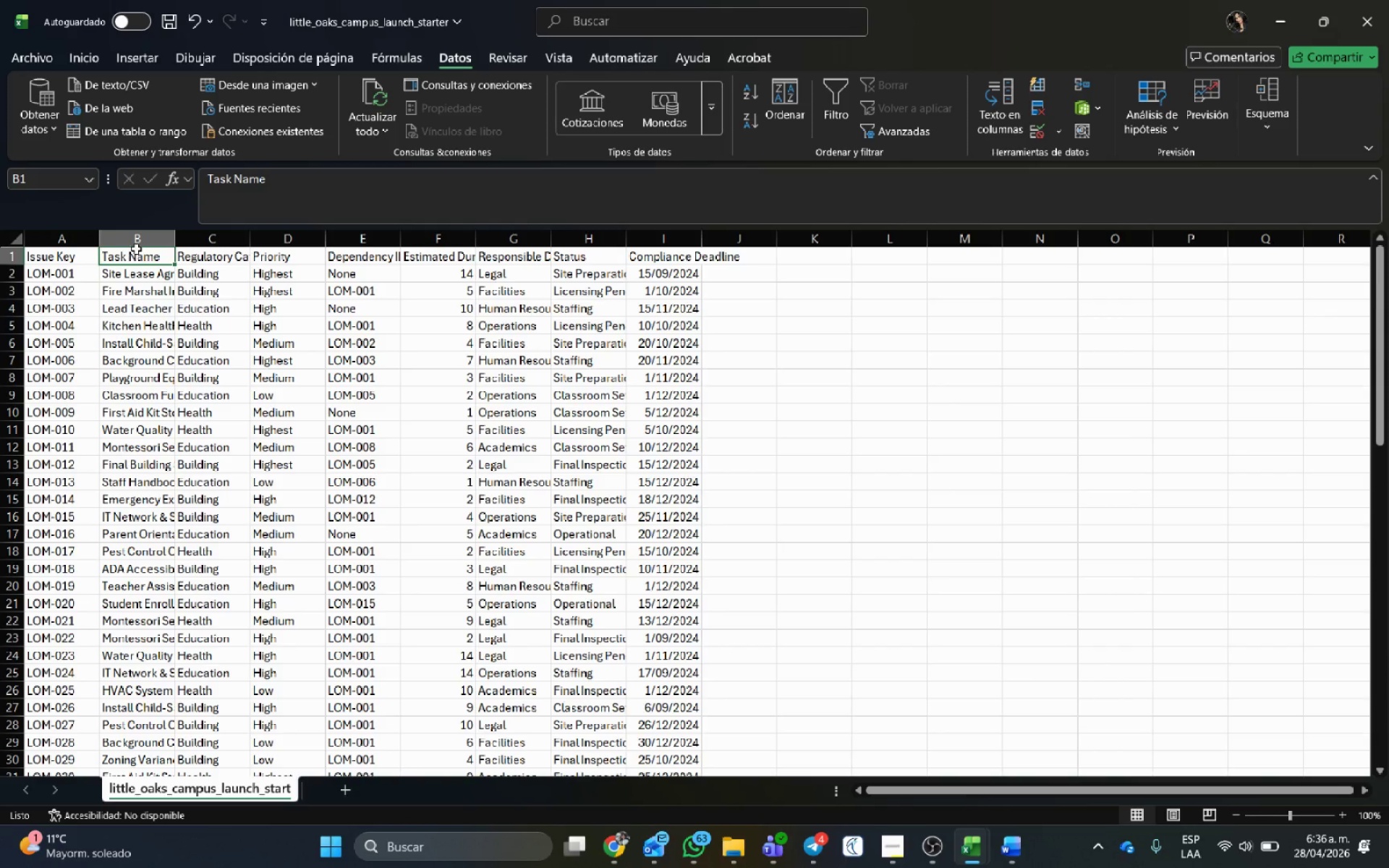 
type(Resumen)
 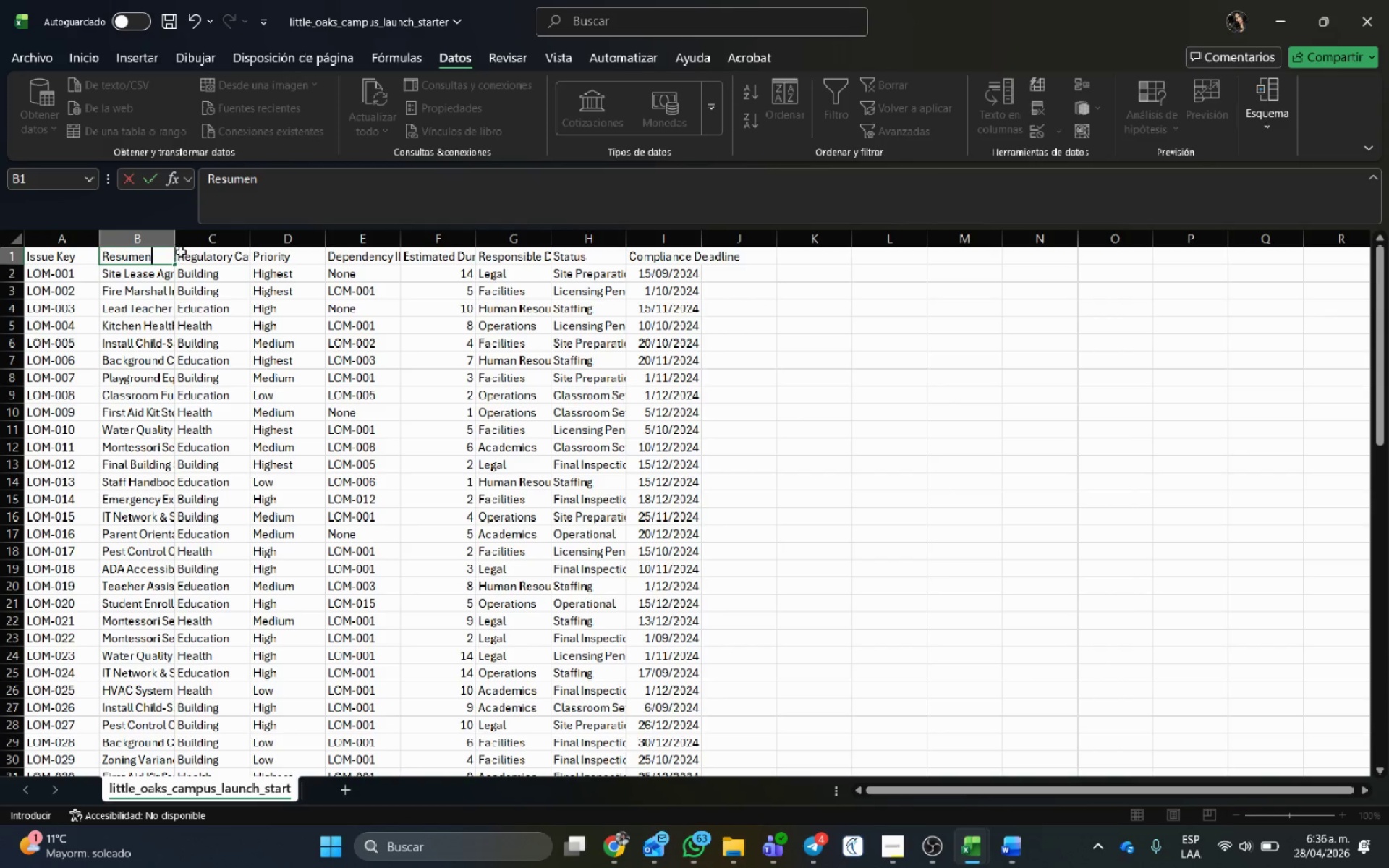 
left_click([226, 256])
 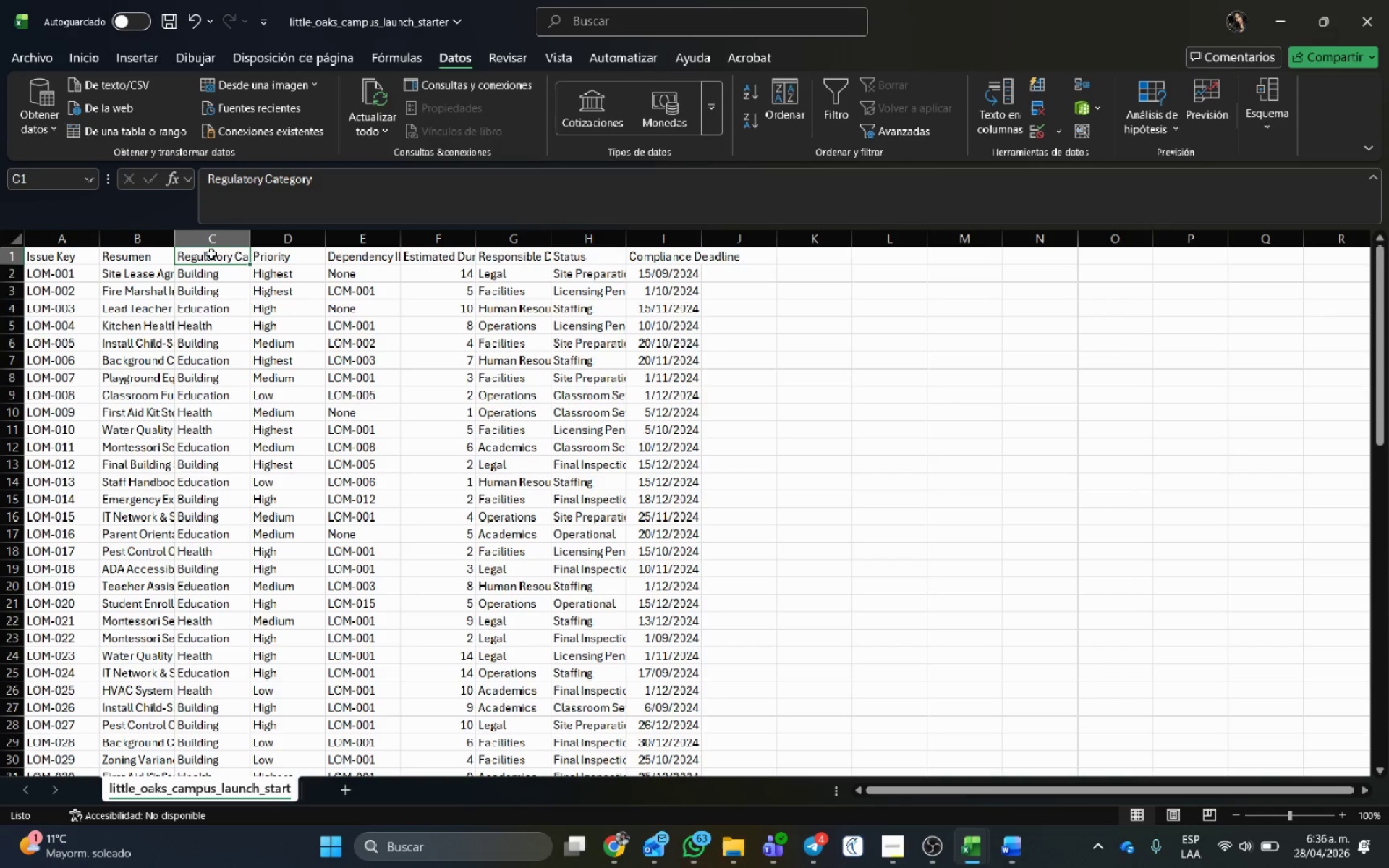 
type(Catego;r)
key(Backspace)
key(Backspace)
type(r;ia Regulatoria)
 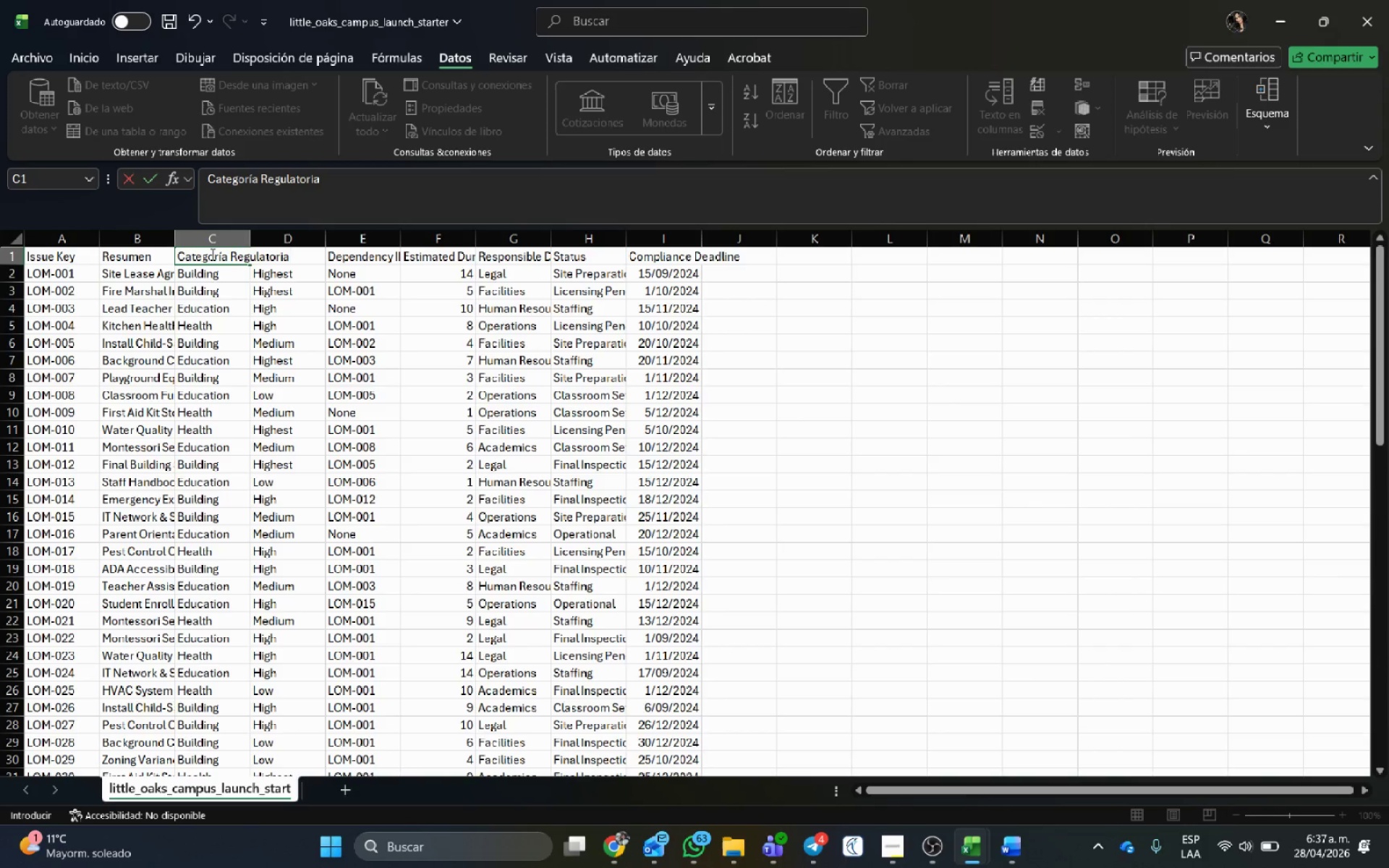 
key(Alt+AltLeft)
 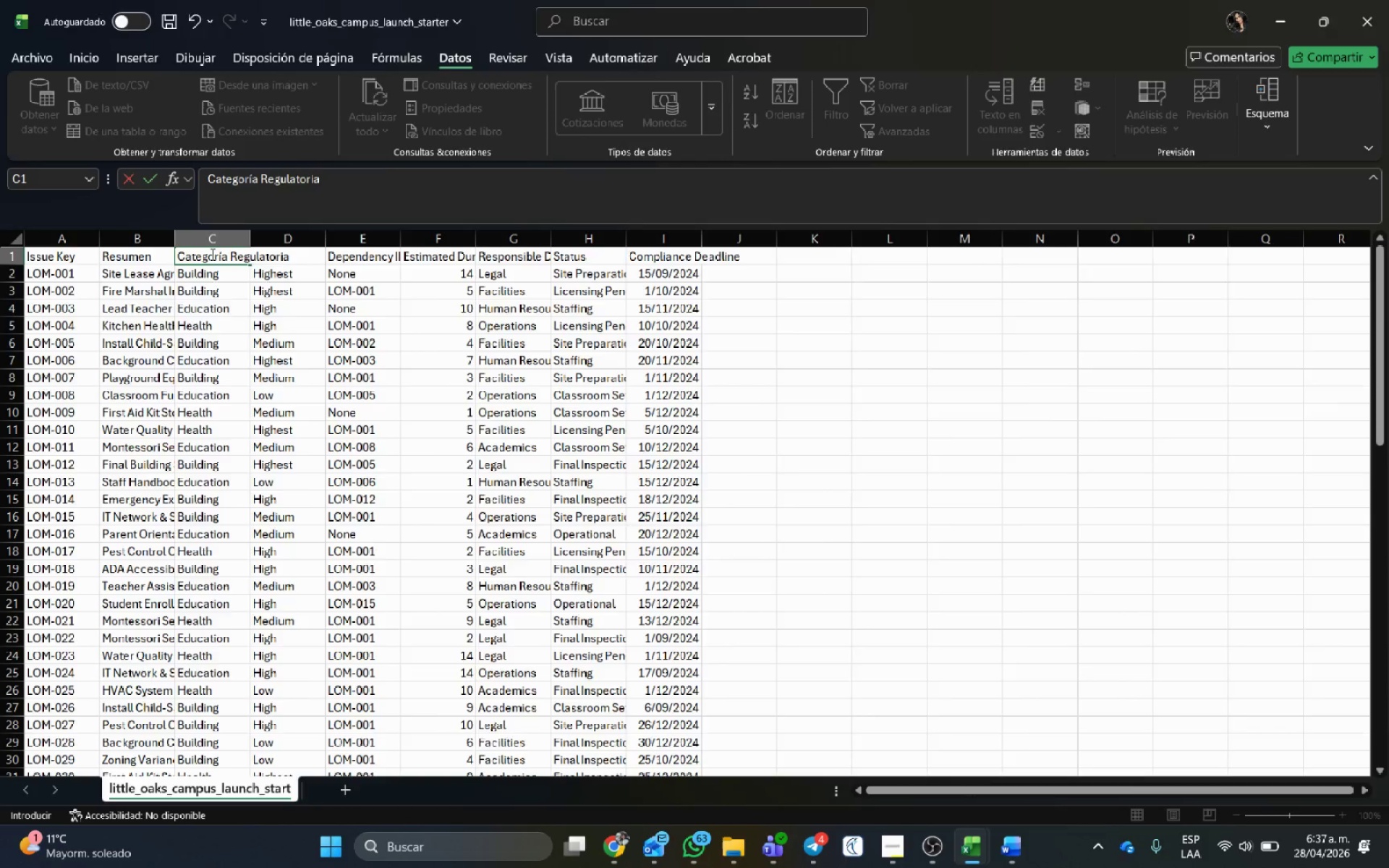 
key(Alt+Tab)
 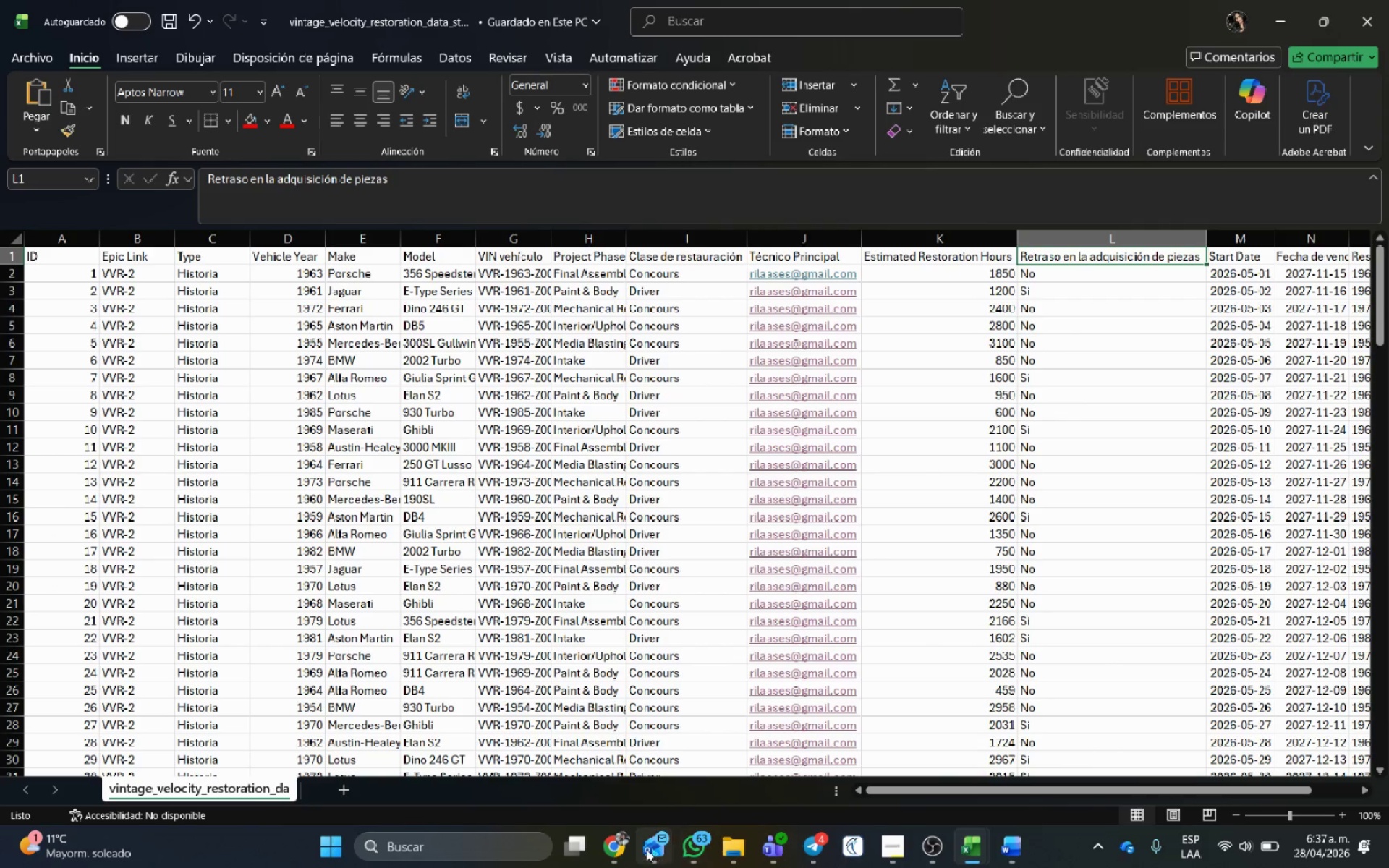 
left_click([609, 840])
 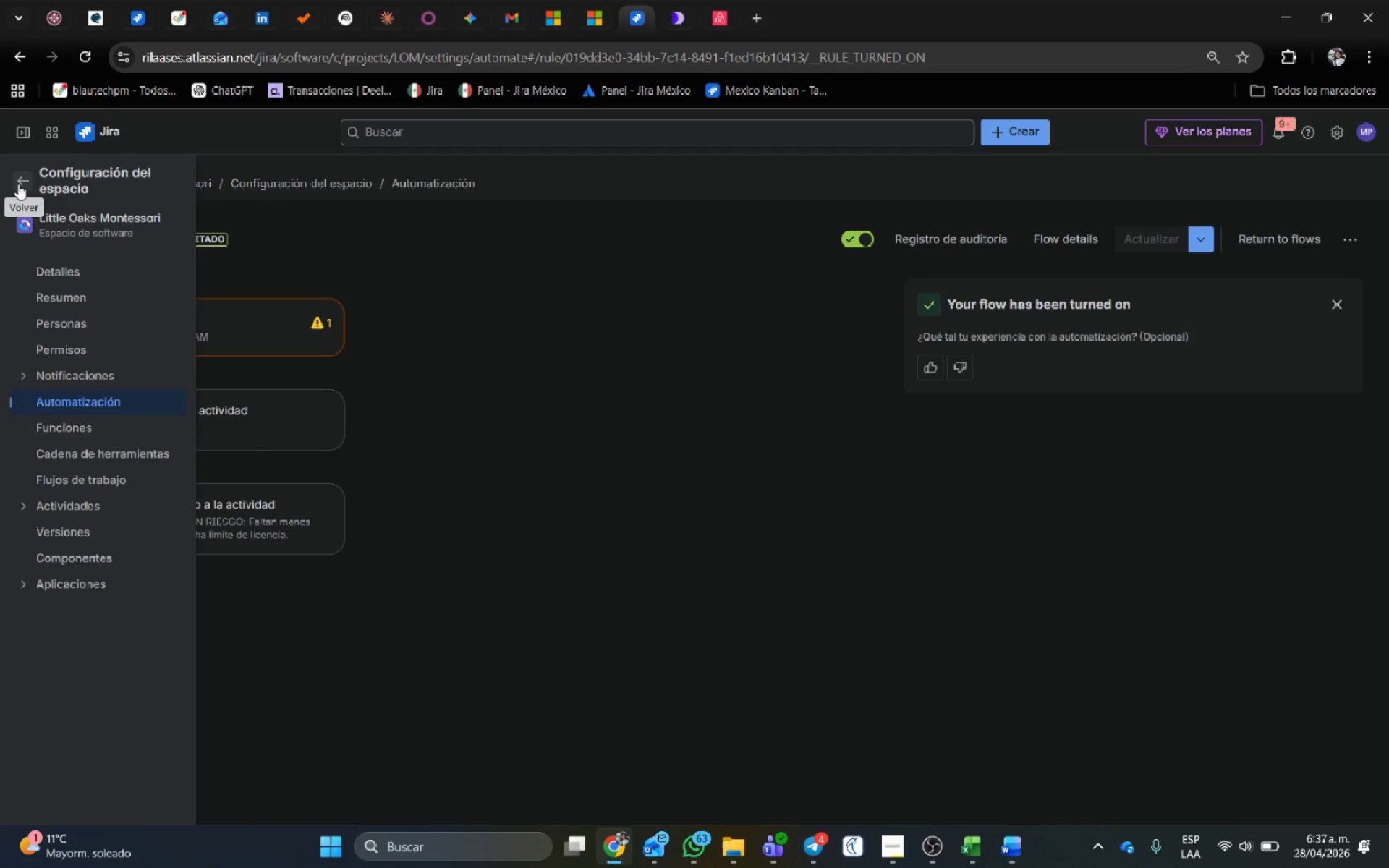 
wait(8.16)
 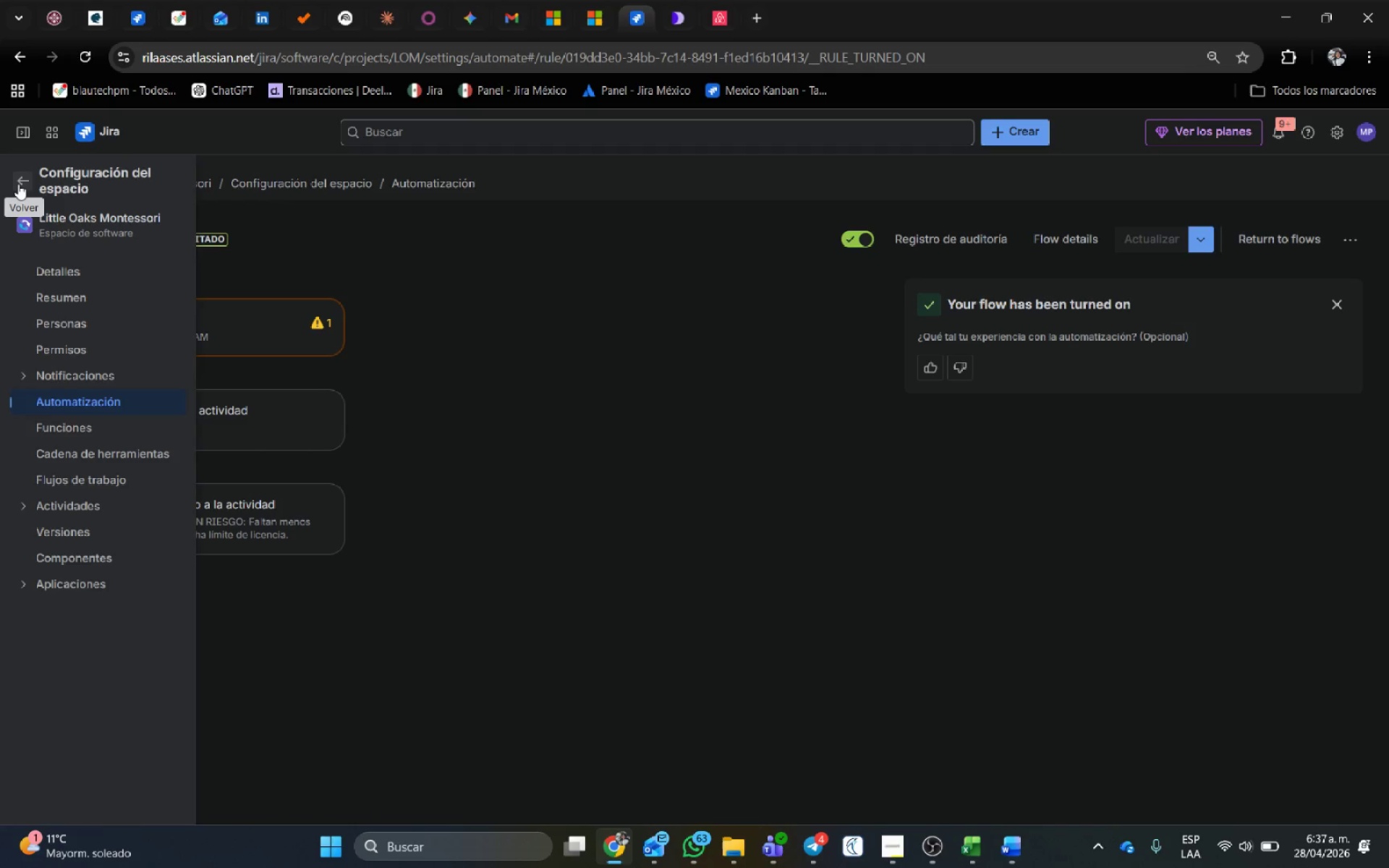 
left_click([1027, 133])
 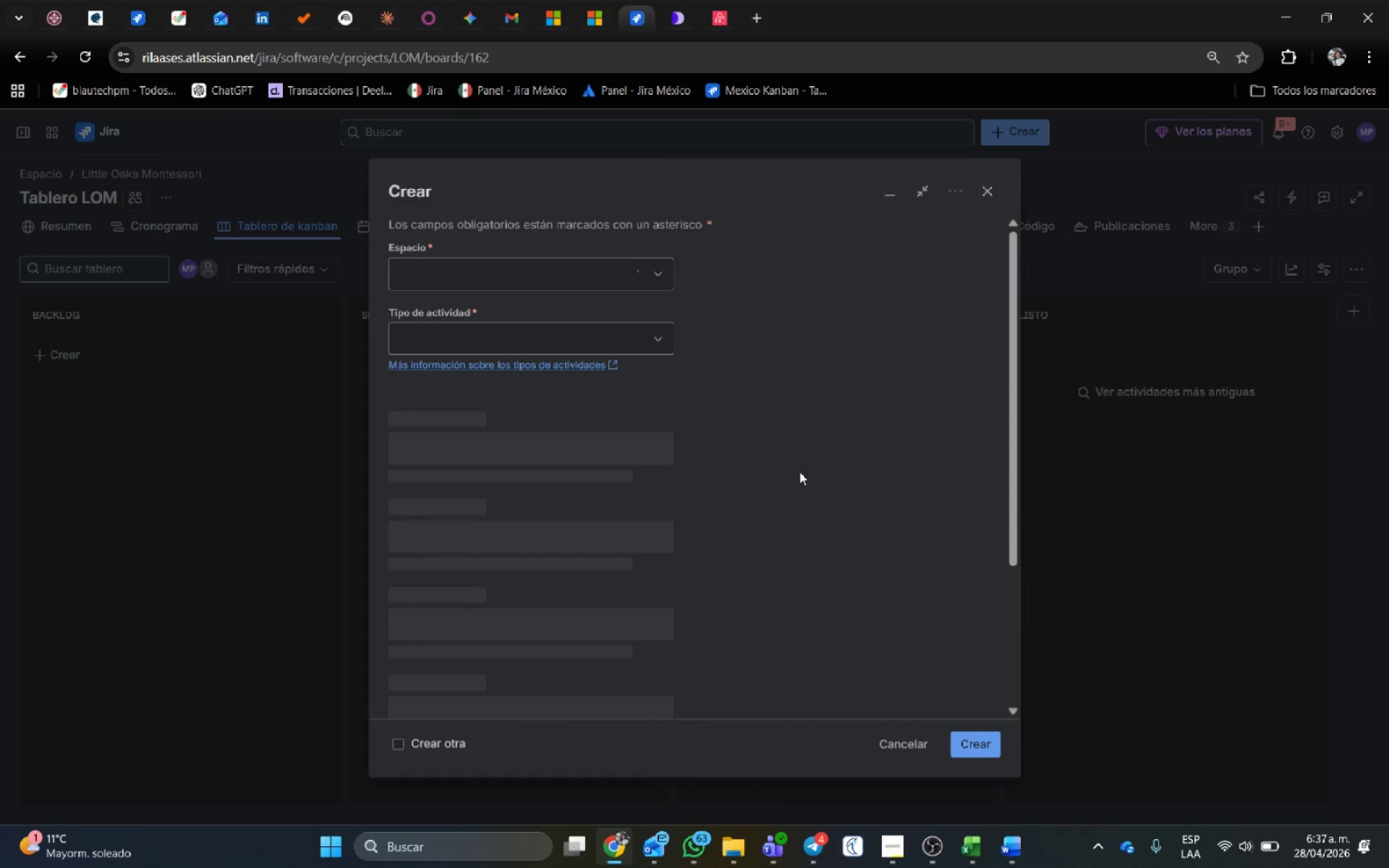 
scroll: coordinate [779, 467], scroll_direction: down, amount: 19.0
 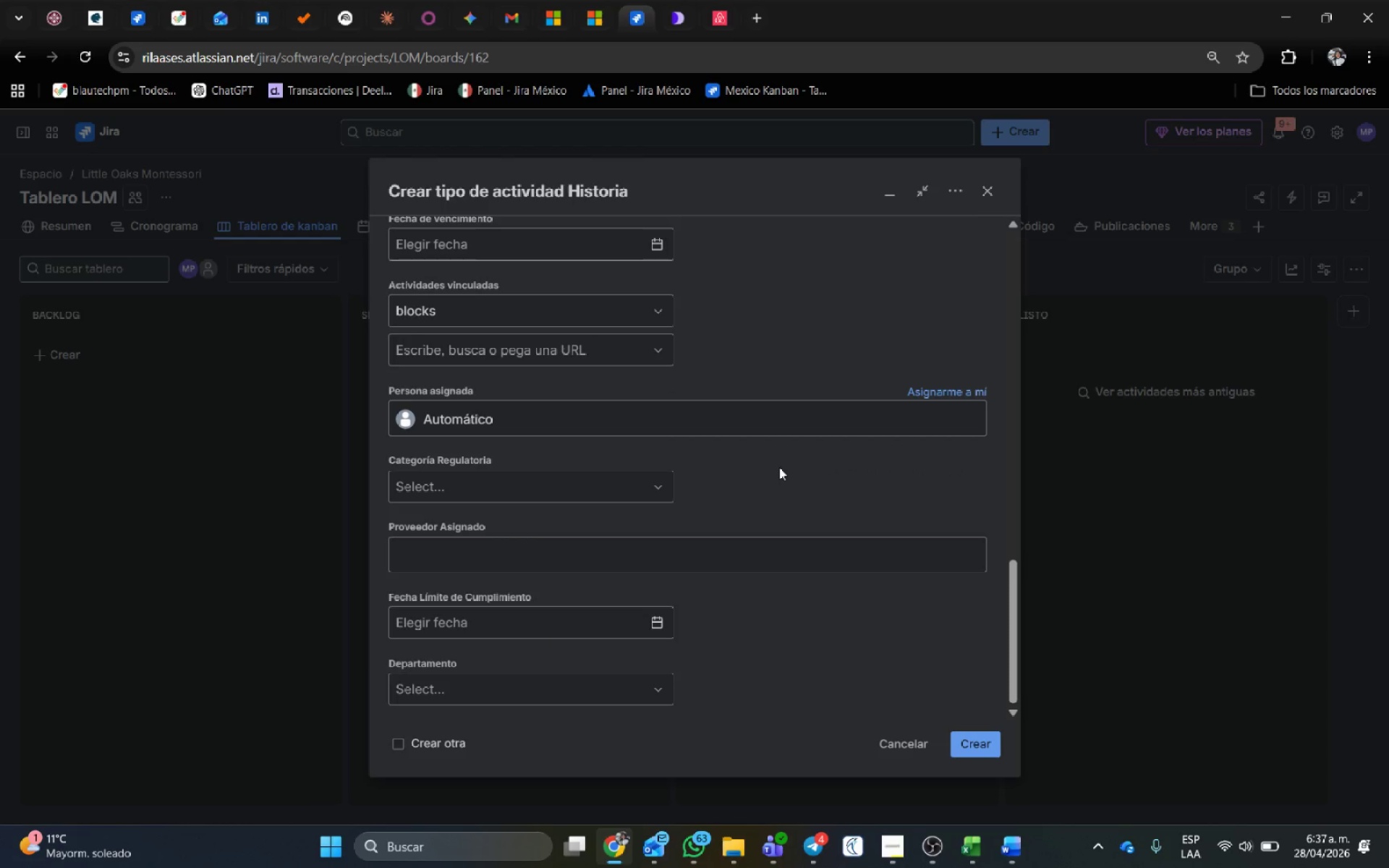 
scroll: coordinate [779, 467], scroll_direction: none, amount: 0.0
 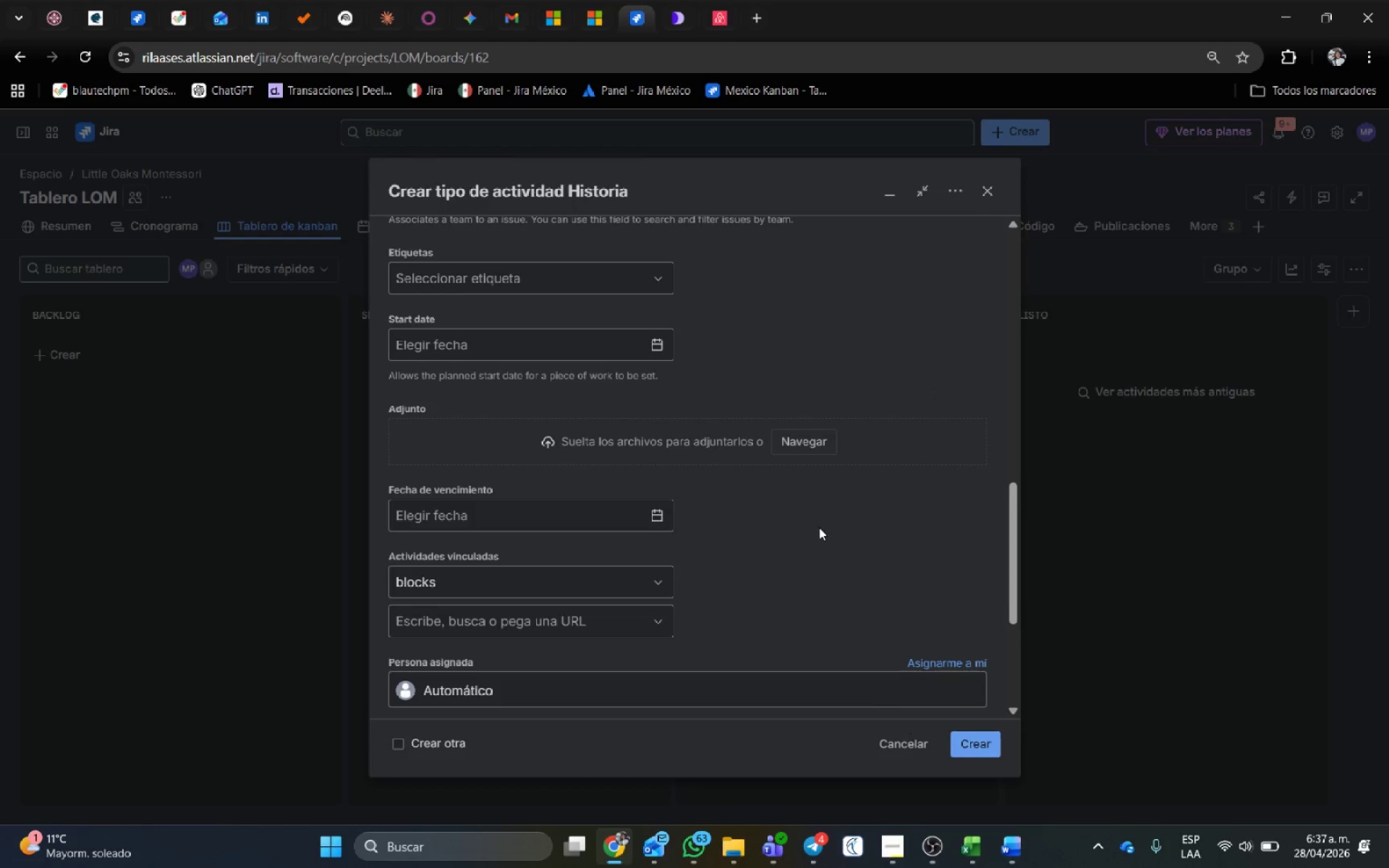 
left_click([989, 188])
 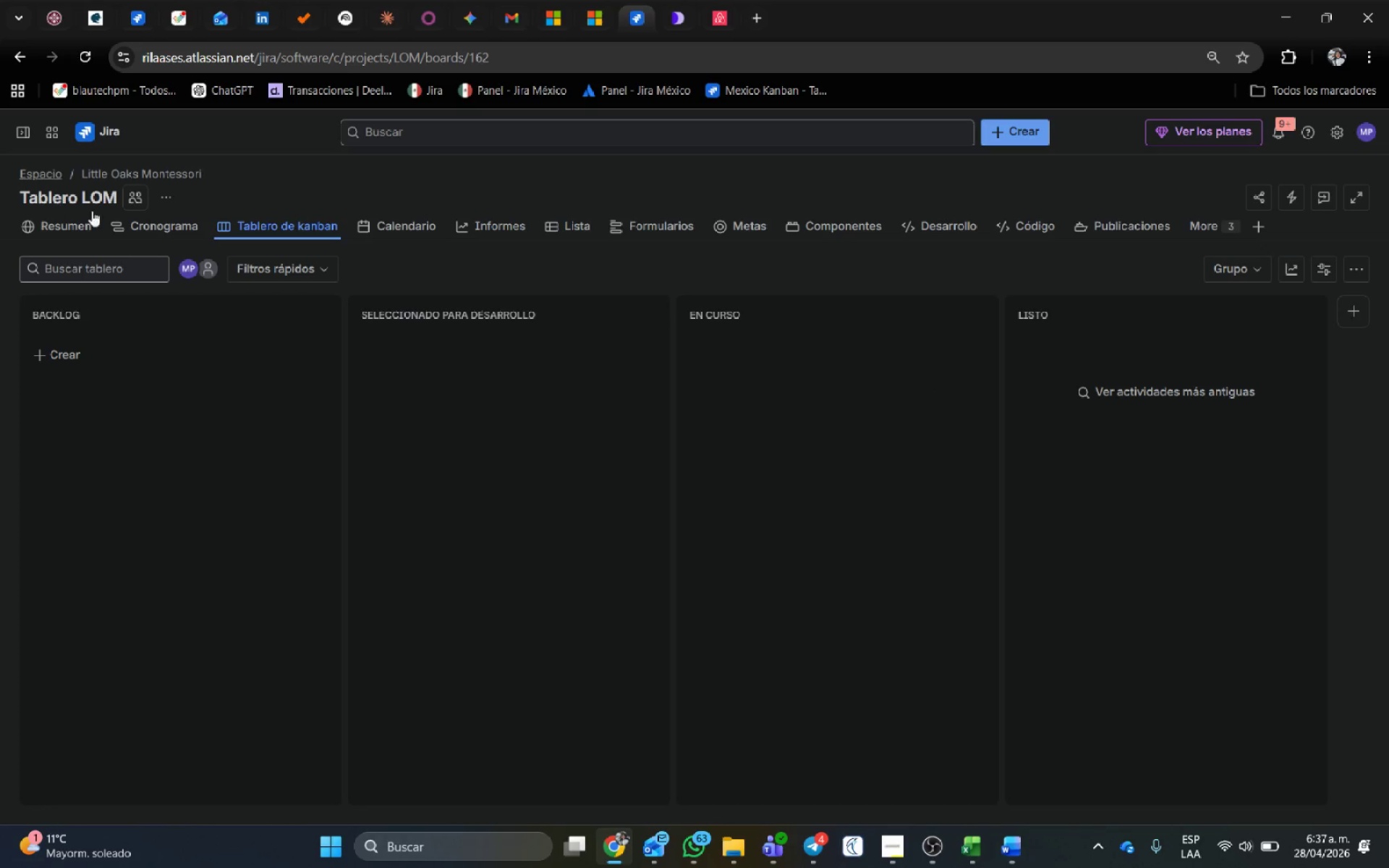 
left_click([153, 224])
 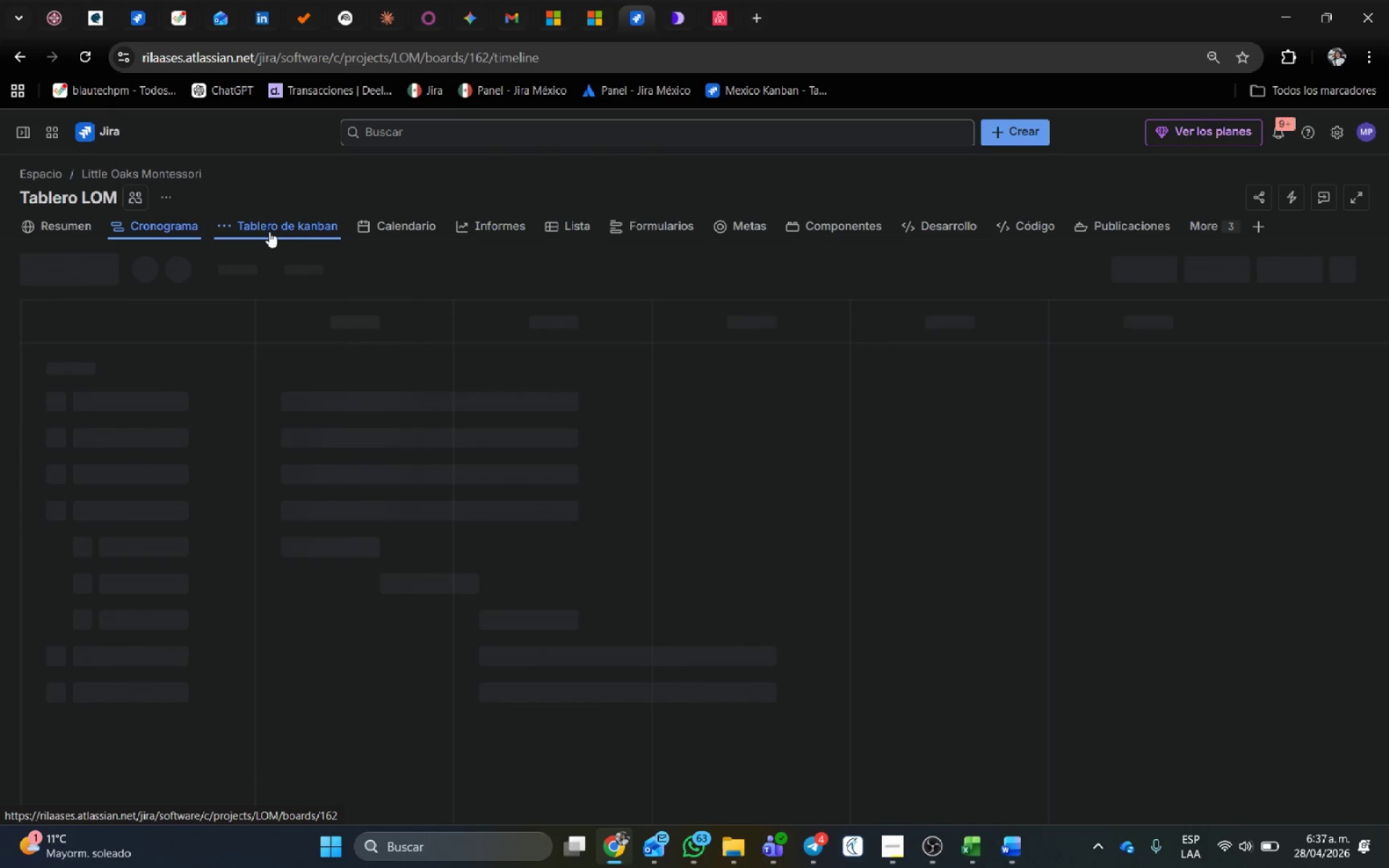 
mouse_move([264, 310])
 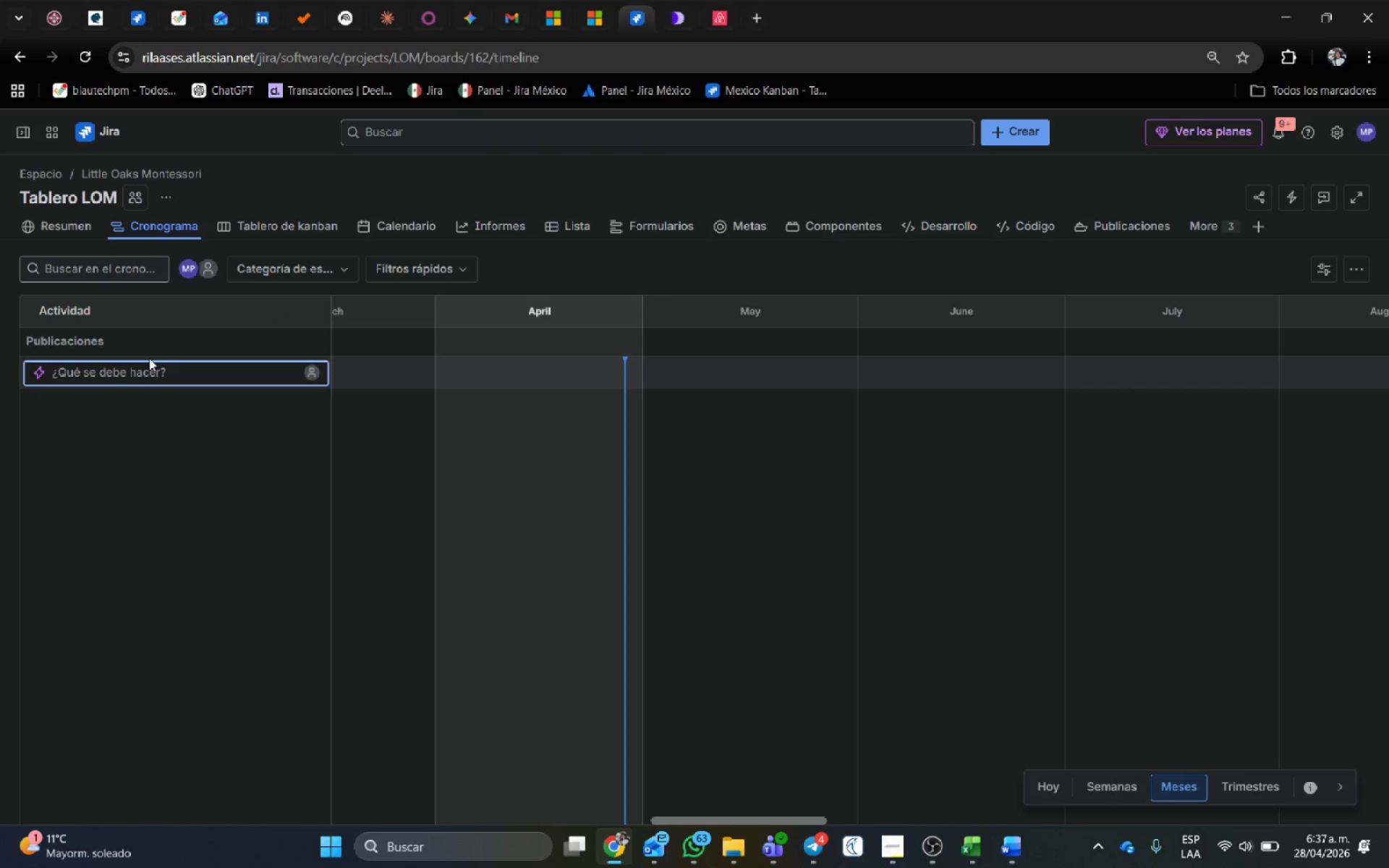 
type(LOM)
 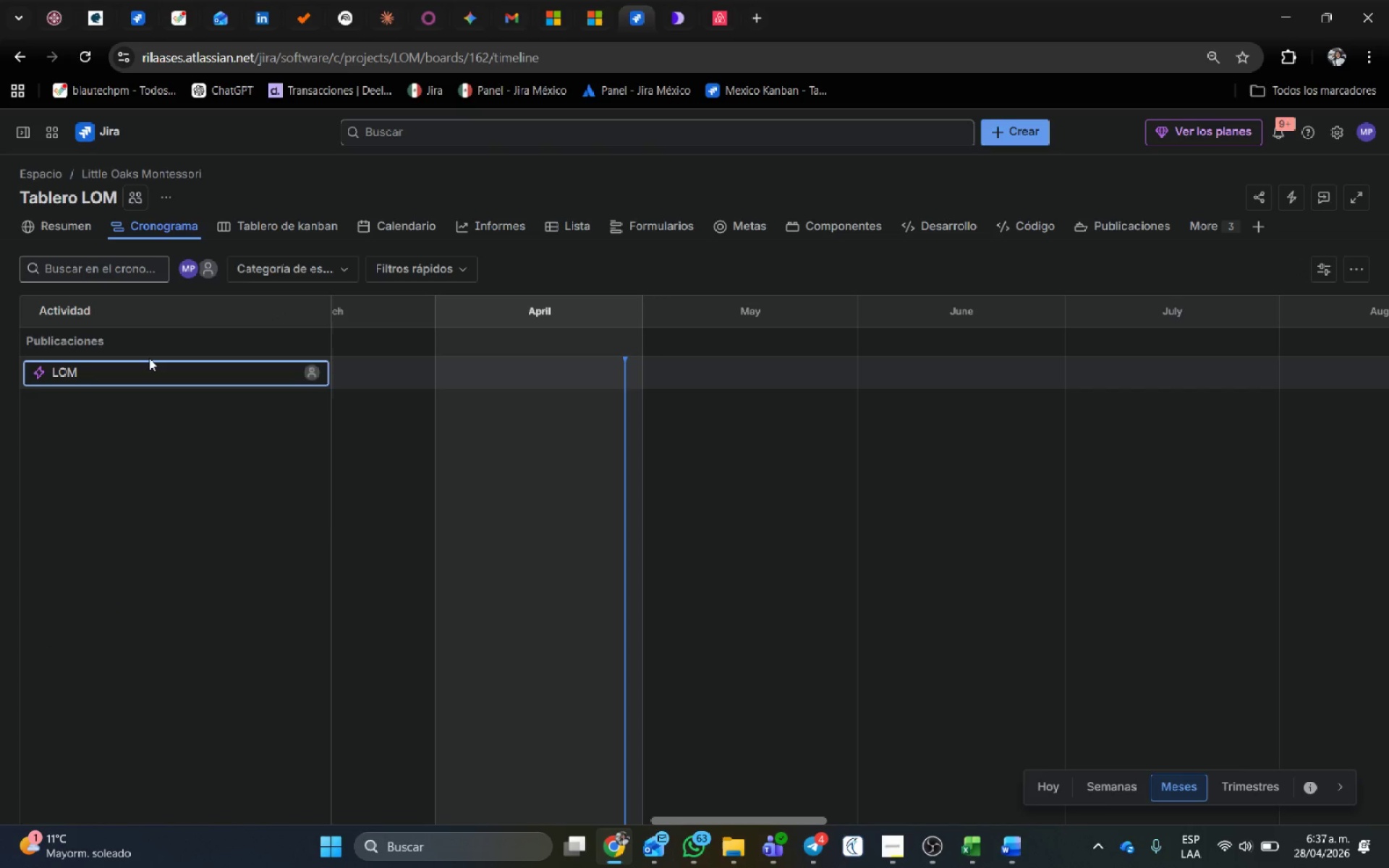 
key(Enter)
 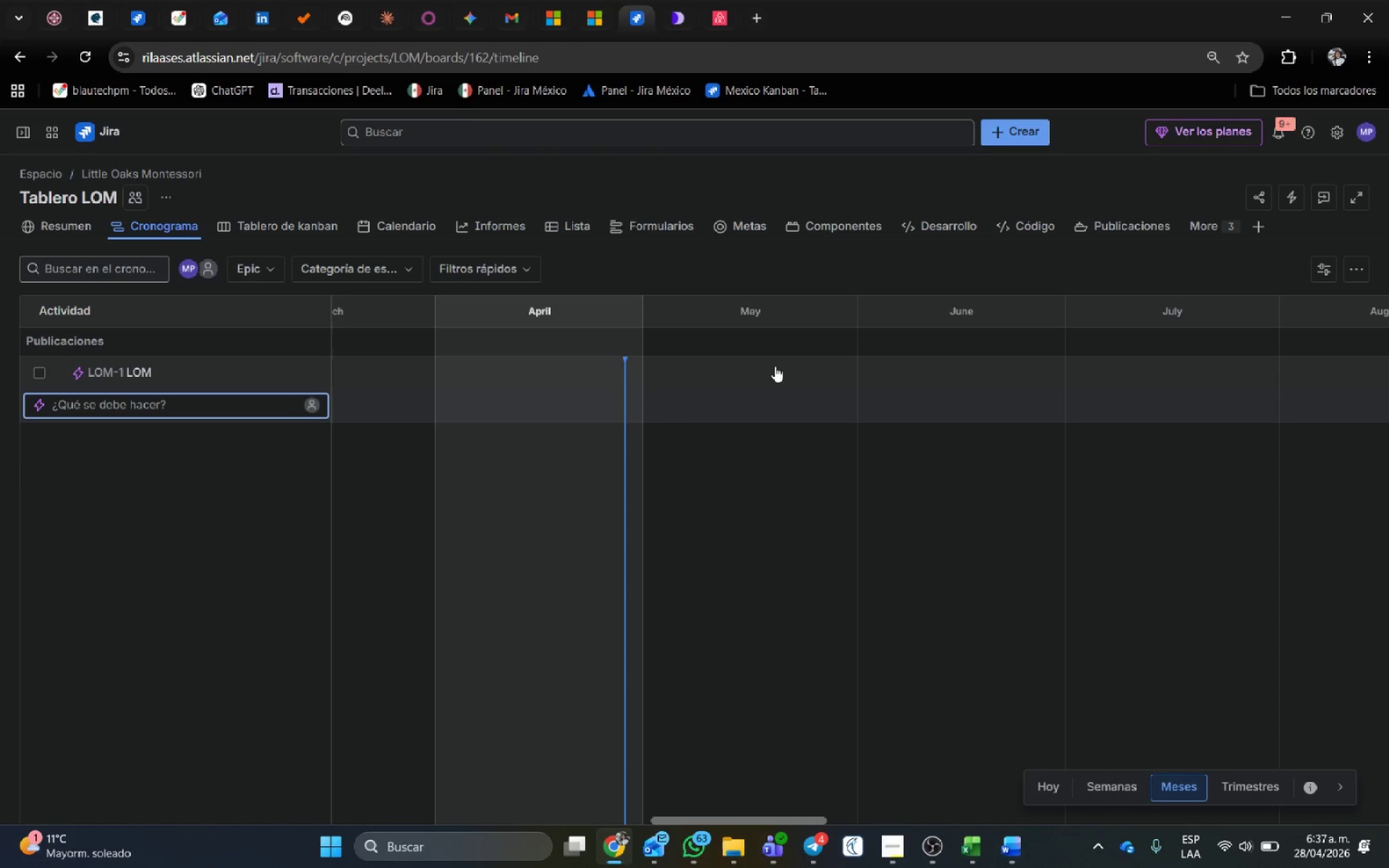 
key(Alt+AltLeft)
 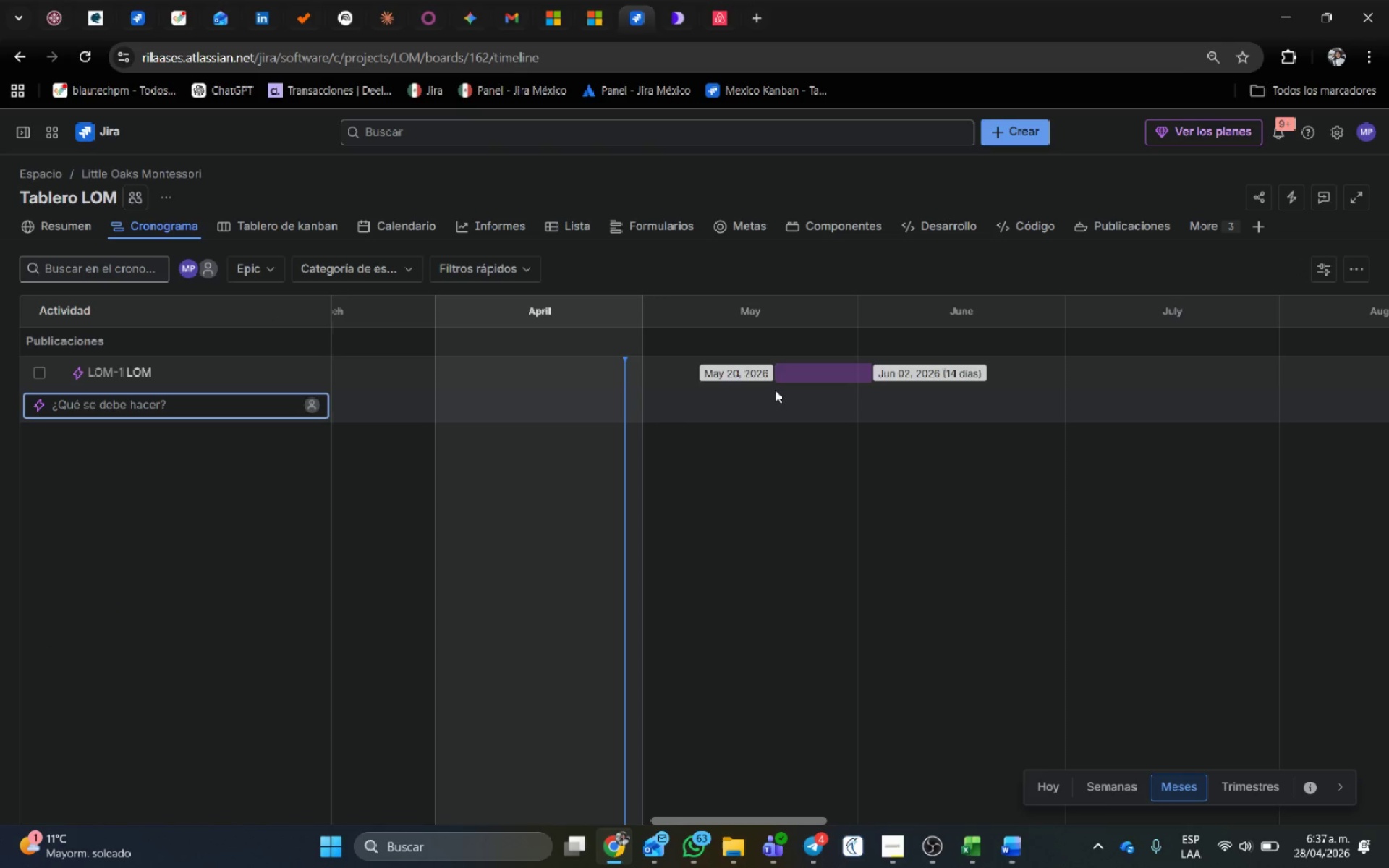 
key(Alt+Tab)
 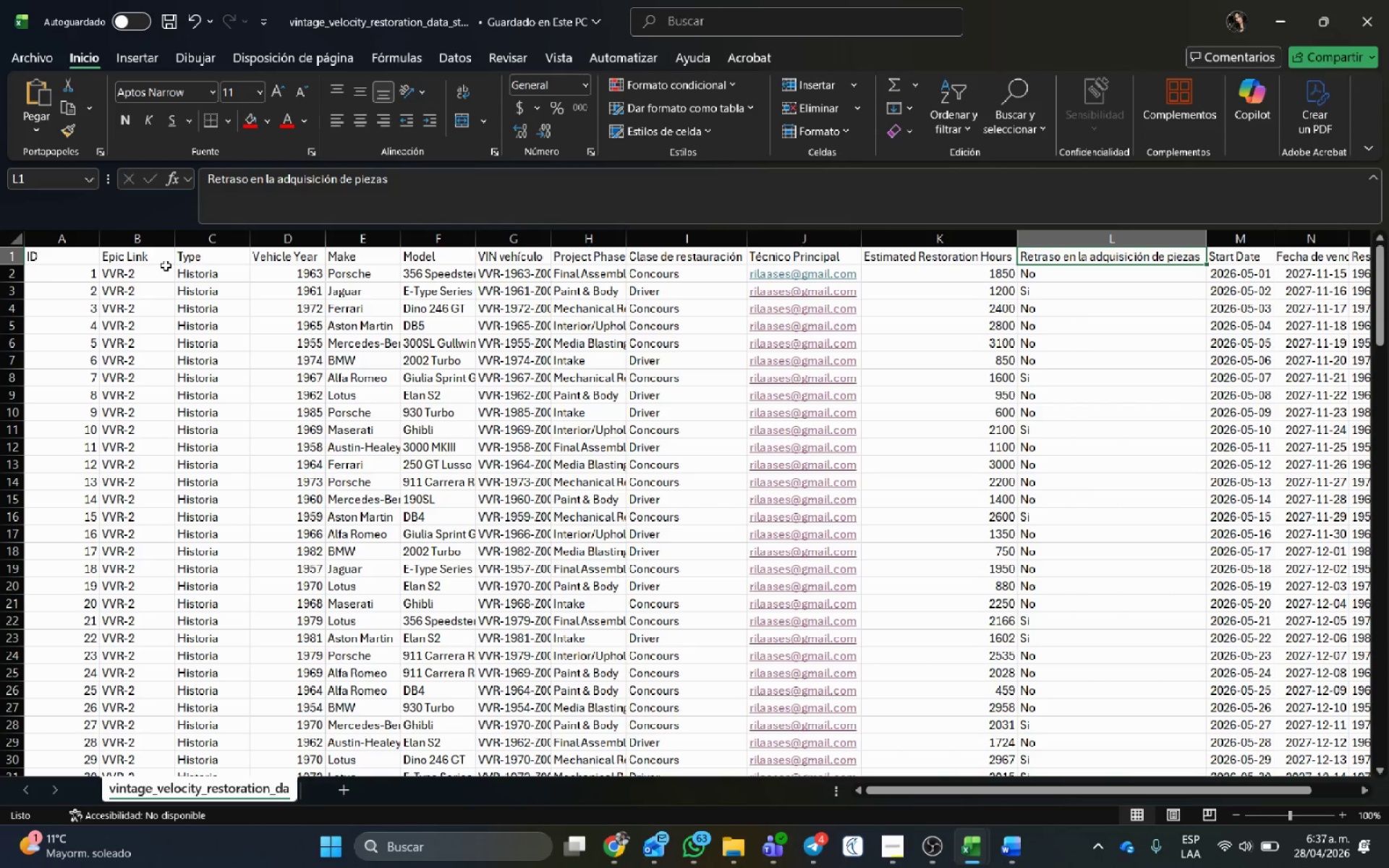 
key(Control+C)
 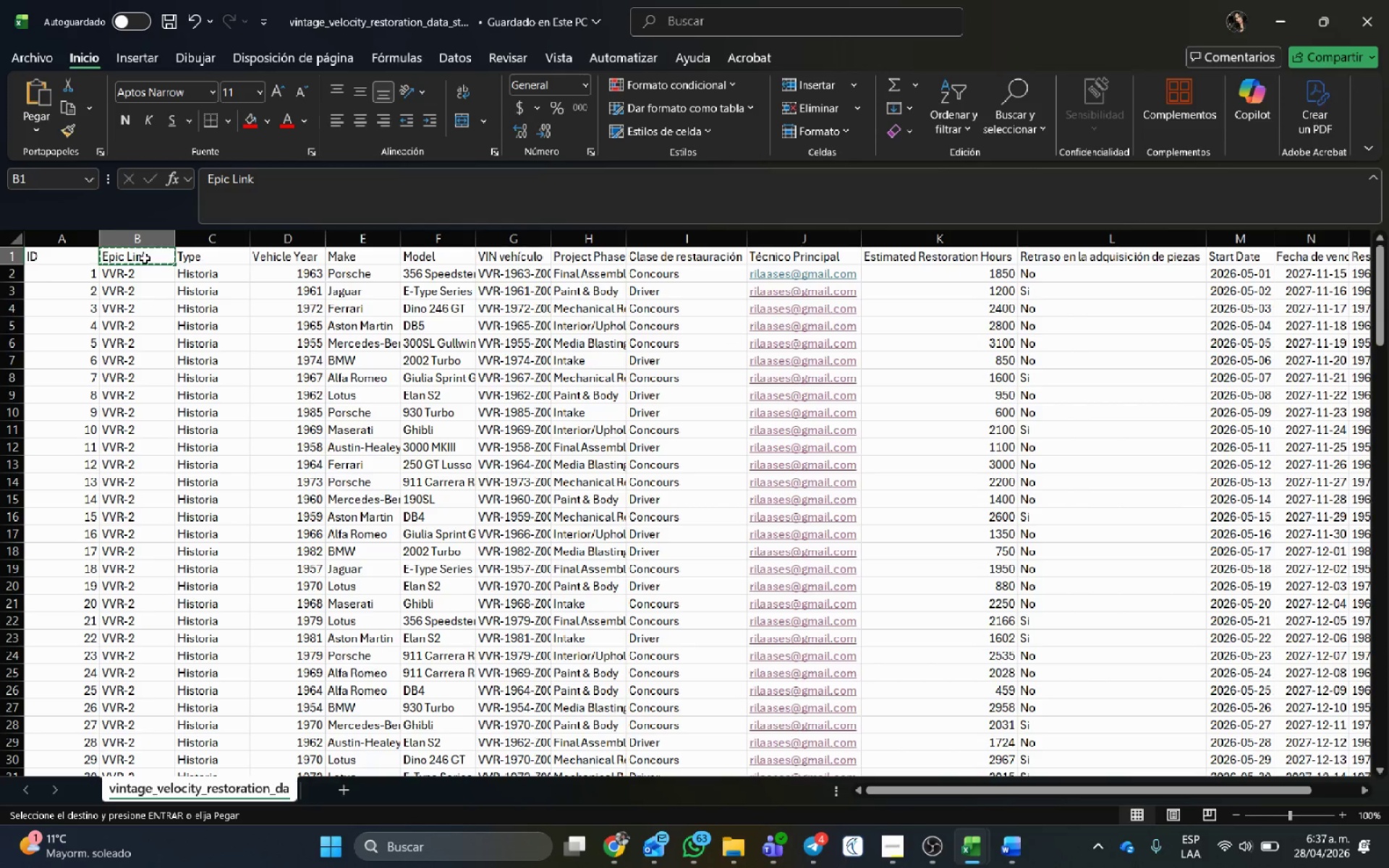 
key(Alt+AltLeft)
 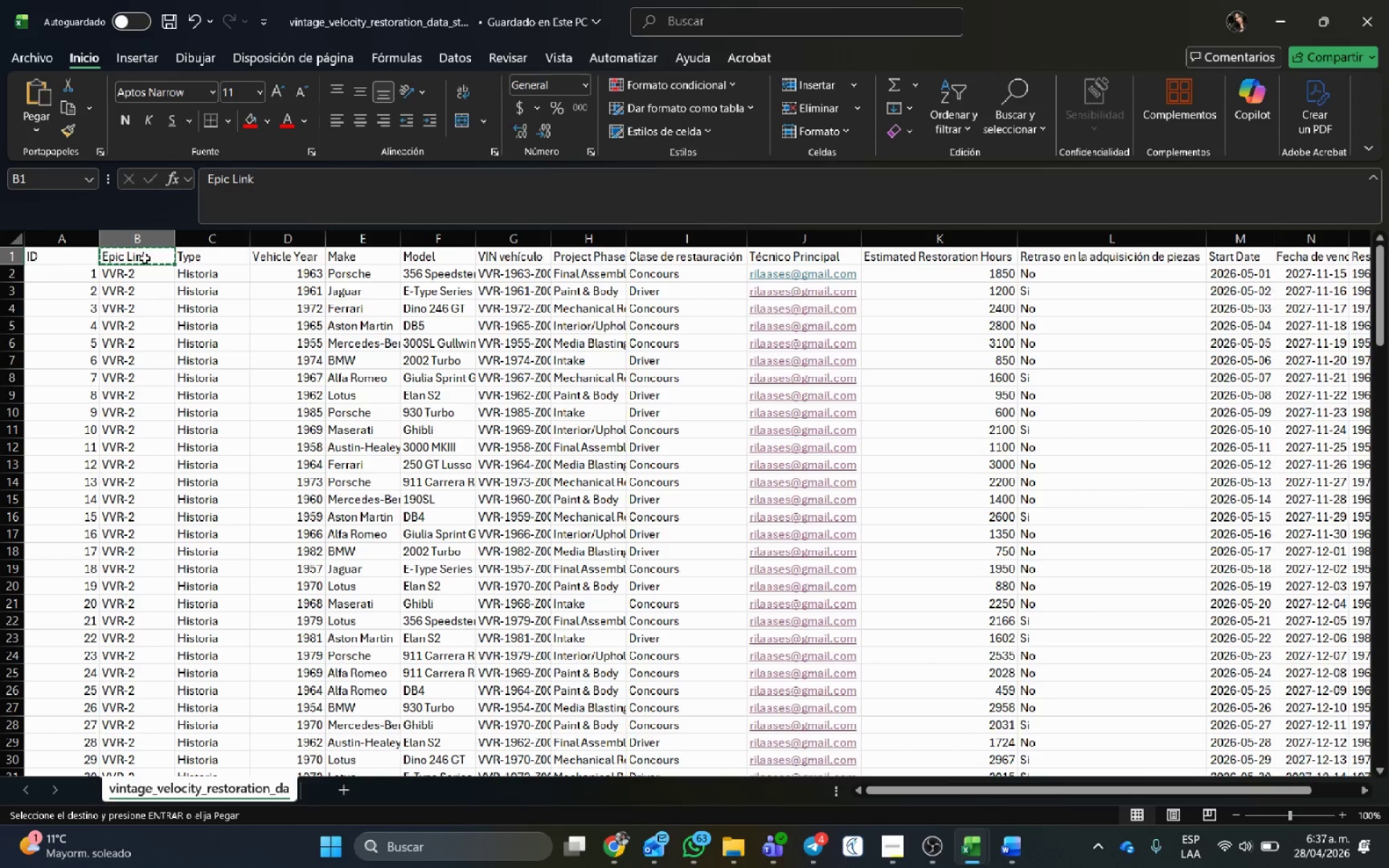 
key(Alt+Tab)
 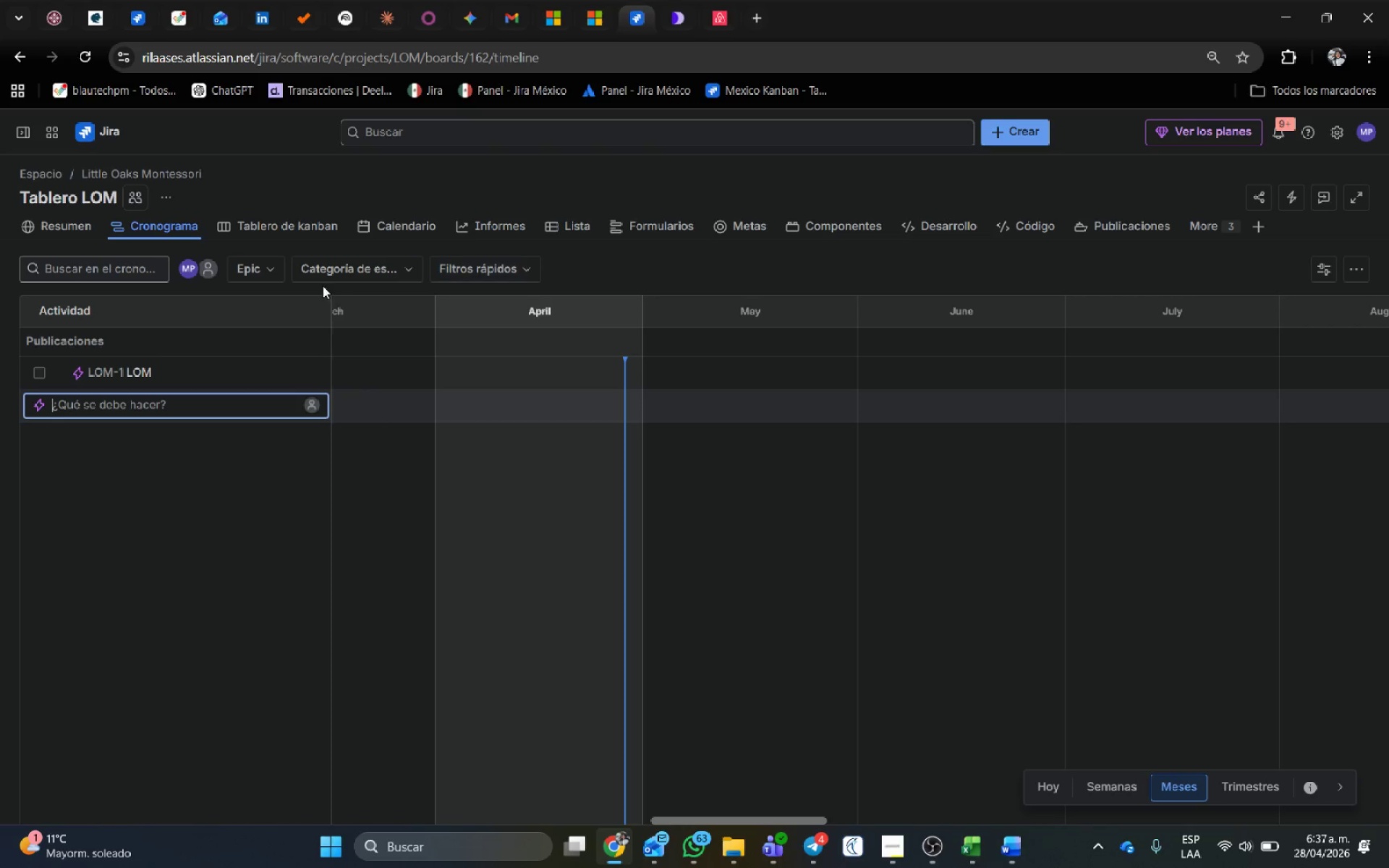 
key(Alt+Tab)
 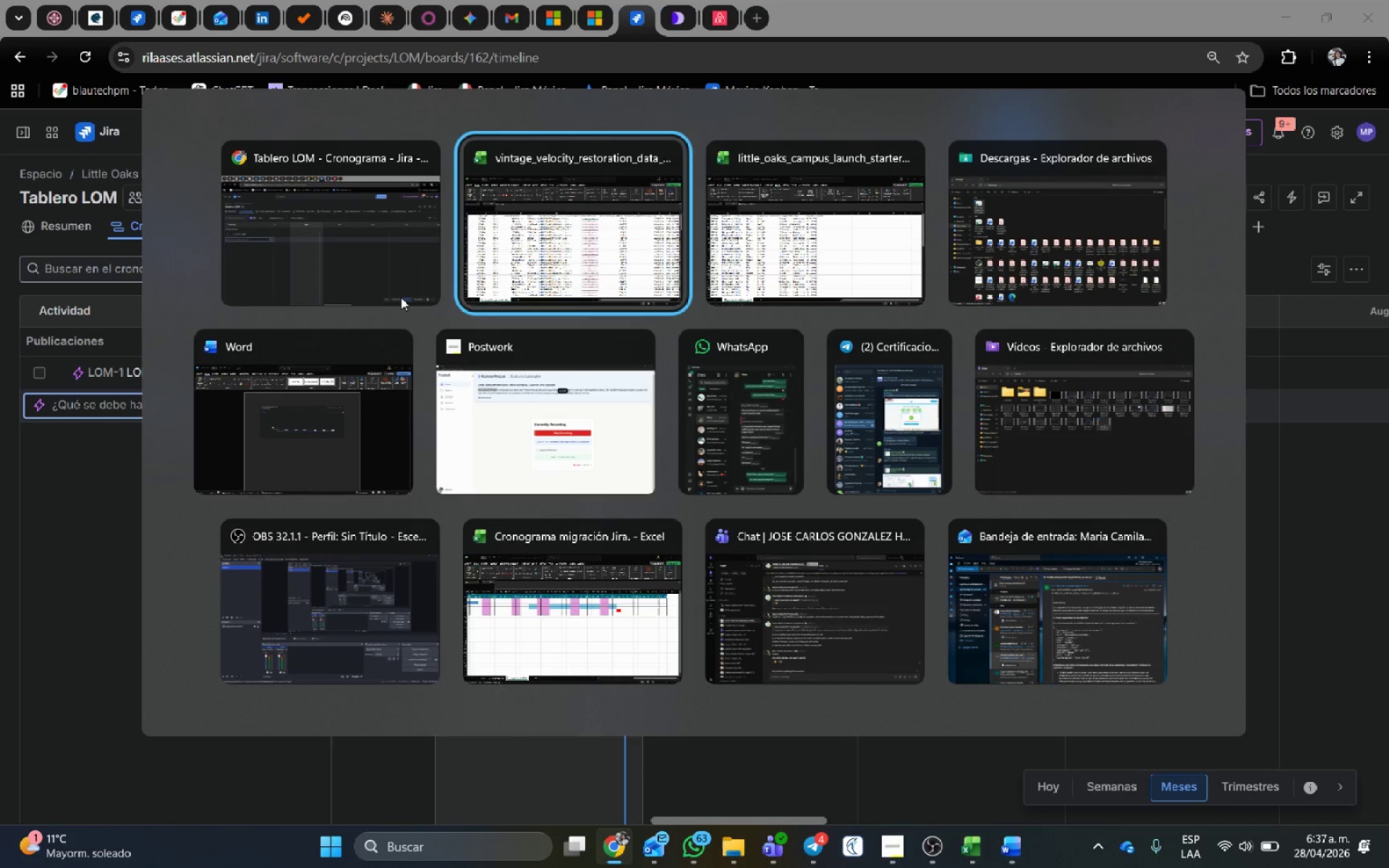 
key(Alt+Tab)
 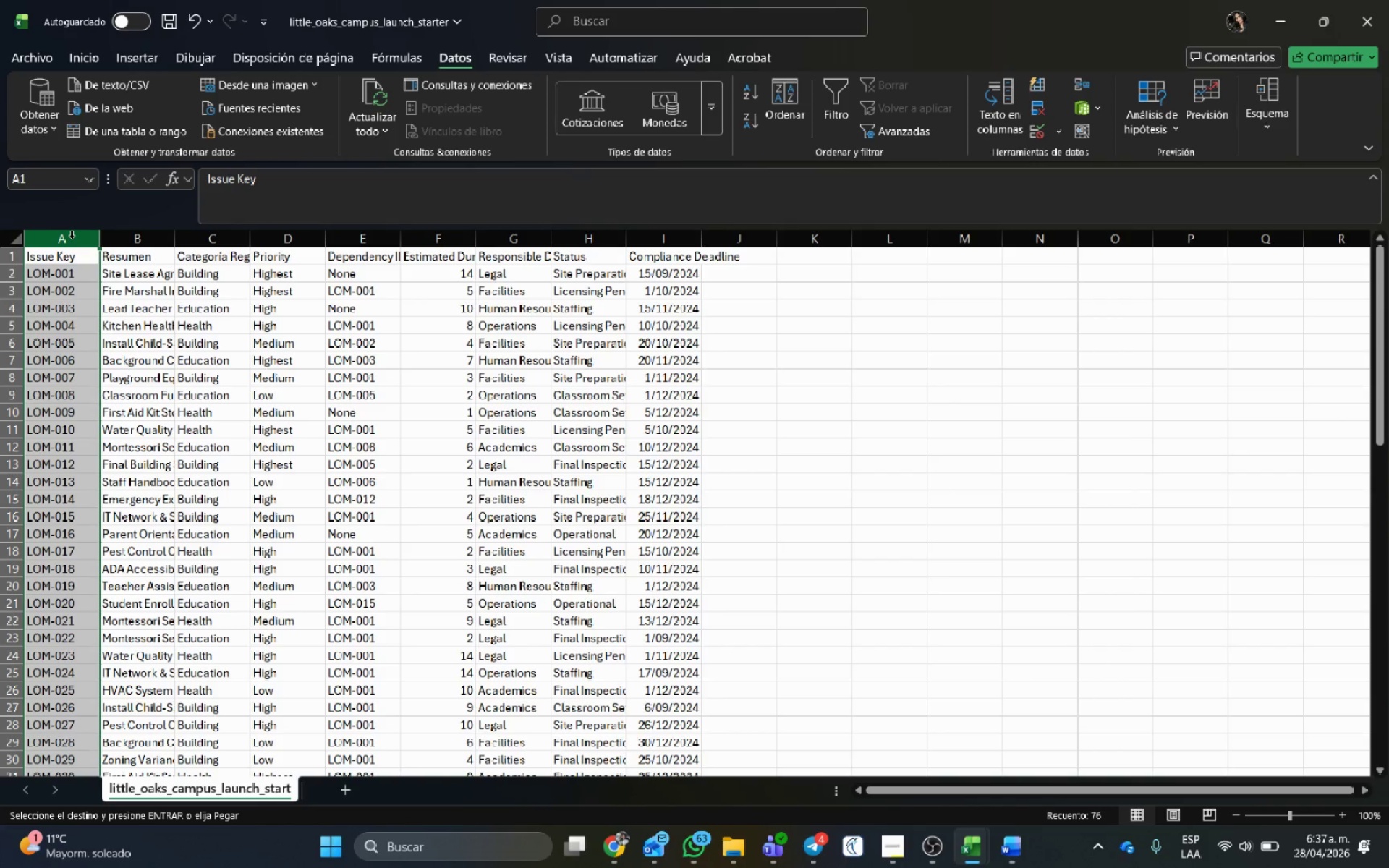 
right_click([75, 239])
 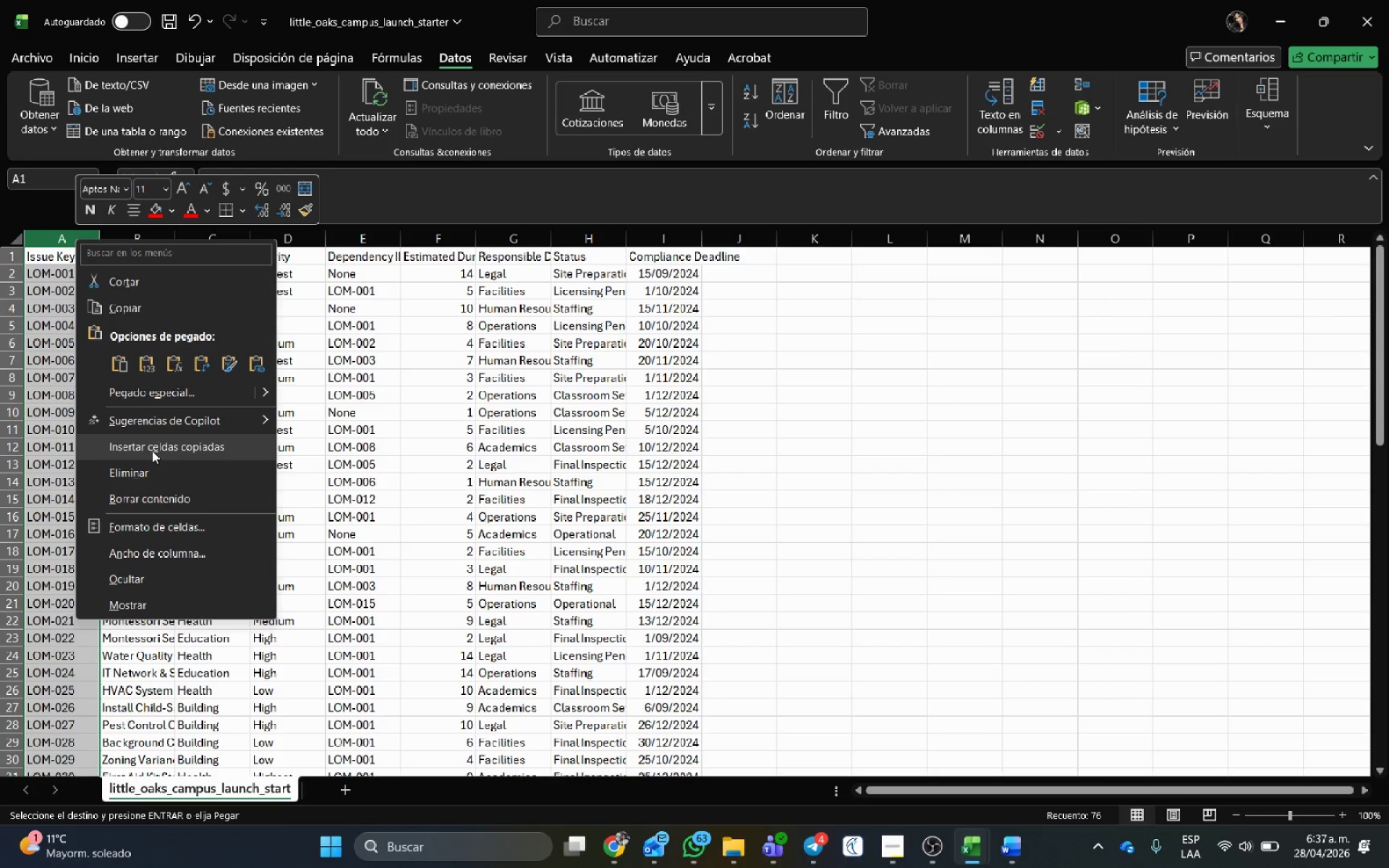 
left_click([153, 448])
 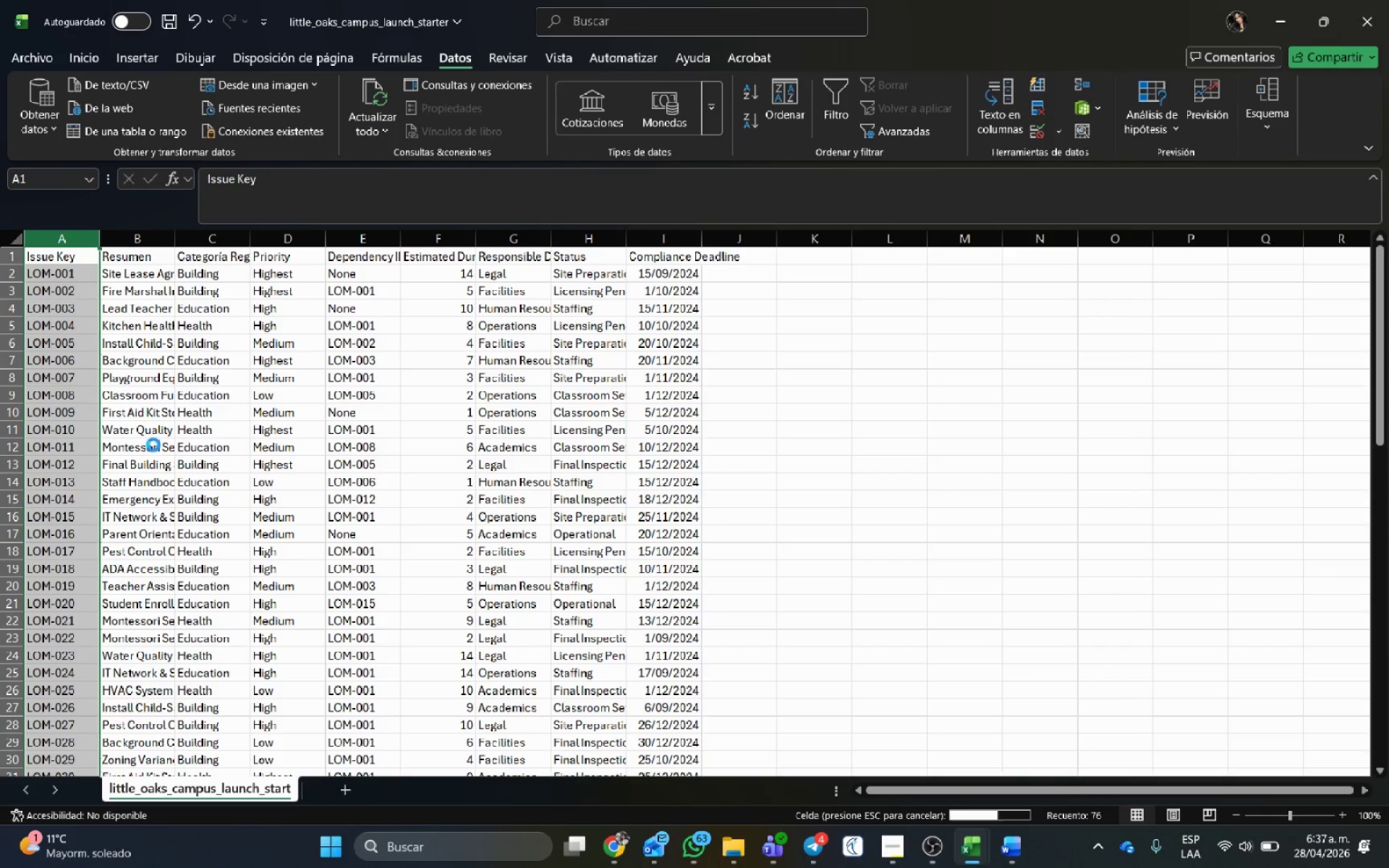 
mouse_move([155, 420])
 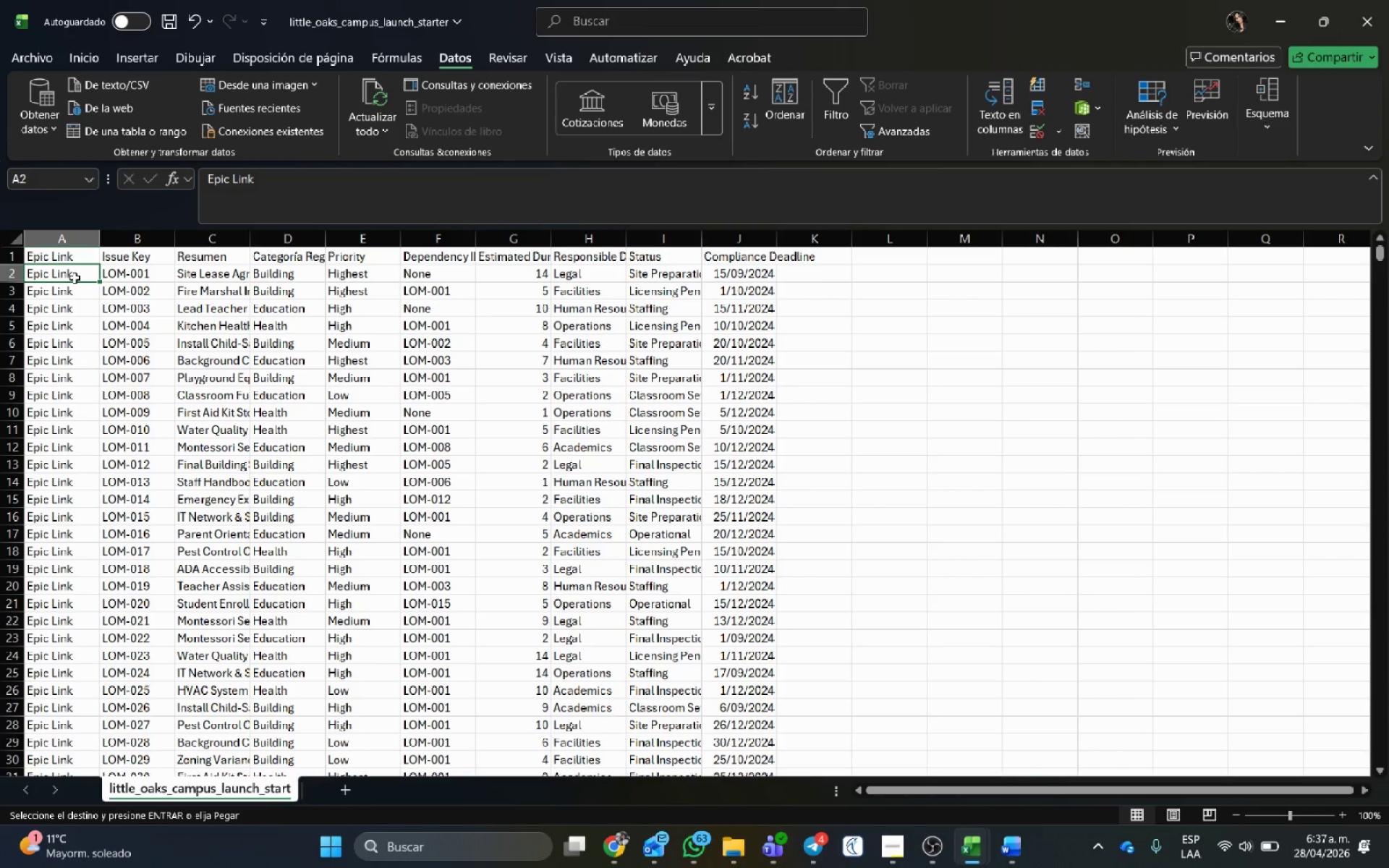 
key(Control+Shift+ArrowDown)
 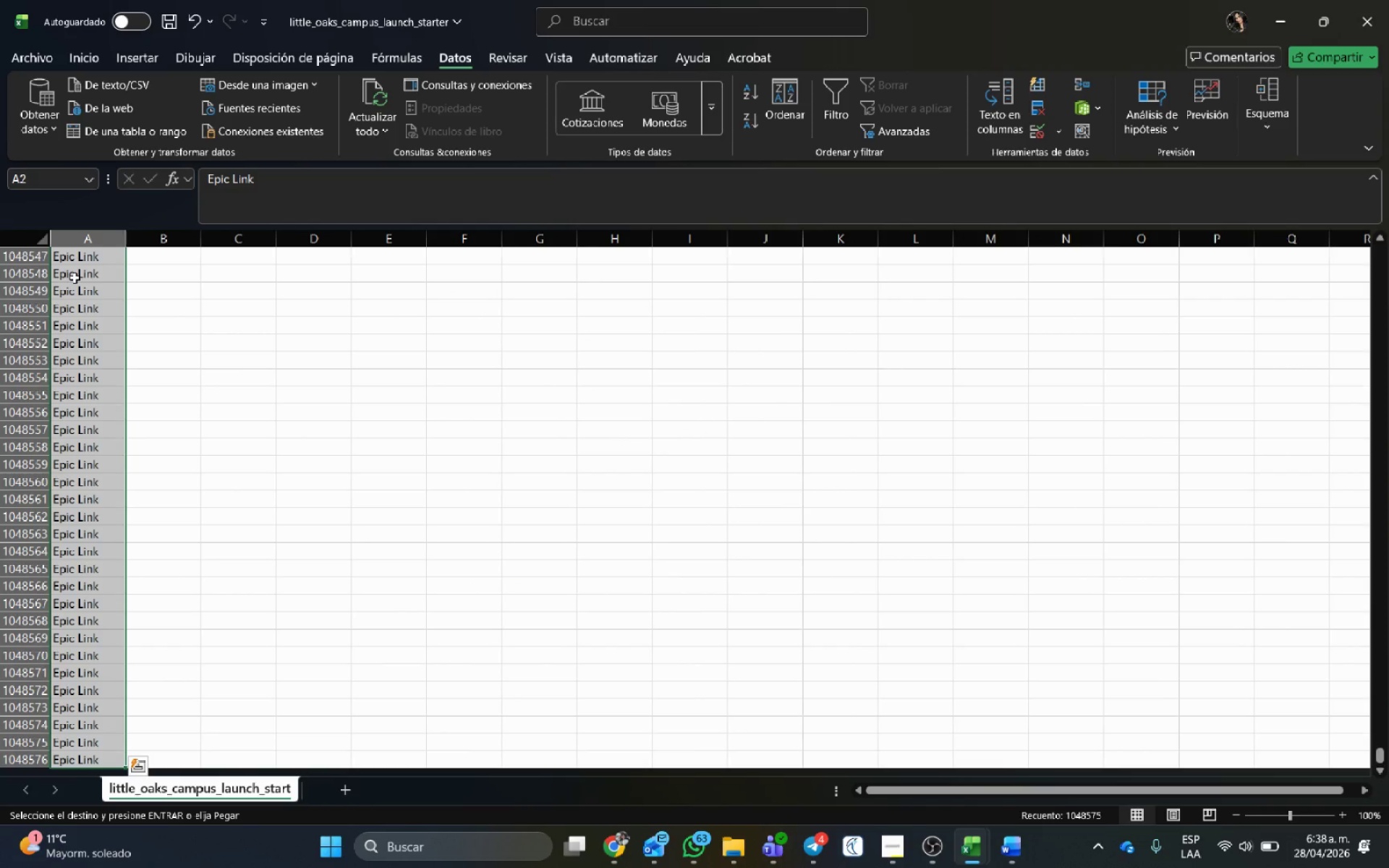 
key(Delete)
 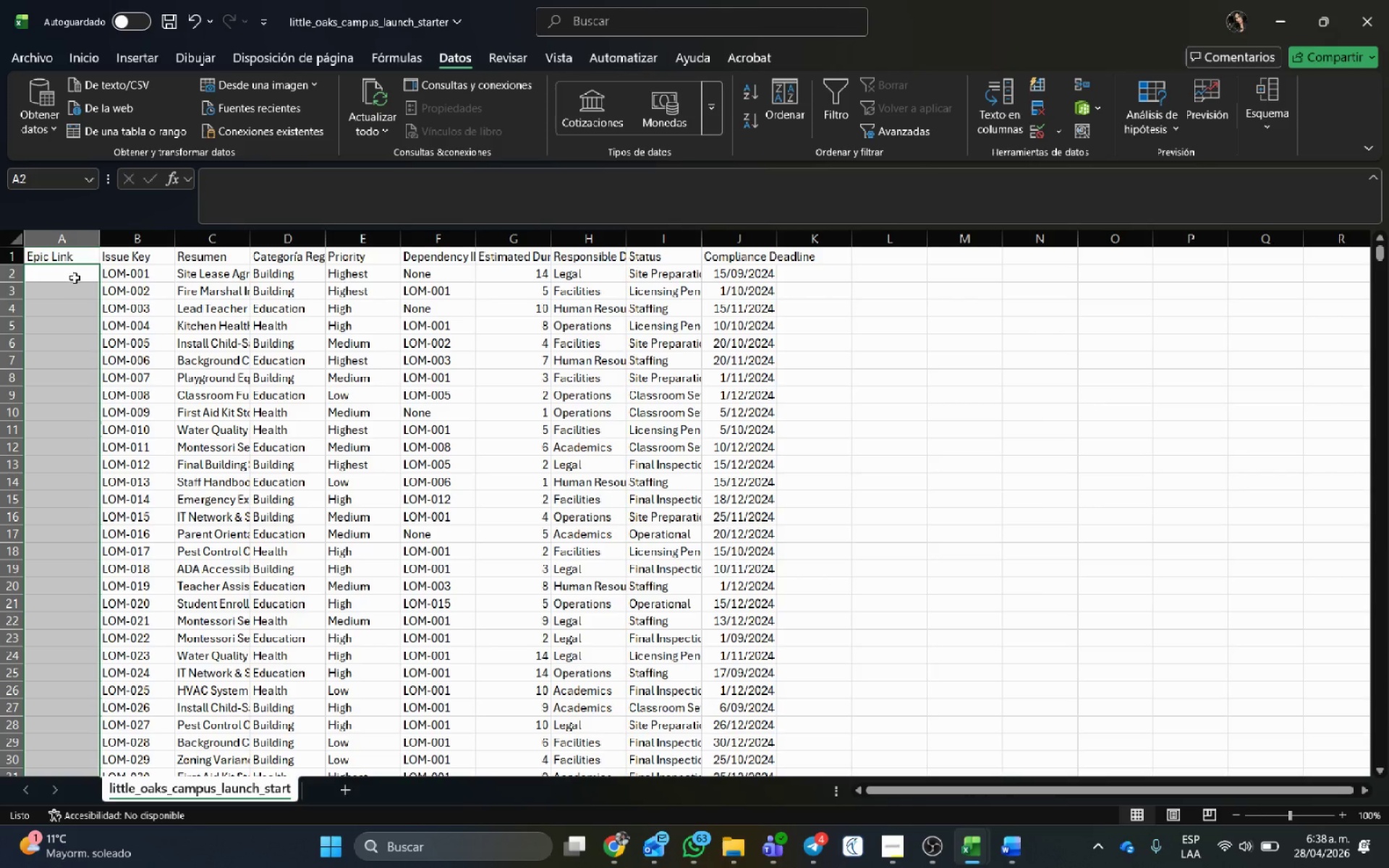 
key(Control+Shift+ArrowDown)
 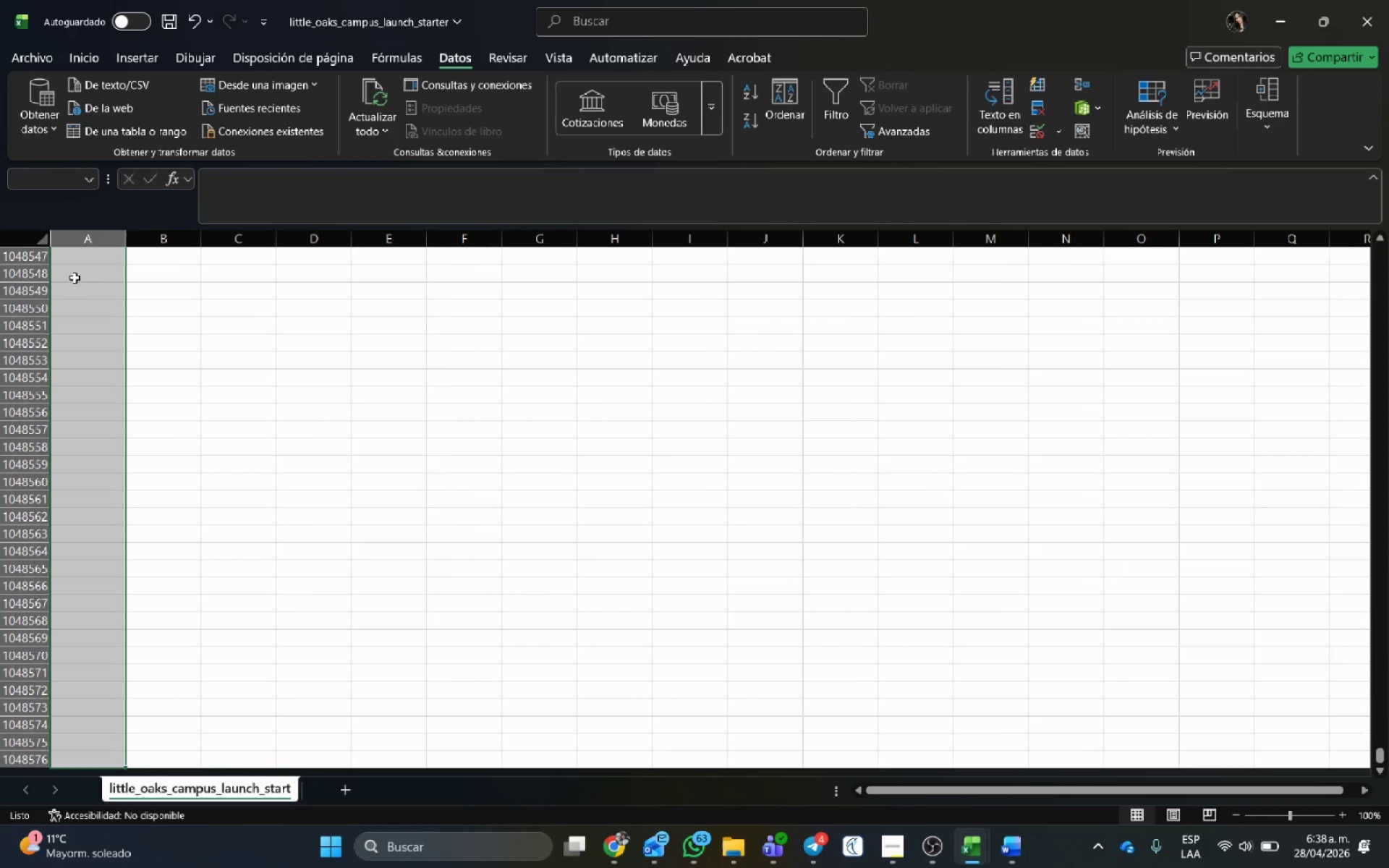 
key(ArrowDown)
 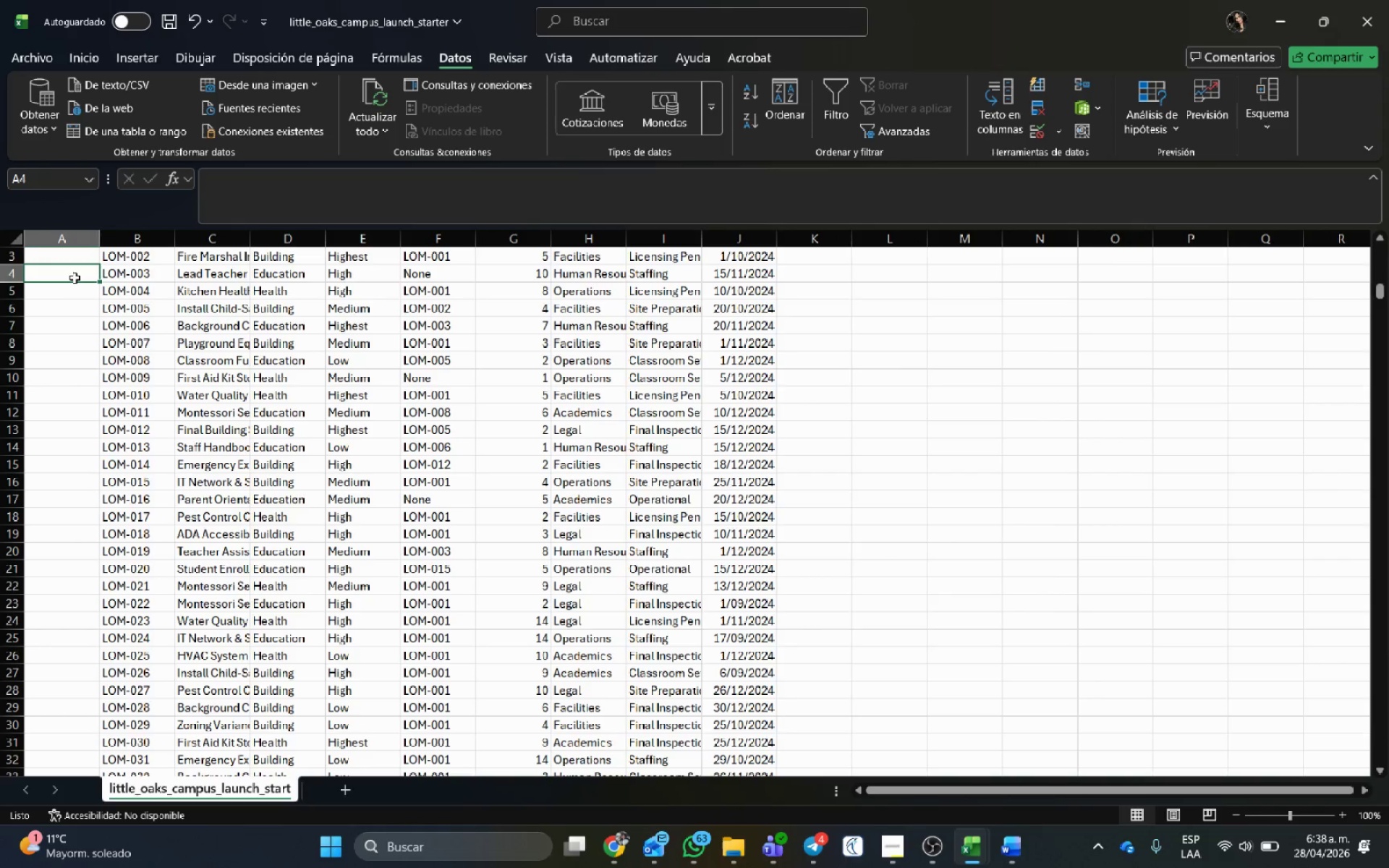 
key(ArrowDown)
 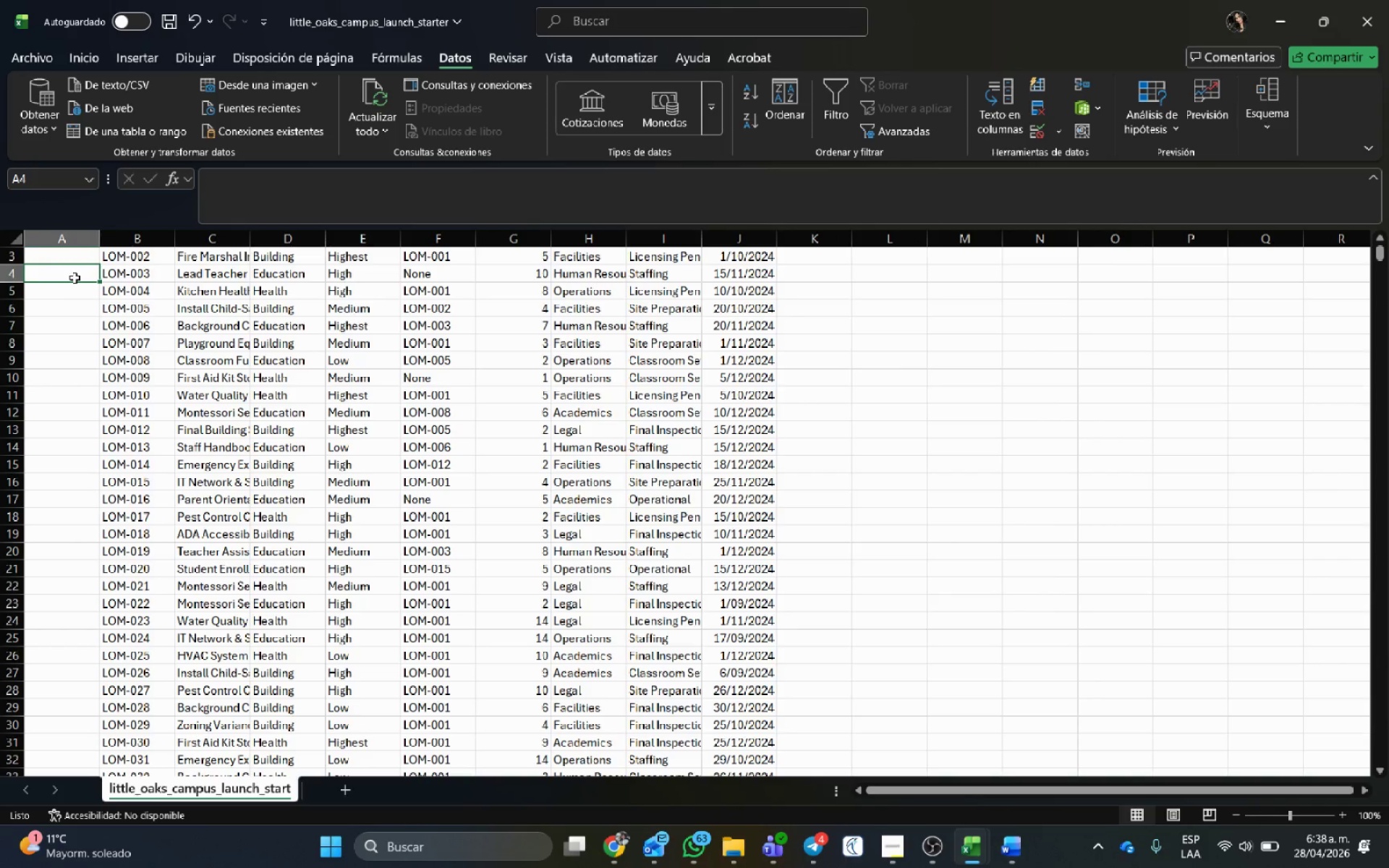 
key(ArrowUp)
 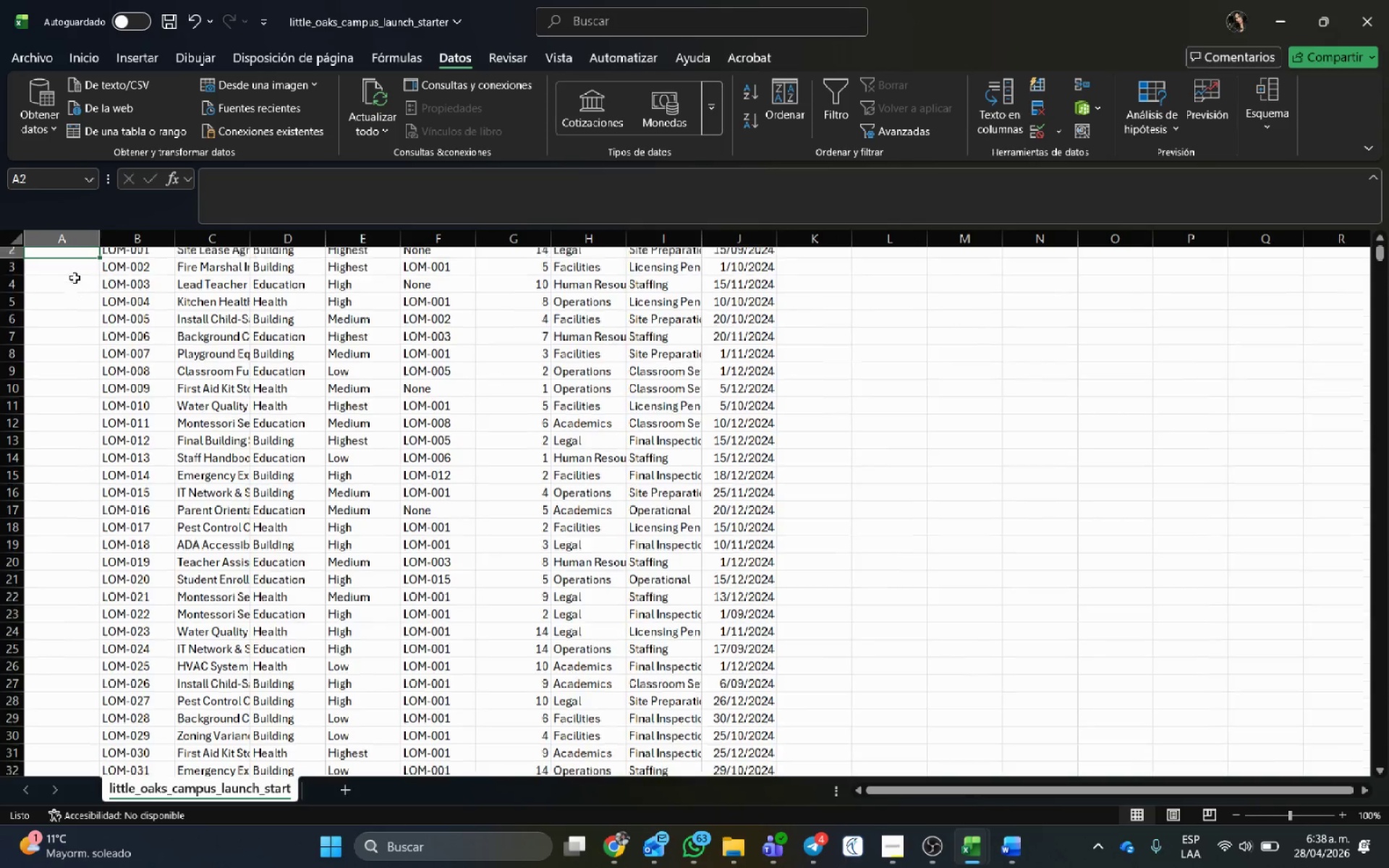 
key(ArrowUp)
 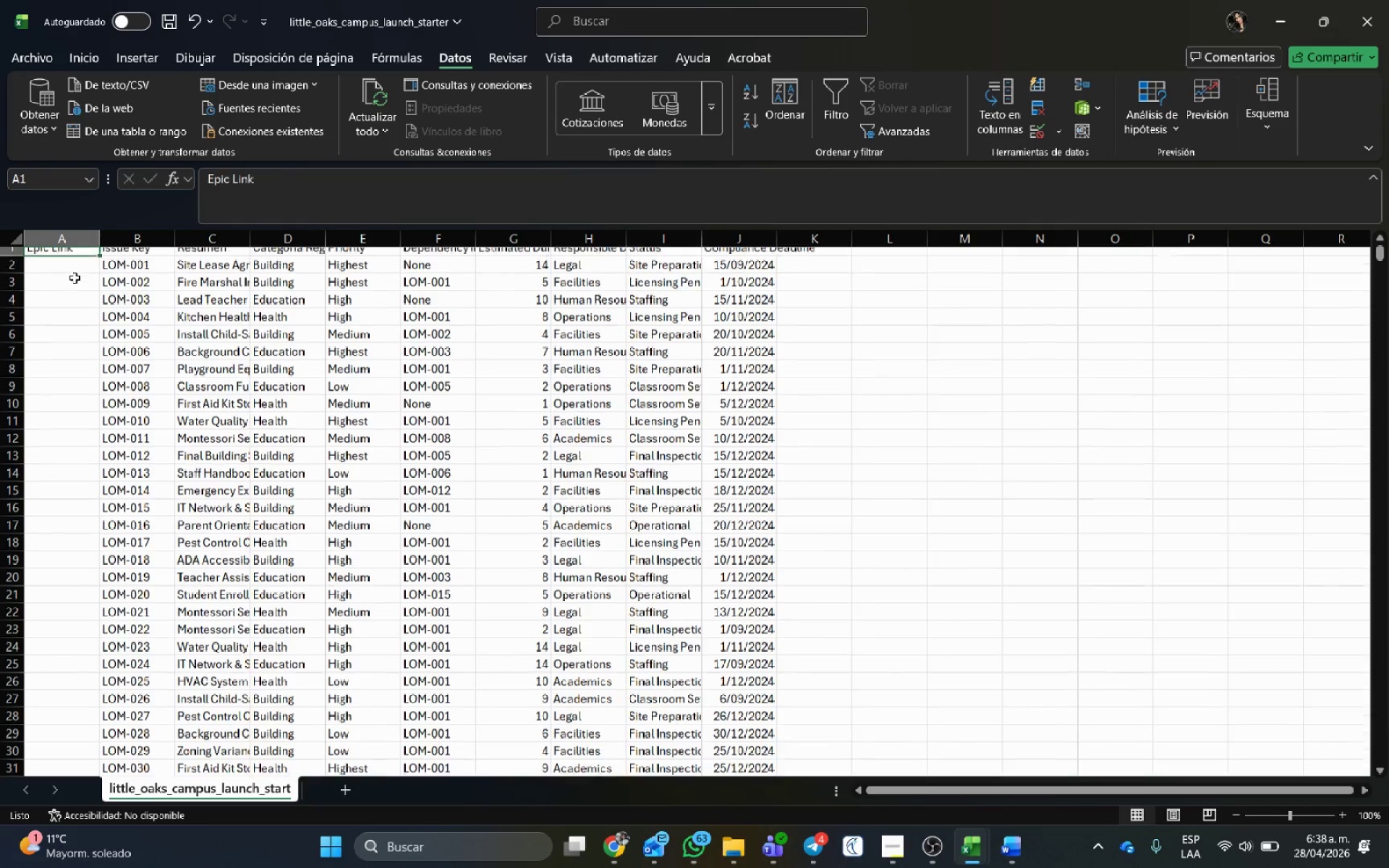 
key(ArrowUp)
 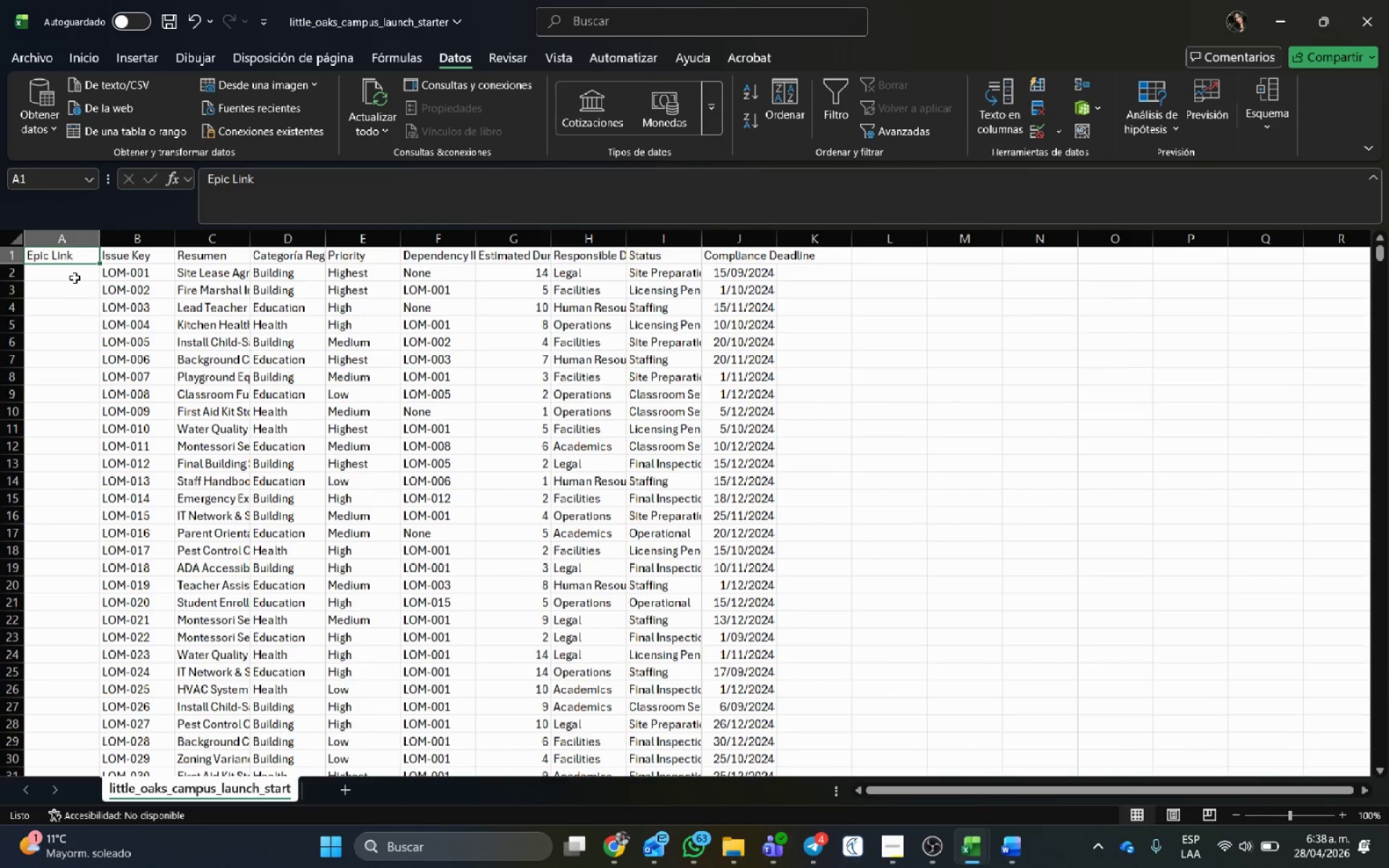 
key(ArrowUp)
 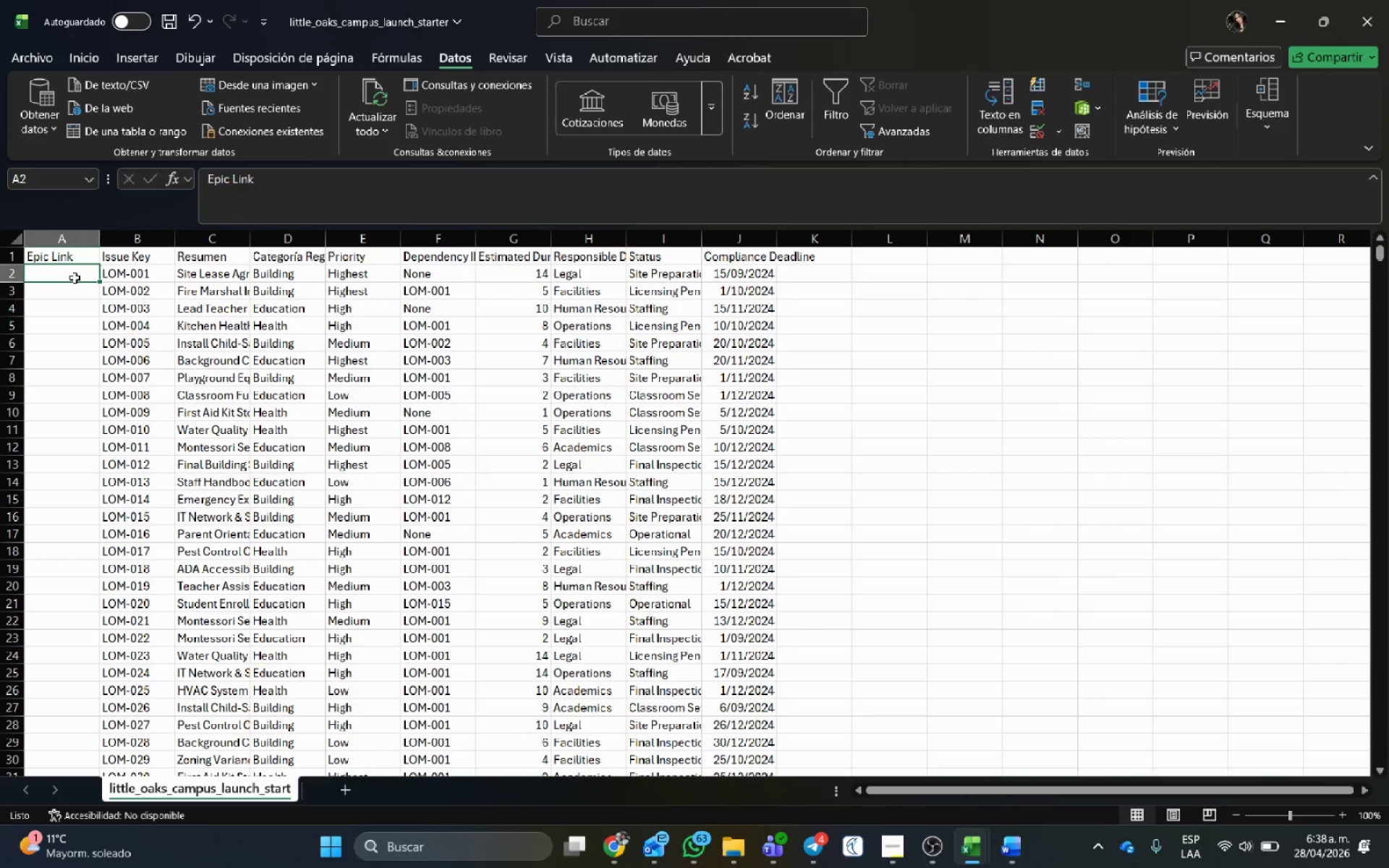 
key(ArrowDown)
 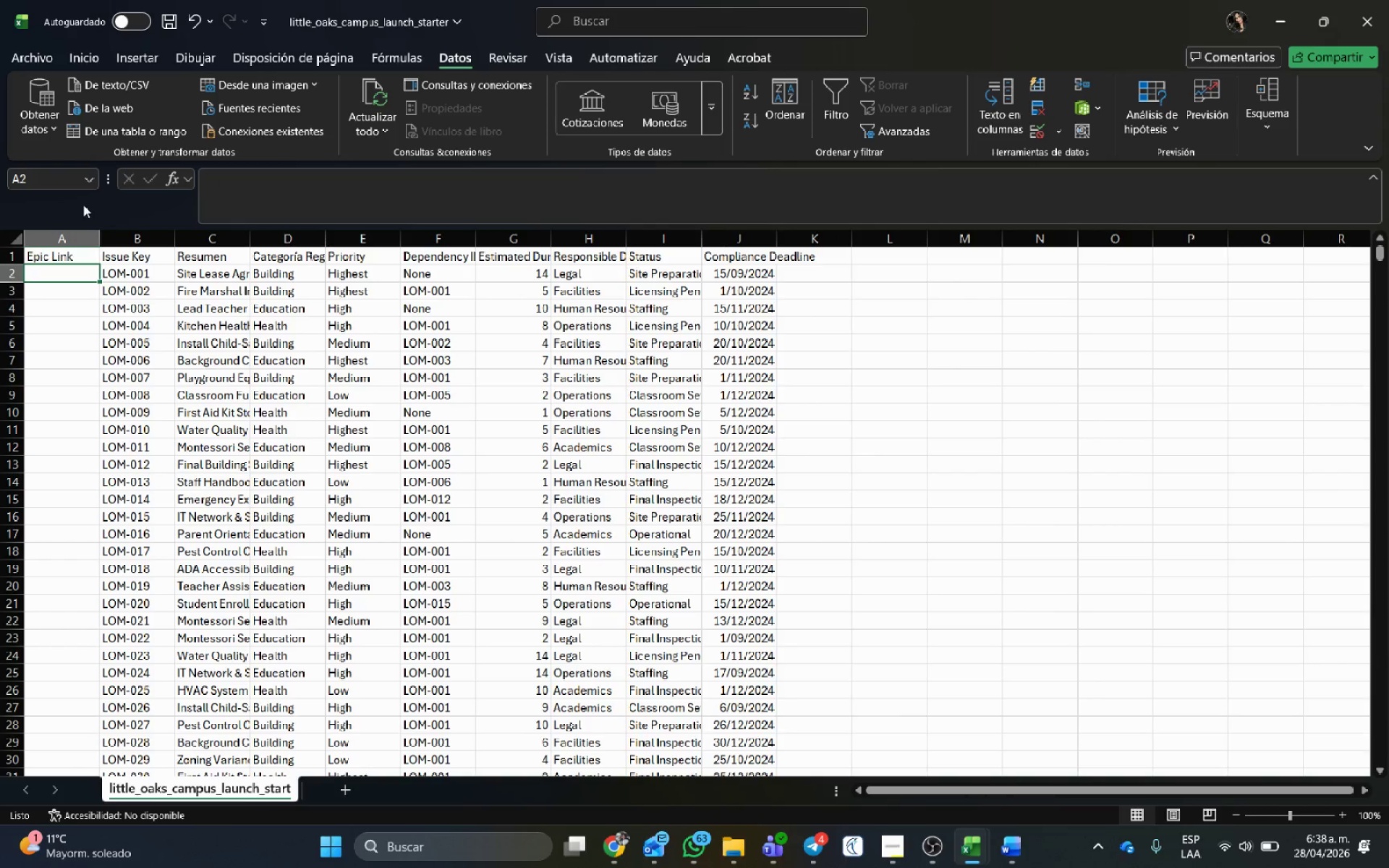 
wait(5.27)
 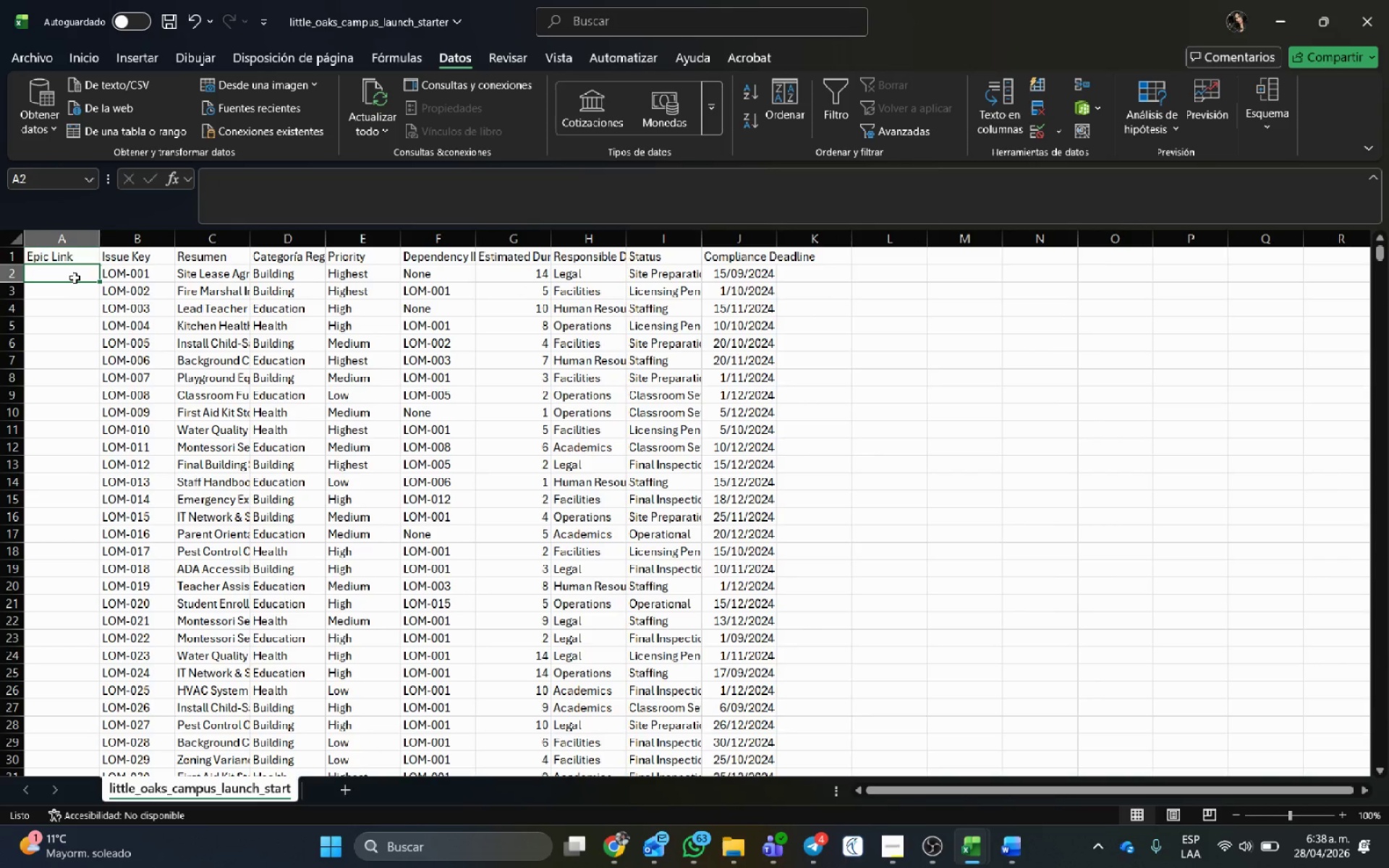 
type(LOM-1)
 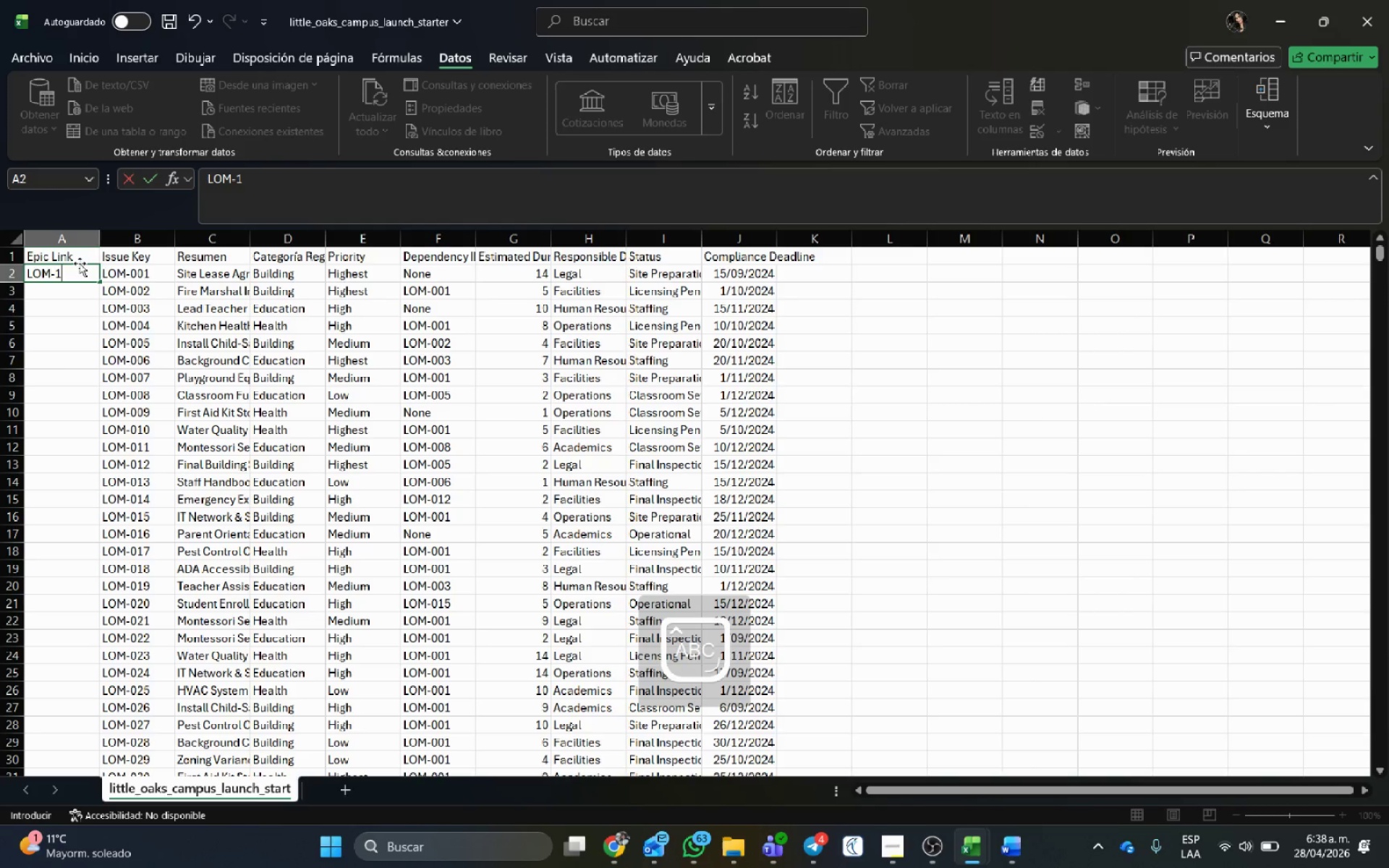 
key(Alt+AltLeft)
 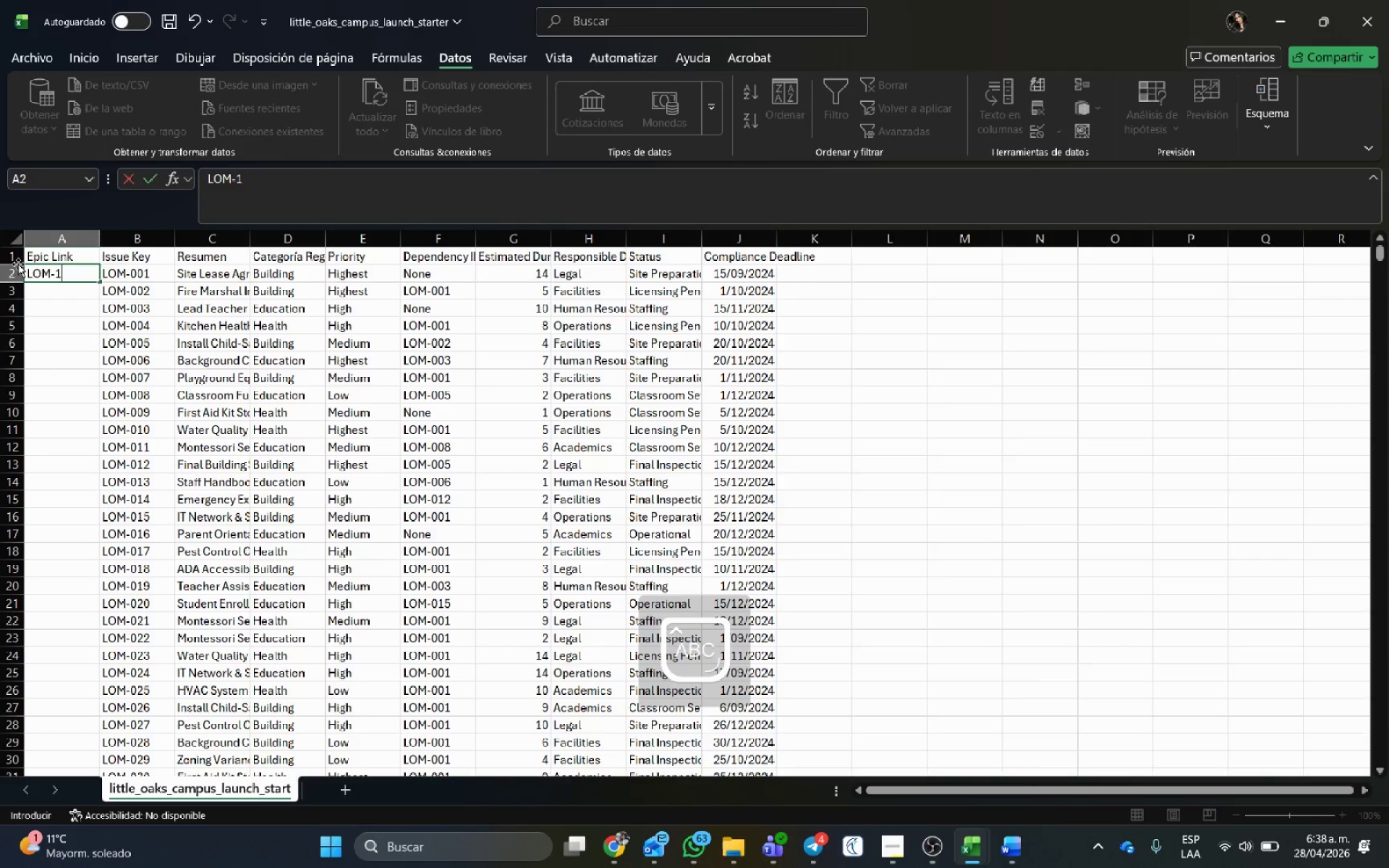 
key(Alt+Tab)
 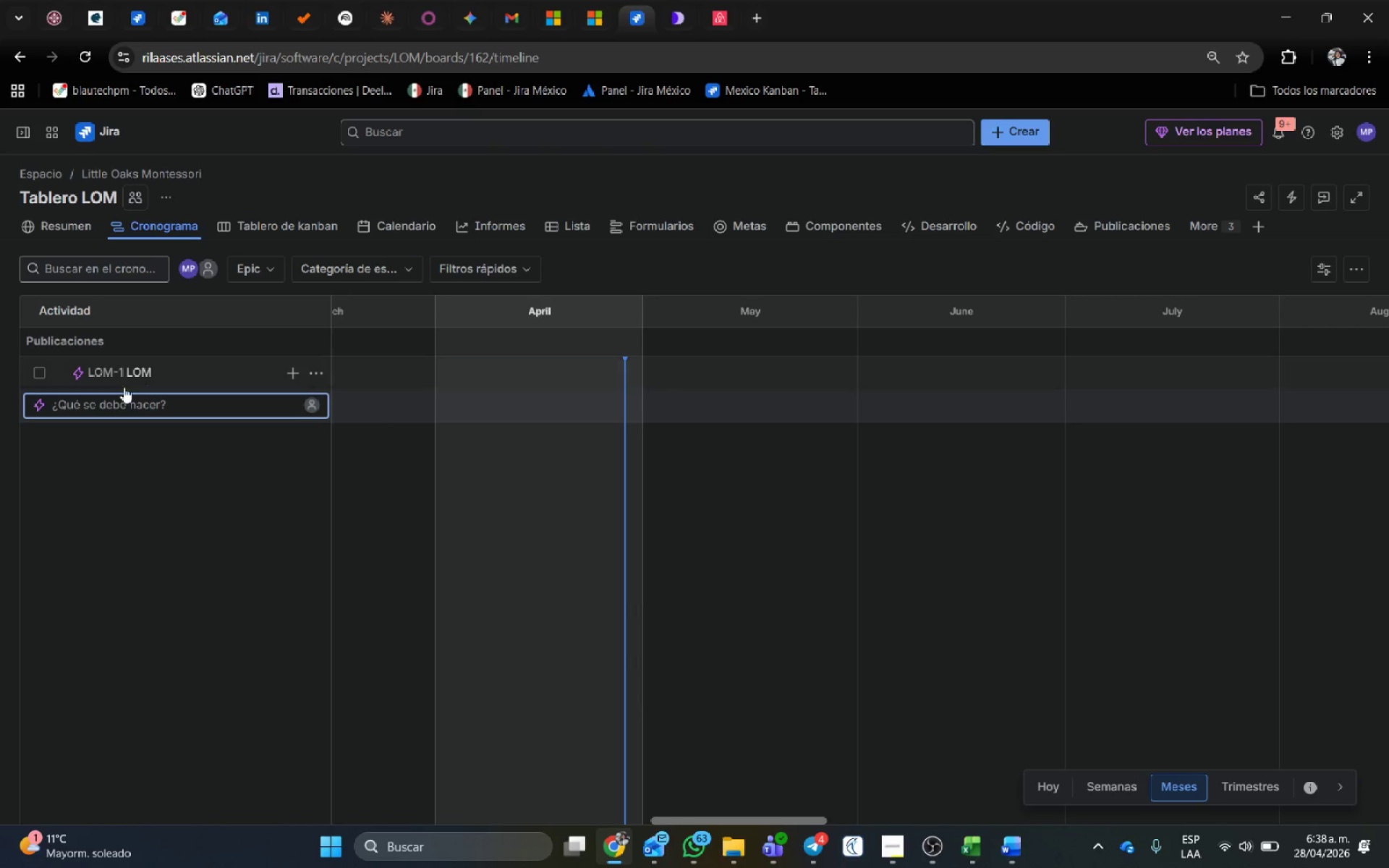 
key(Alt+AltLeft)
 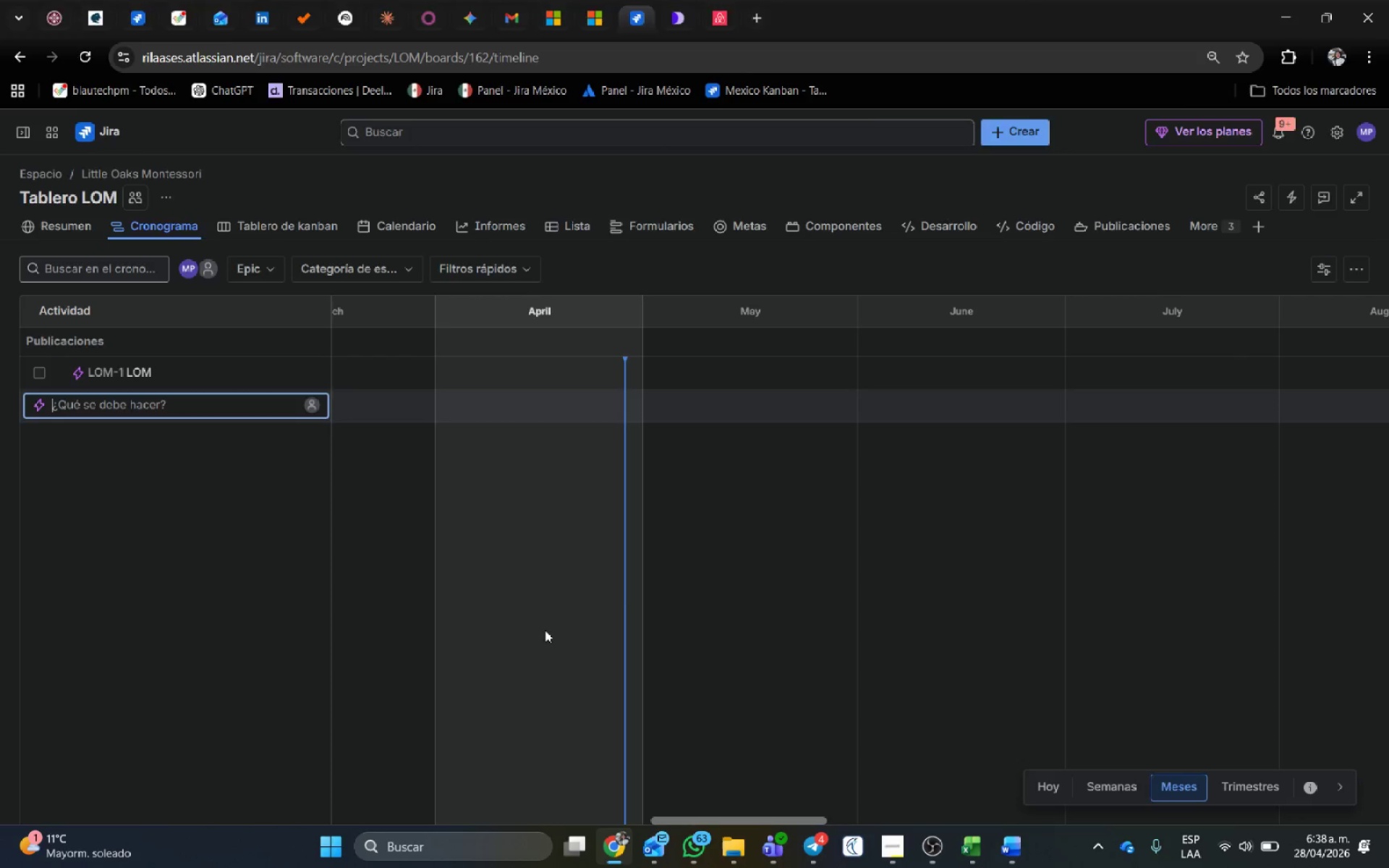 
key(Alt+Tab)
 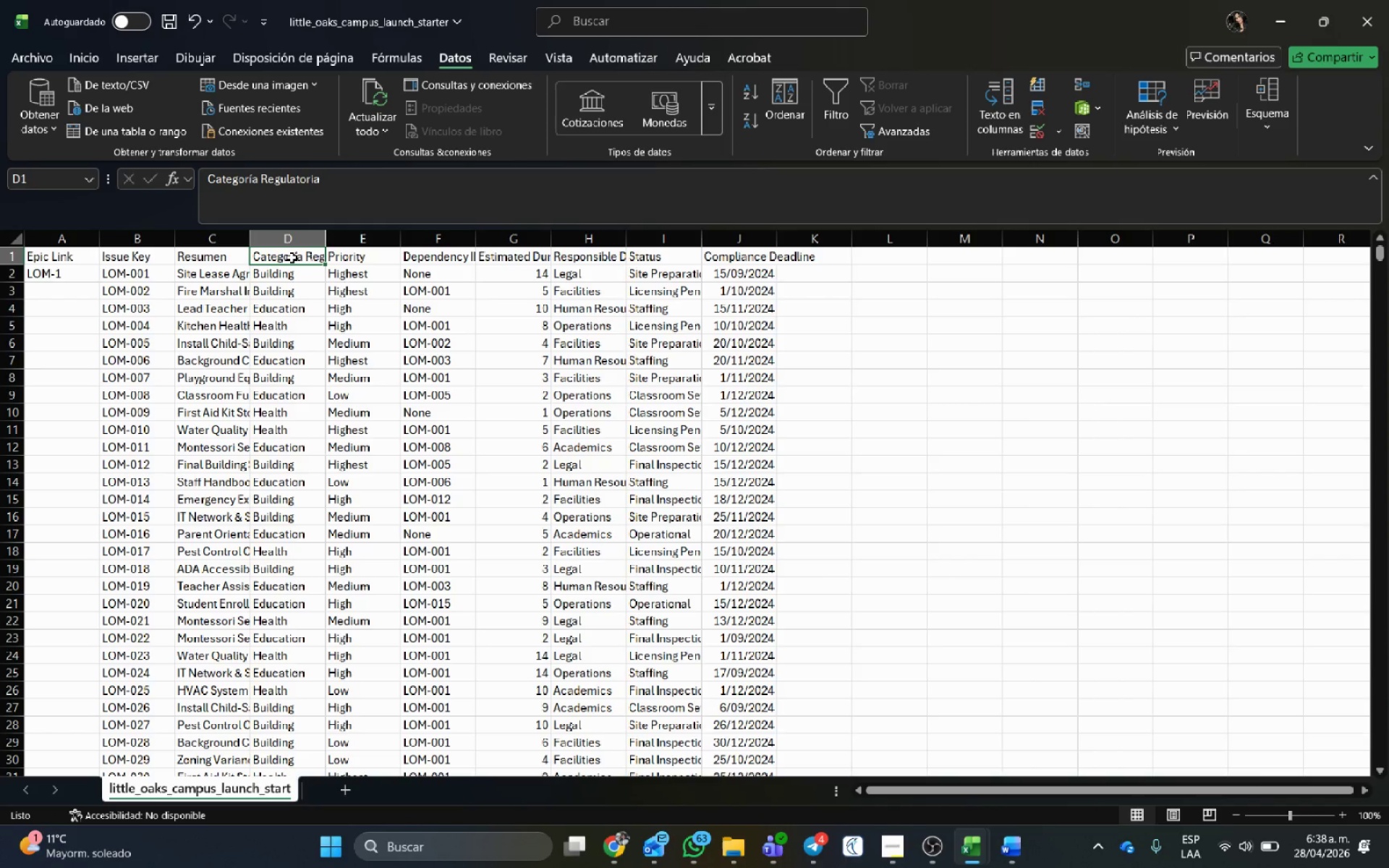 
key(Alt+AltLeft)
 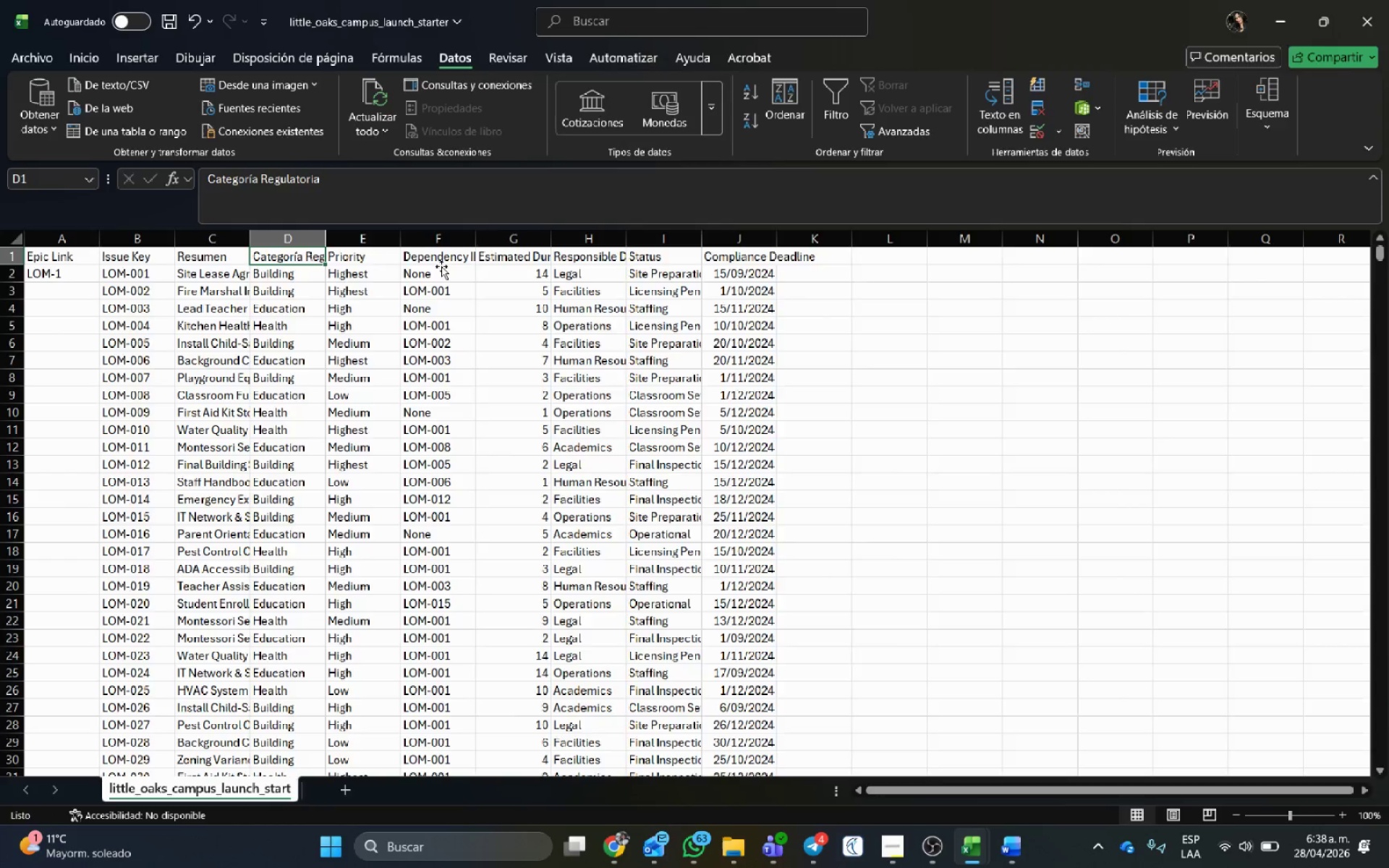 
key(Alt+Tab)
 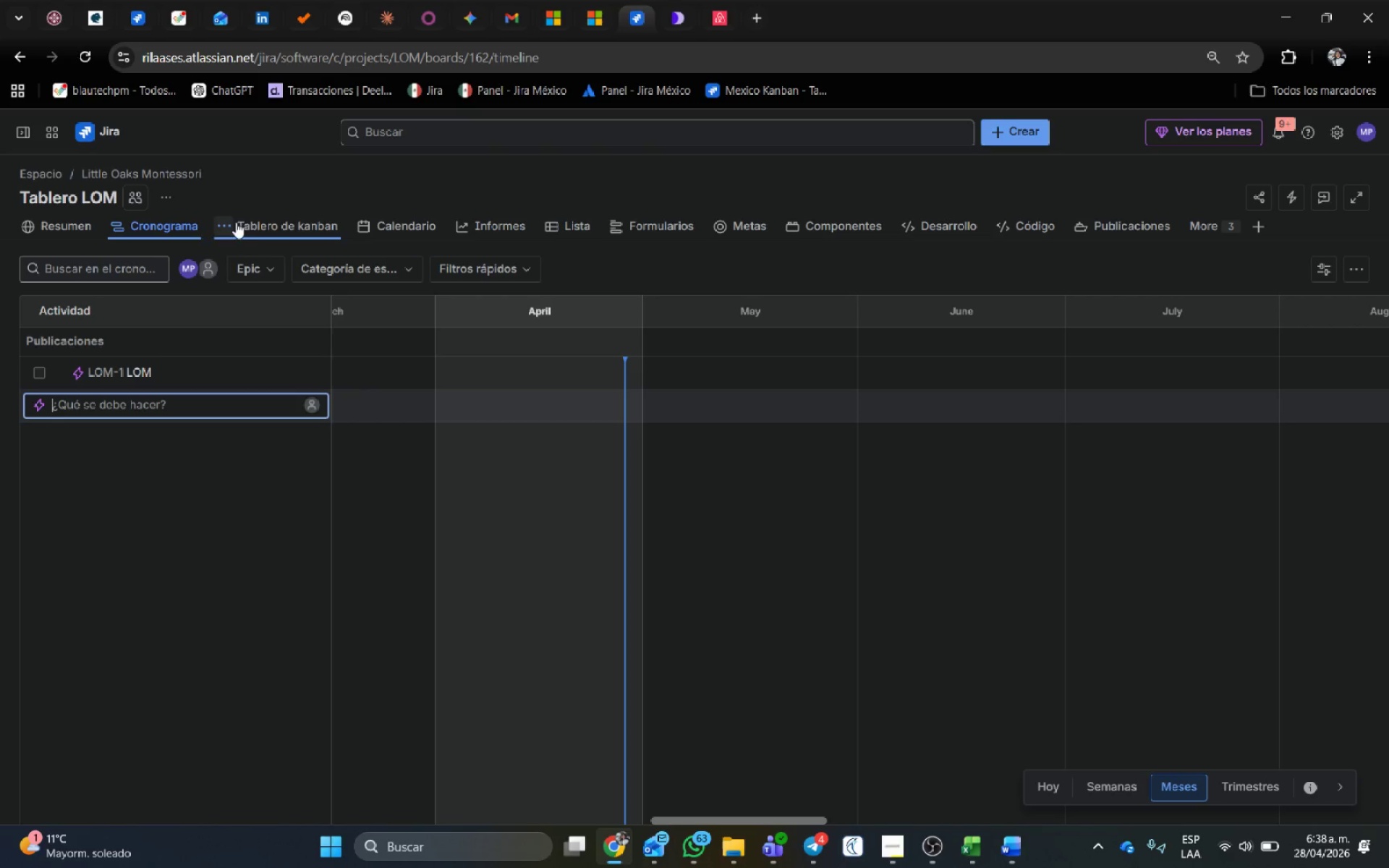 
left_click([253, 223])
 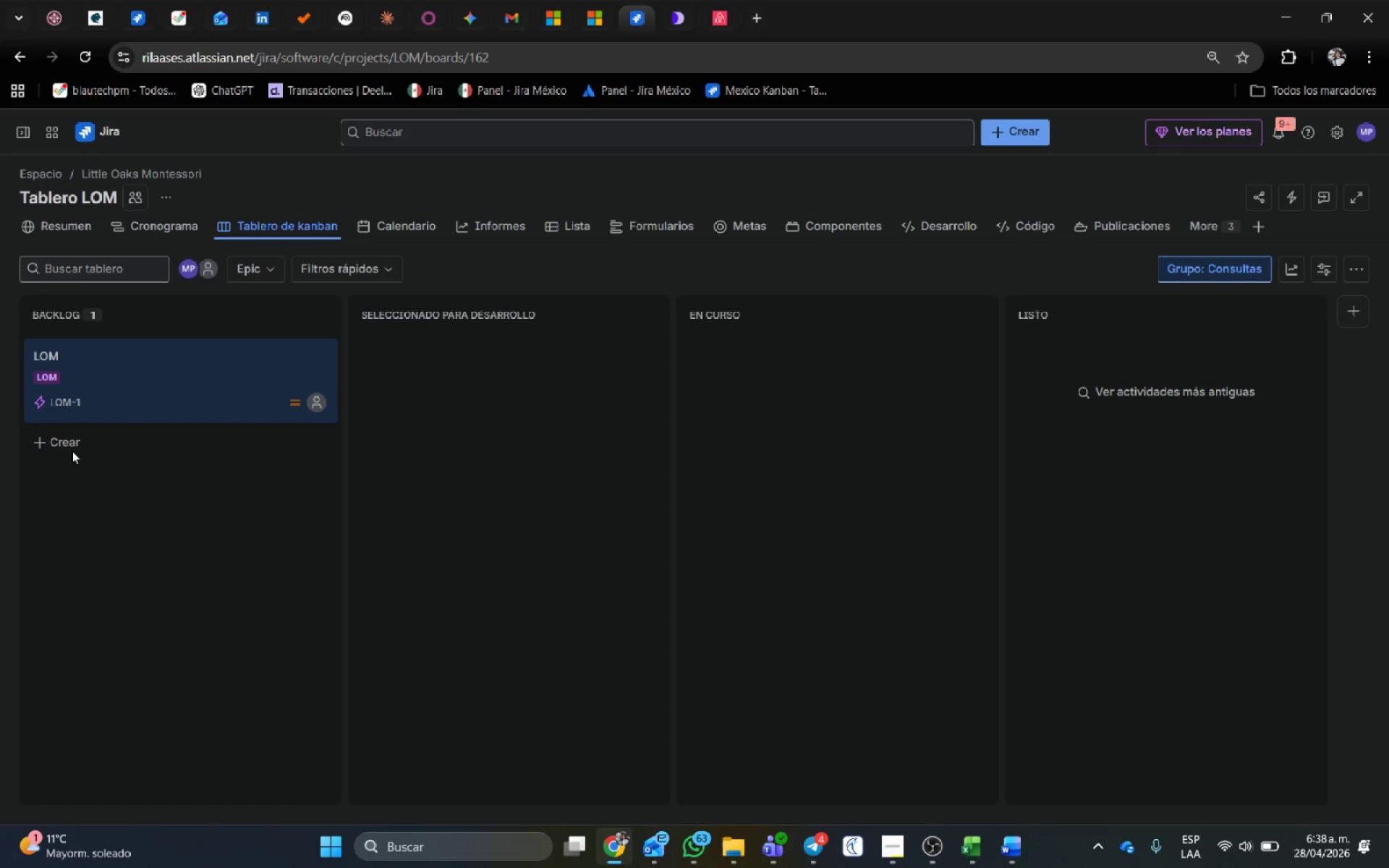 
wait(6.16)
 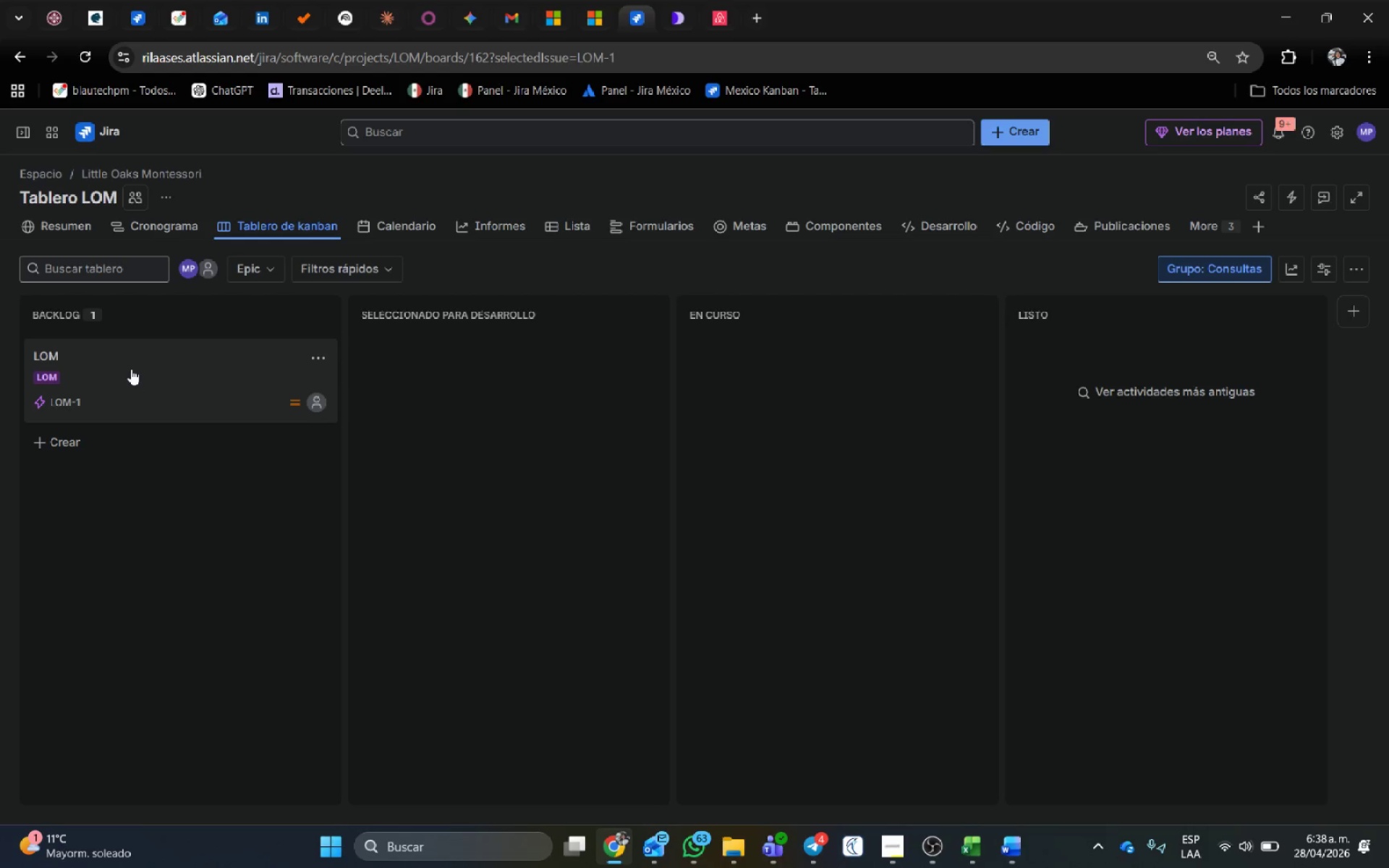 
type(tS)
key(Backspace)
key(Backspace)
type(Test)
 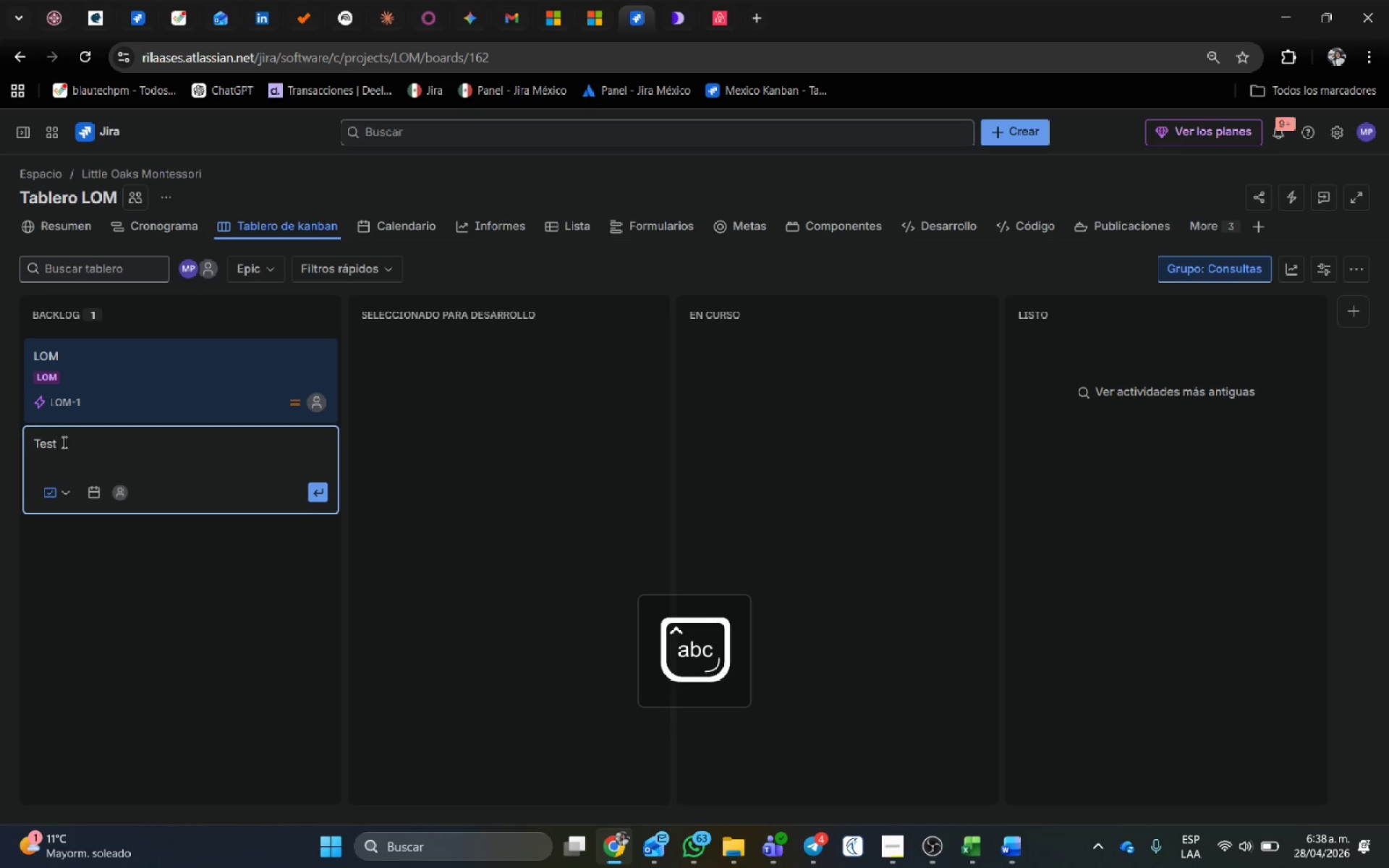 
key(Enter)
 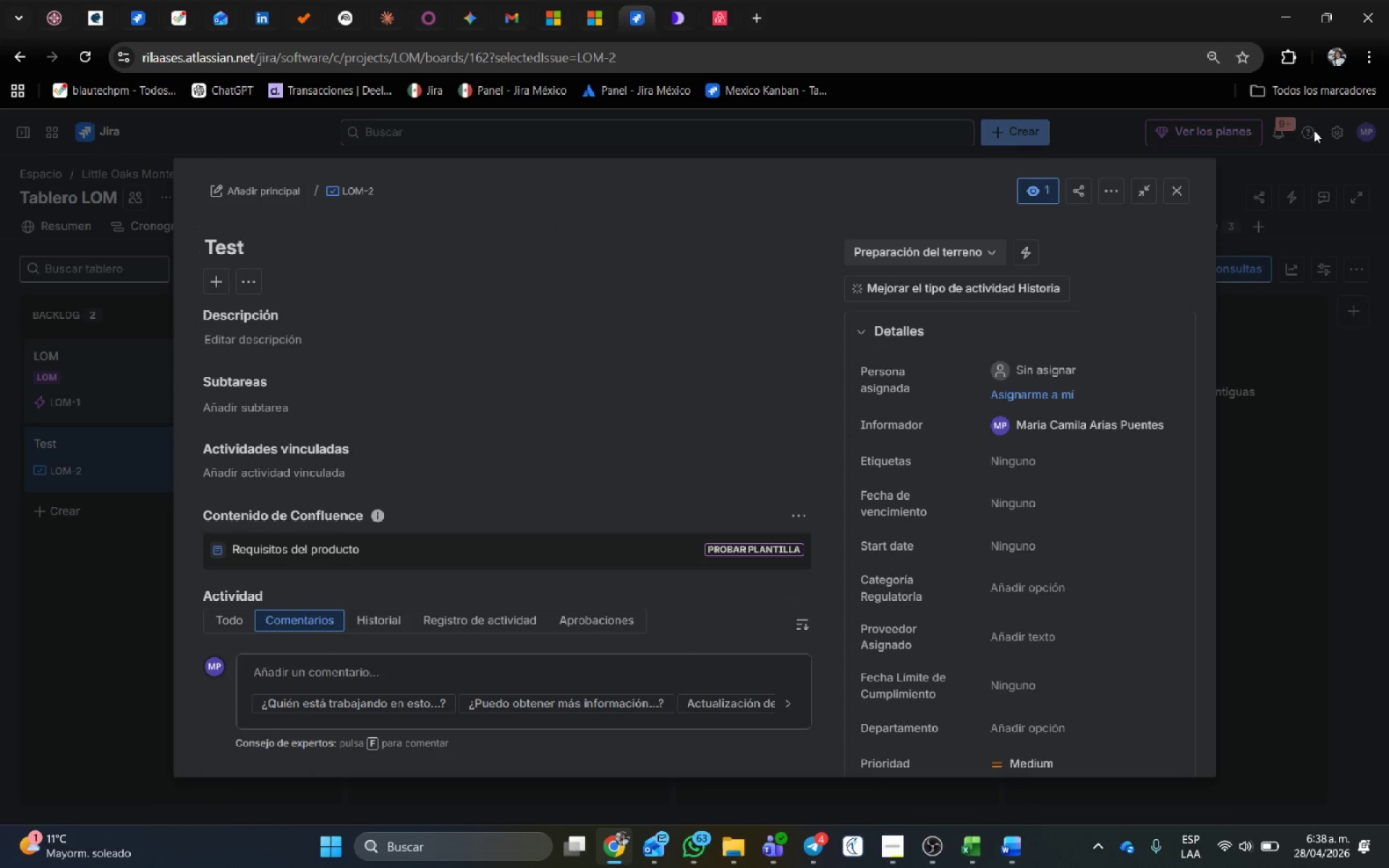 
wait(15.03)
 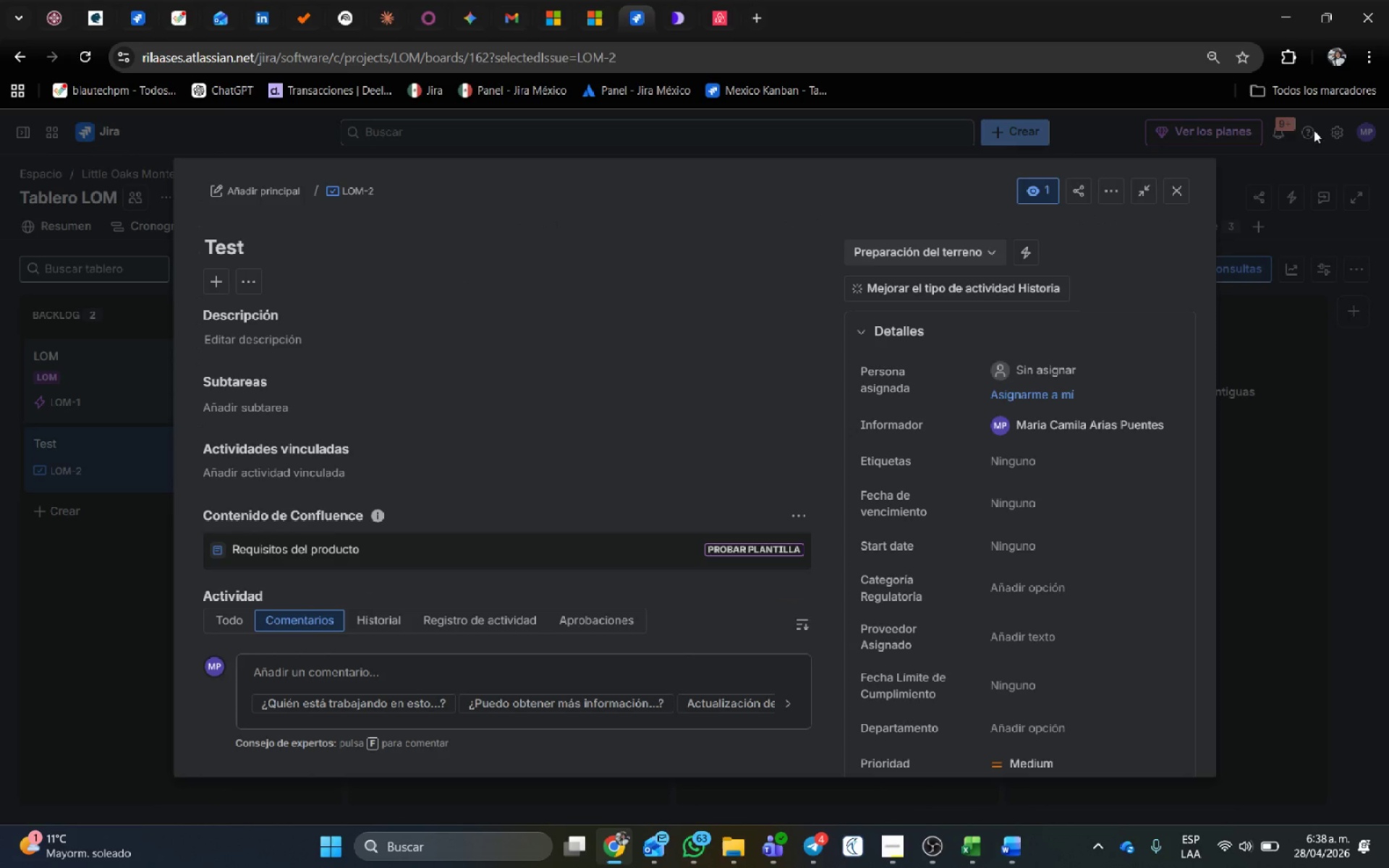 
scroll: coordinate [1018, 652], scroll_direction: down, amount: 10.0
 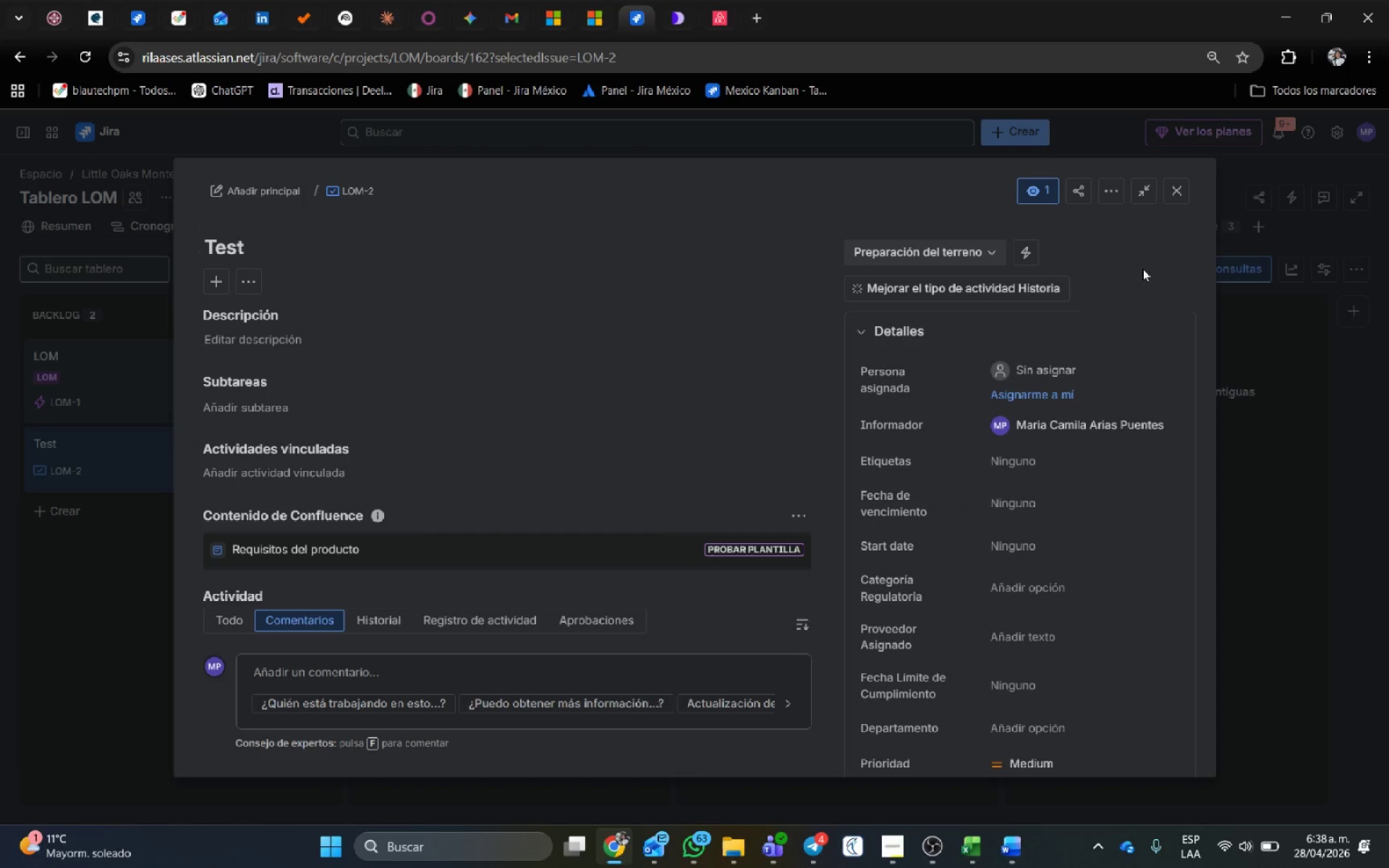 
hold_key(key=ControlLeft, duration=0.47)
scroll: coordinate [1010, 720], scroll_direction: down, amount: 7.0
 